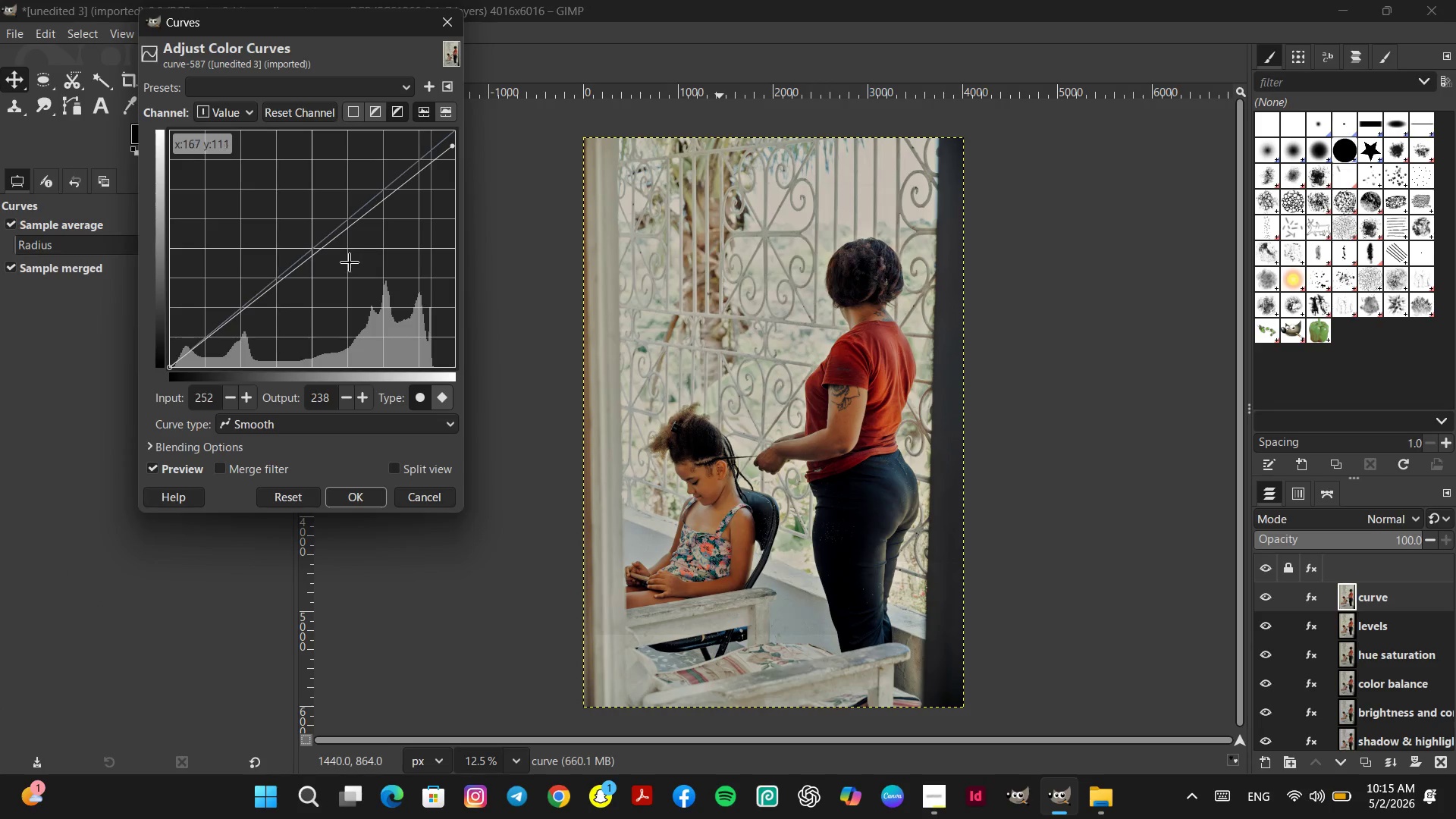 
left_click_drag(start_coordinate=[319, 251], to_coordinate=[320, 262])
 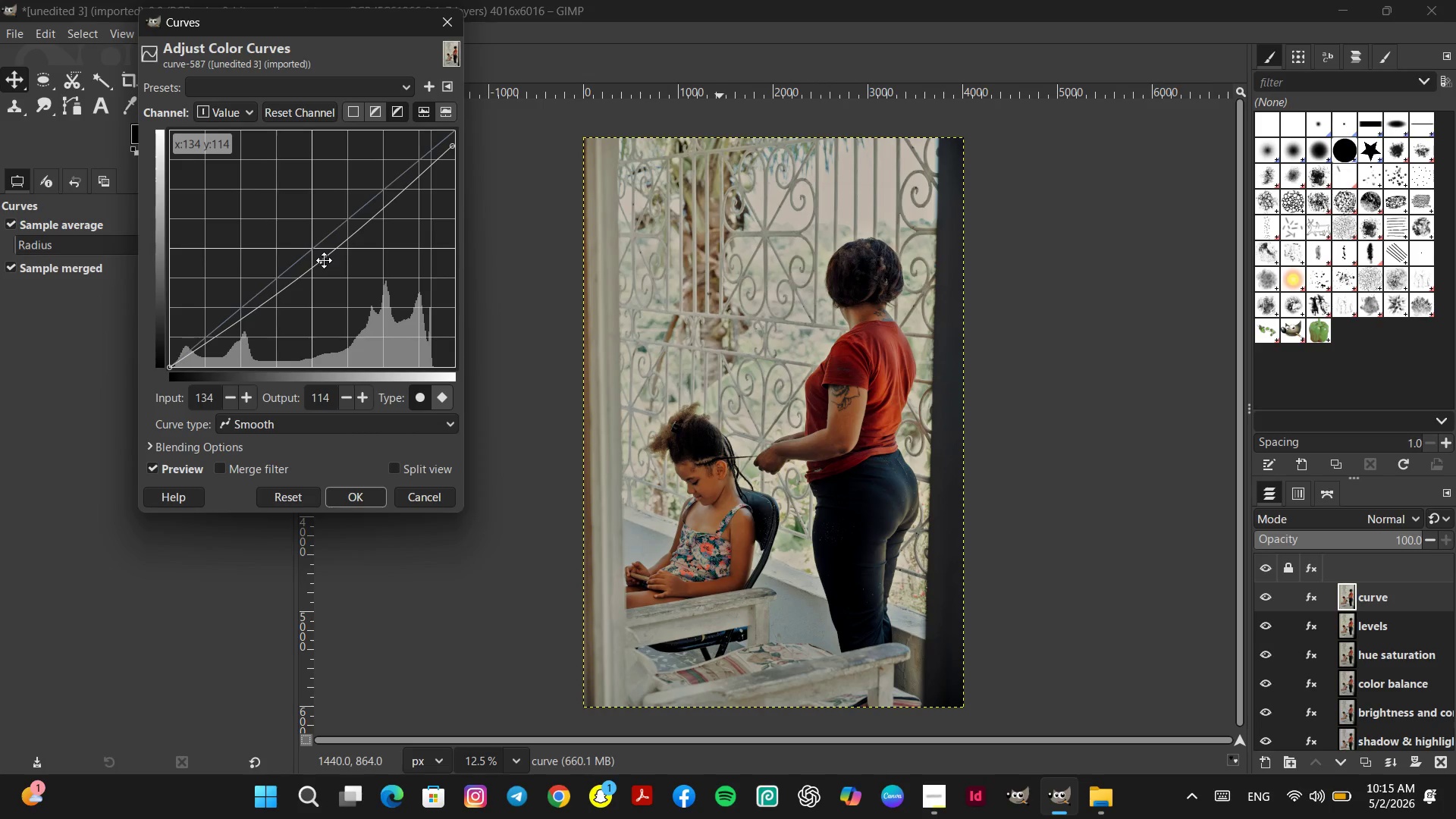 
left_click_drag(start_coordinate=[328, 259], to_coordinate=[337, 259])
 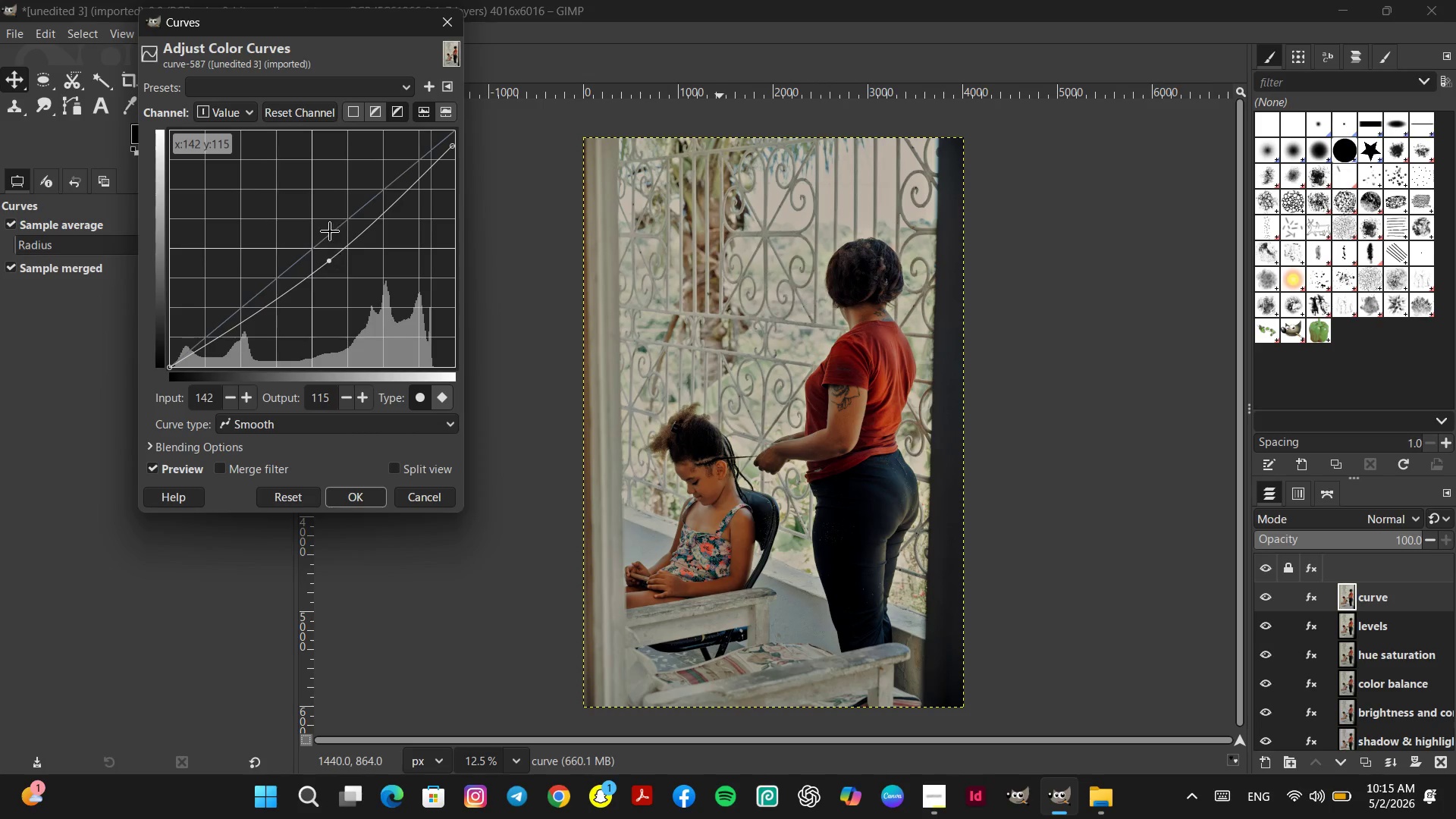 
left_click([299, 490])
 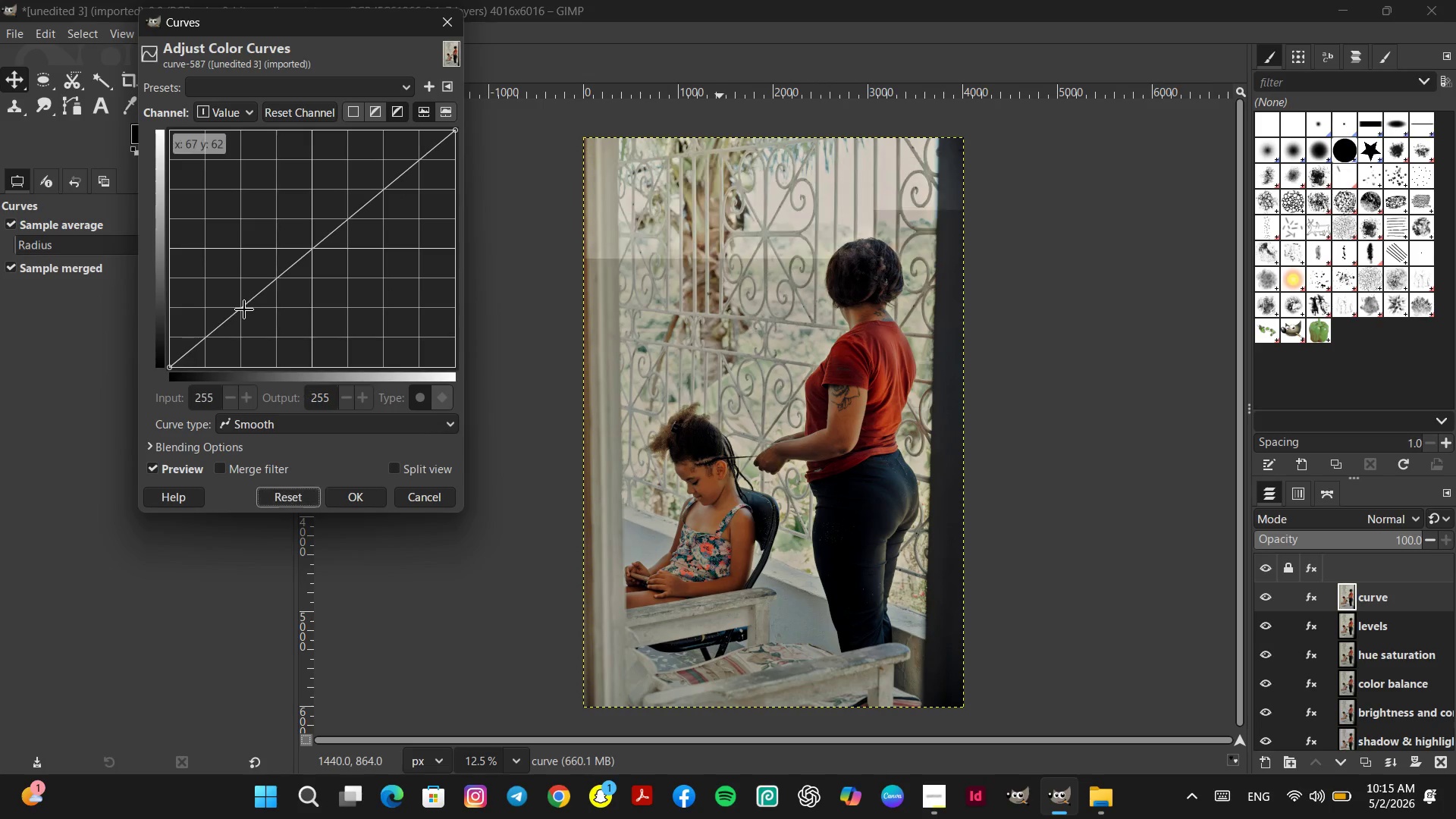 
left_click_drag(start_coordinate=[243, 309], to_coordinate=[246, 321])
 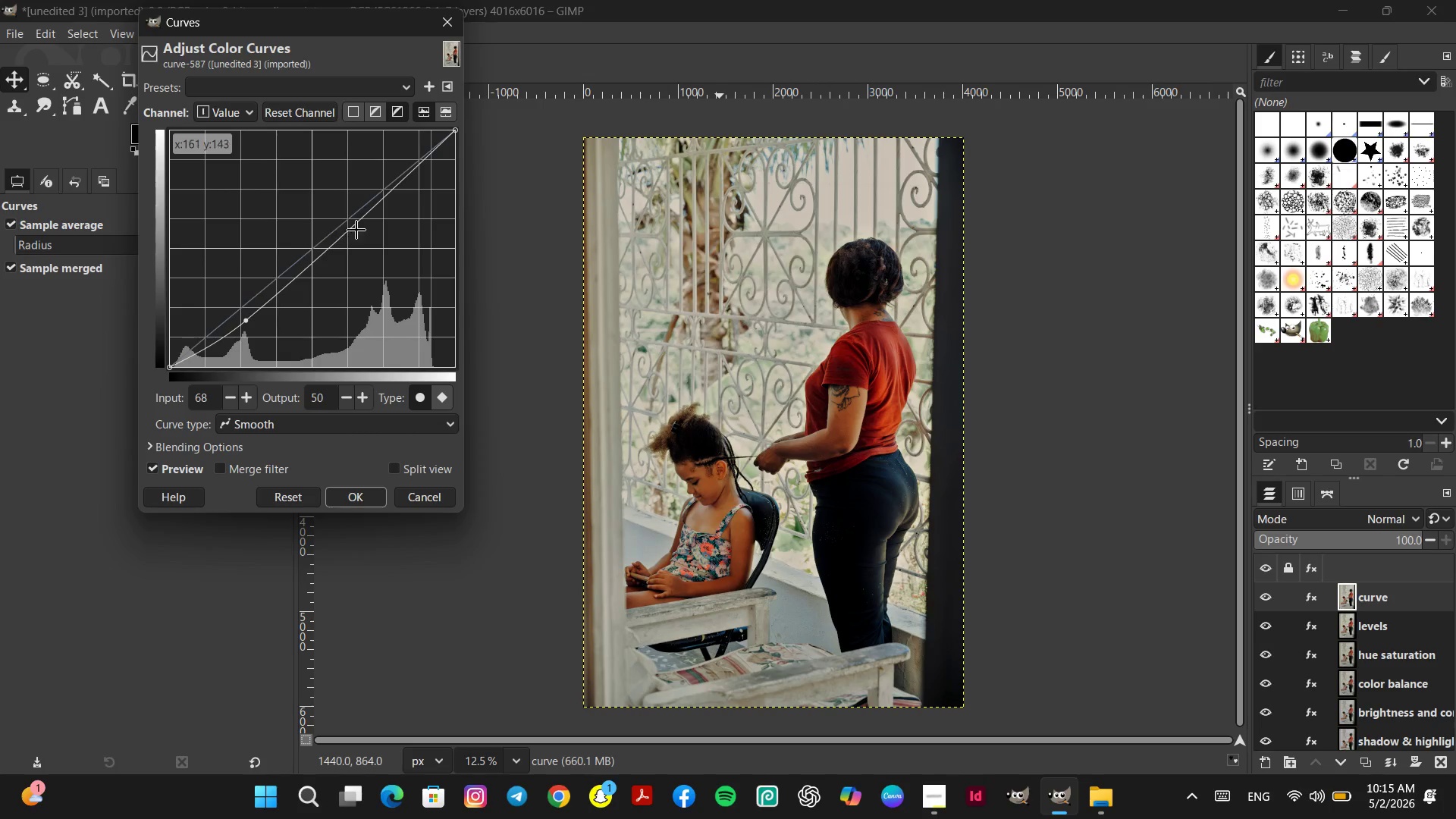 
wait(7.81)
 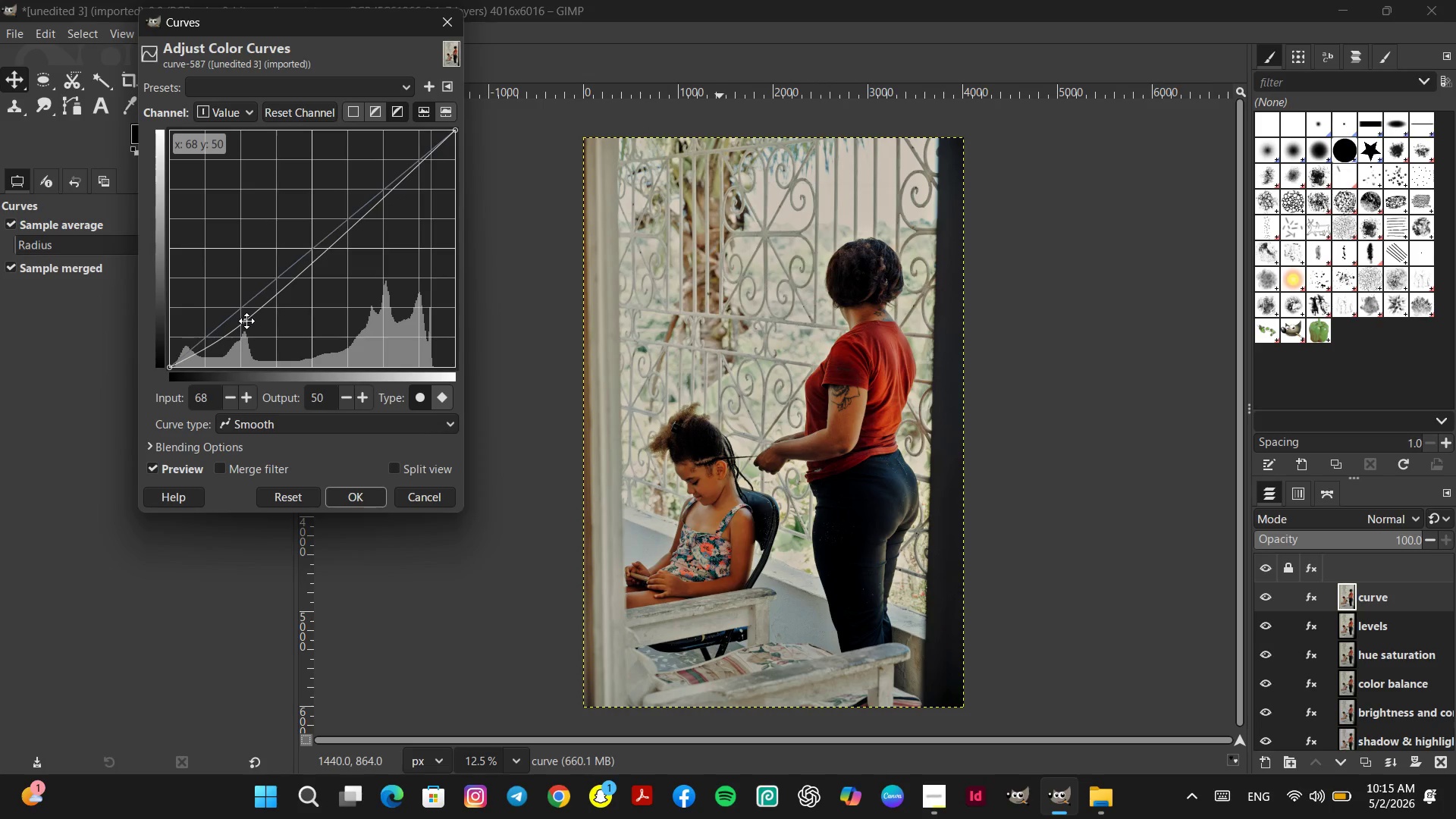 
left_click_drag(start_coordinate=[455, 135], to_coordinate=[455, 144])
 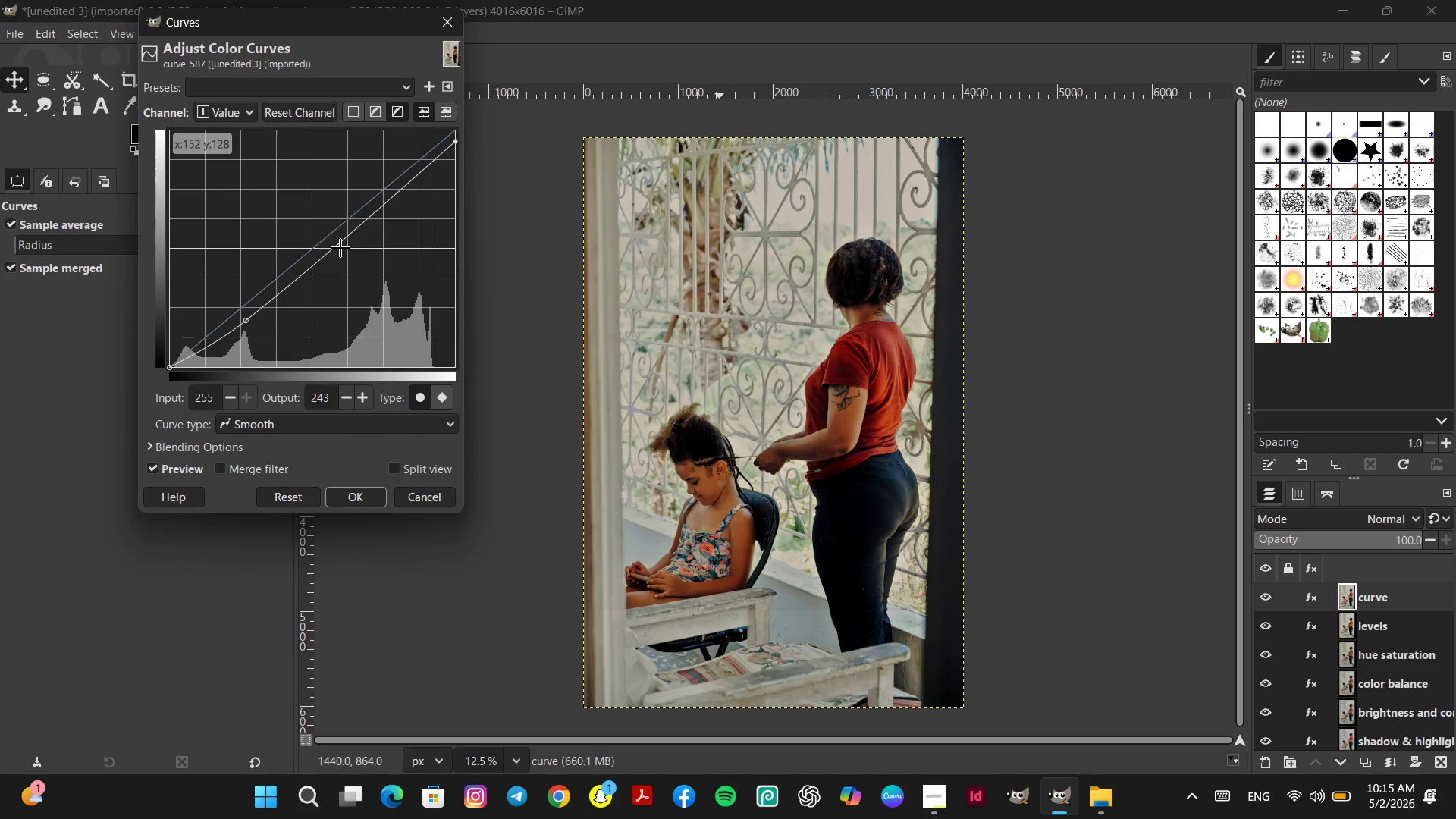 
left_click_drag(start_coordinate=[341, 245], to_coordinate=[343, 253])
 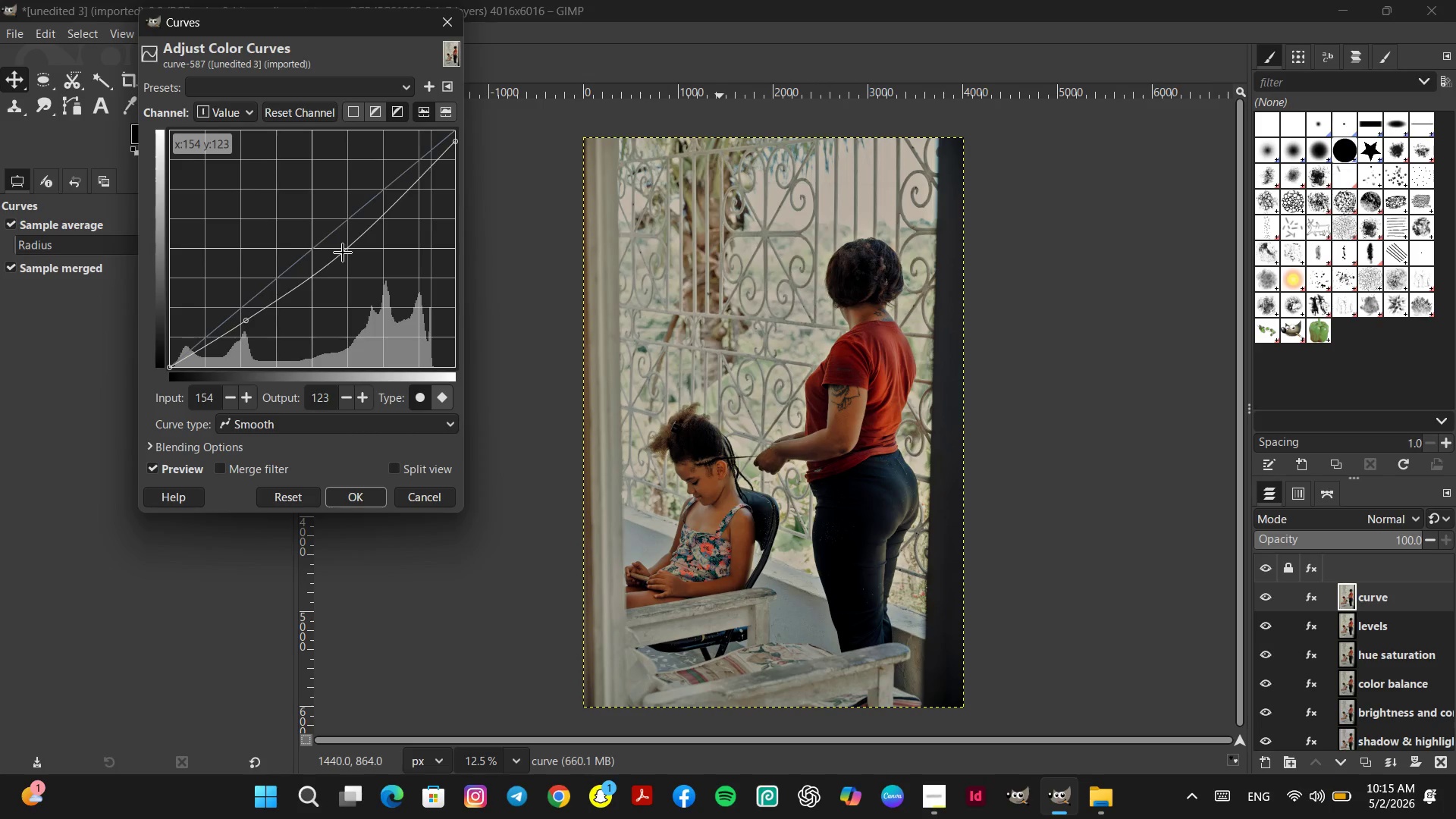 
left_click_drag(start_coordinate=[344, 253], to_coordinate=[342, 249])
 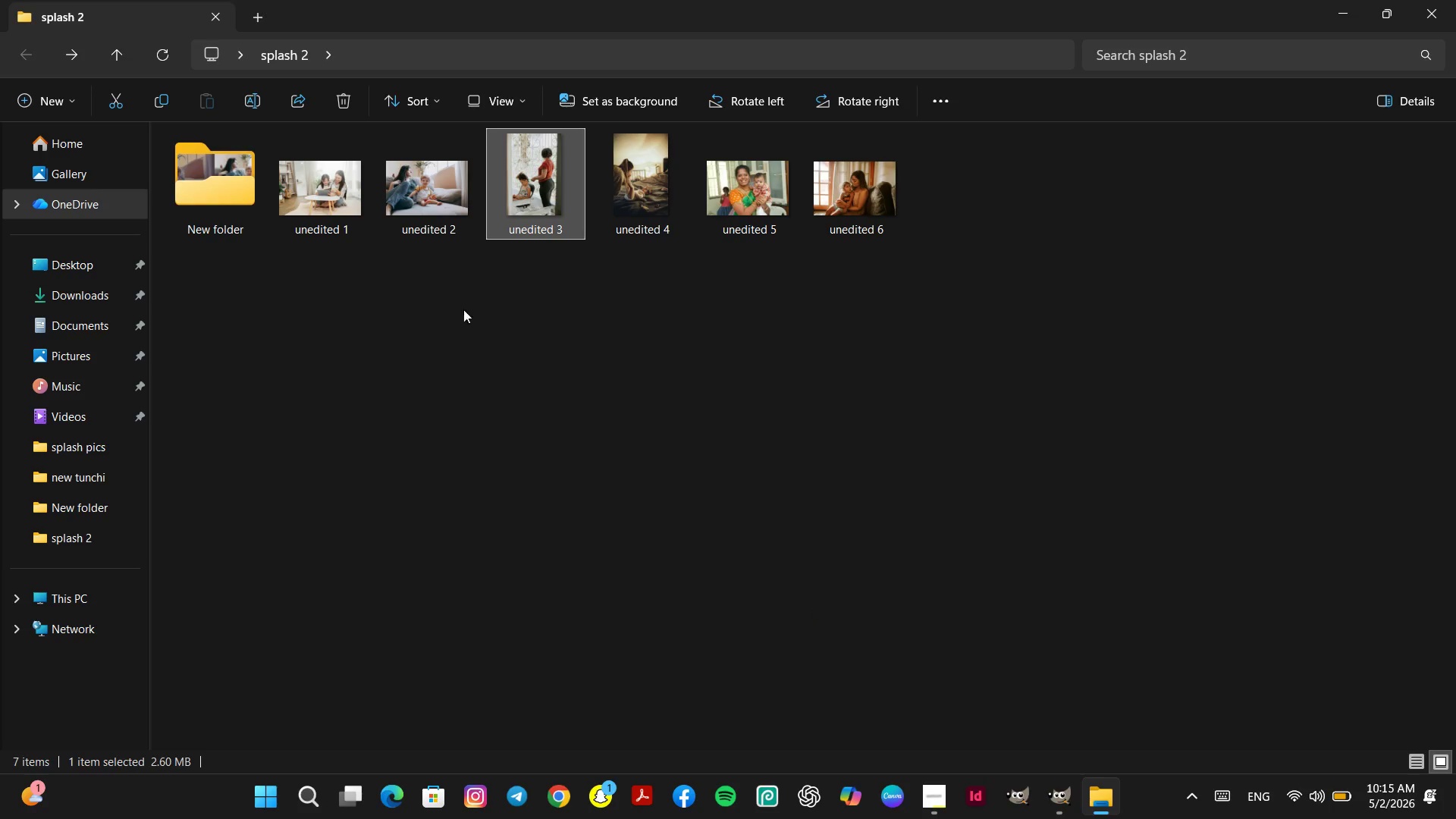 
double_click([221, 219])
 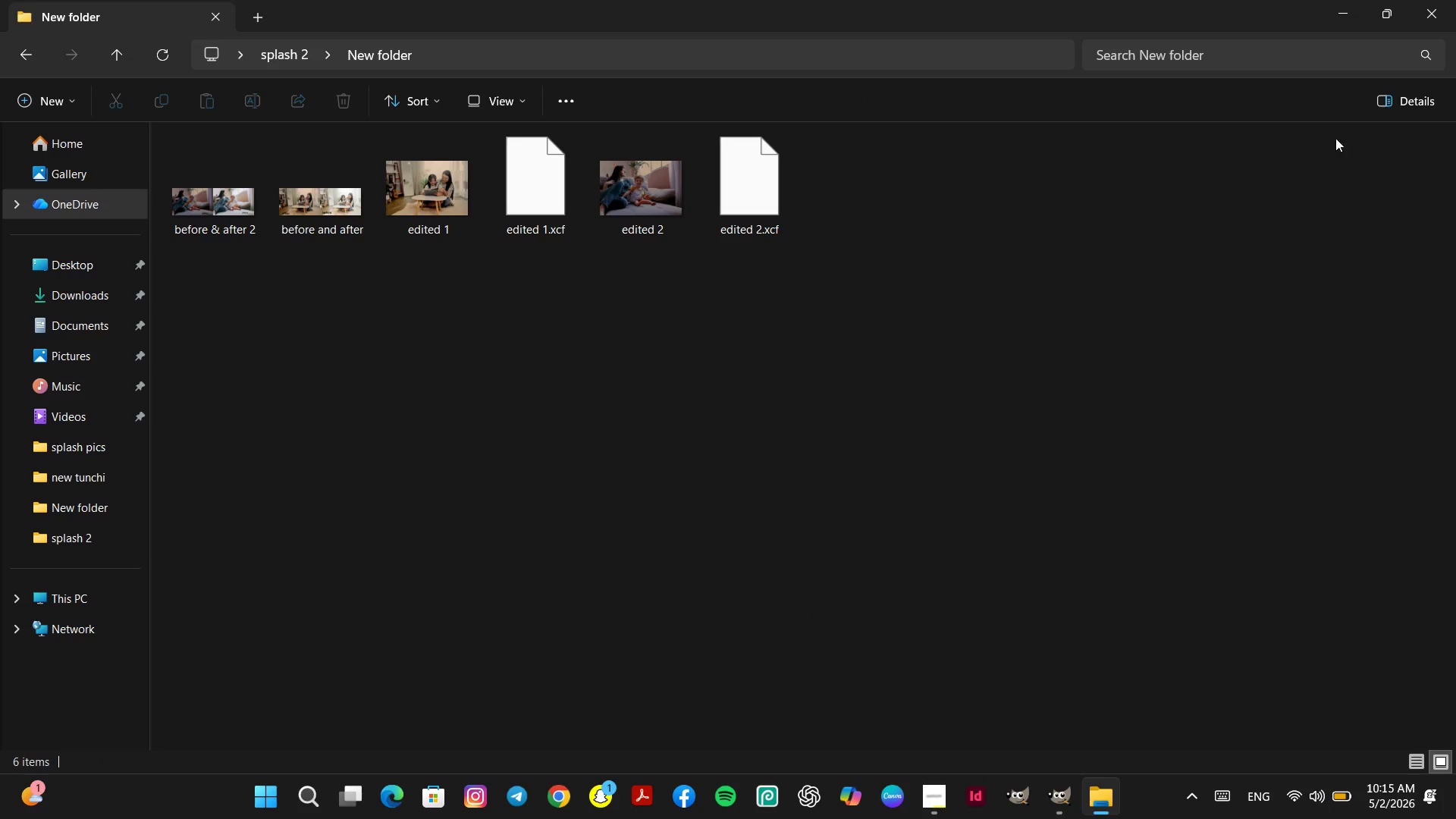 
left_click([1345, 6])
 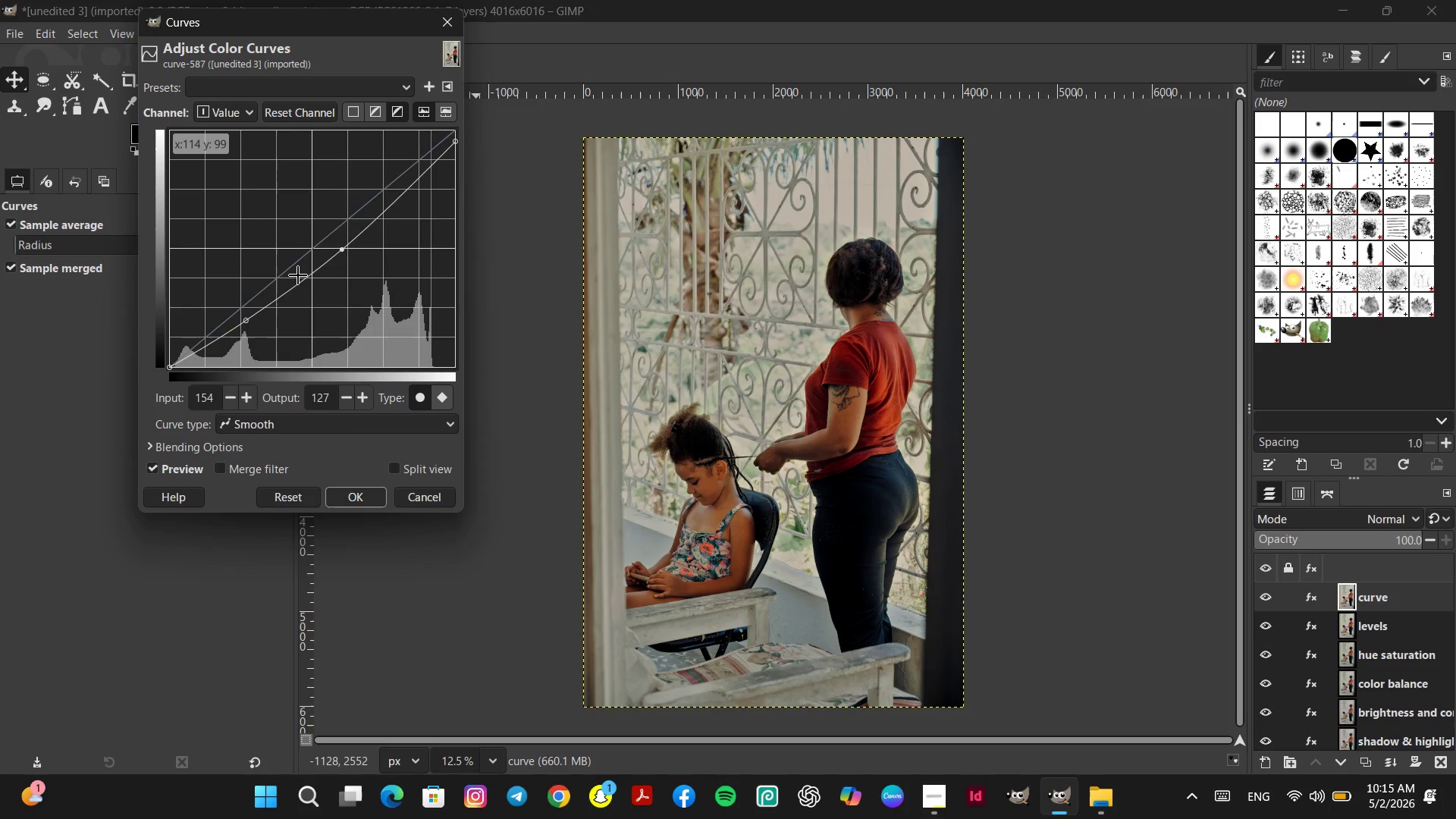 
left_click_drag(start_coordinate=[306, 280], to_coordinate=[310, 286])
 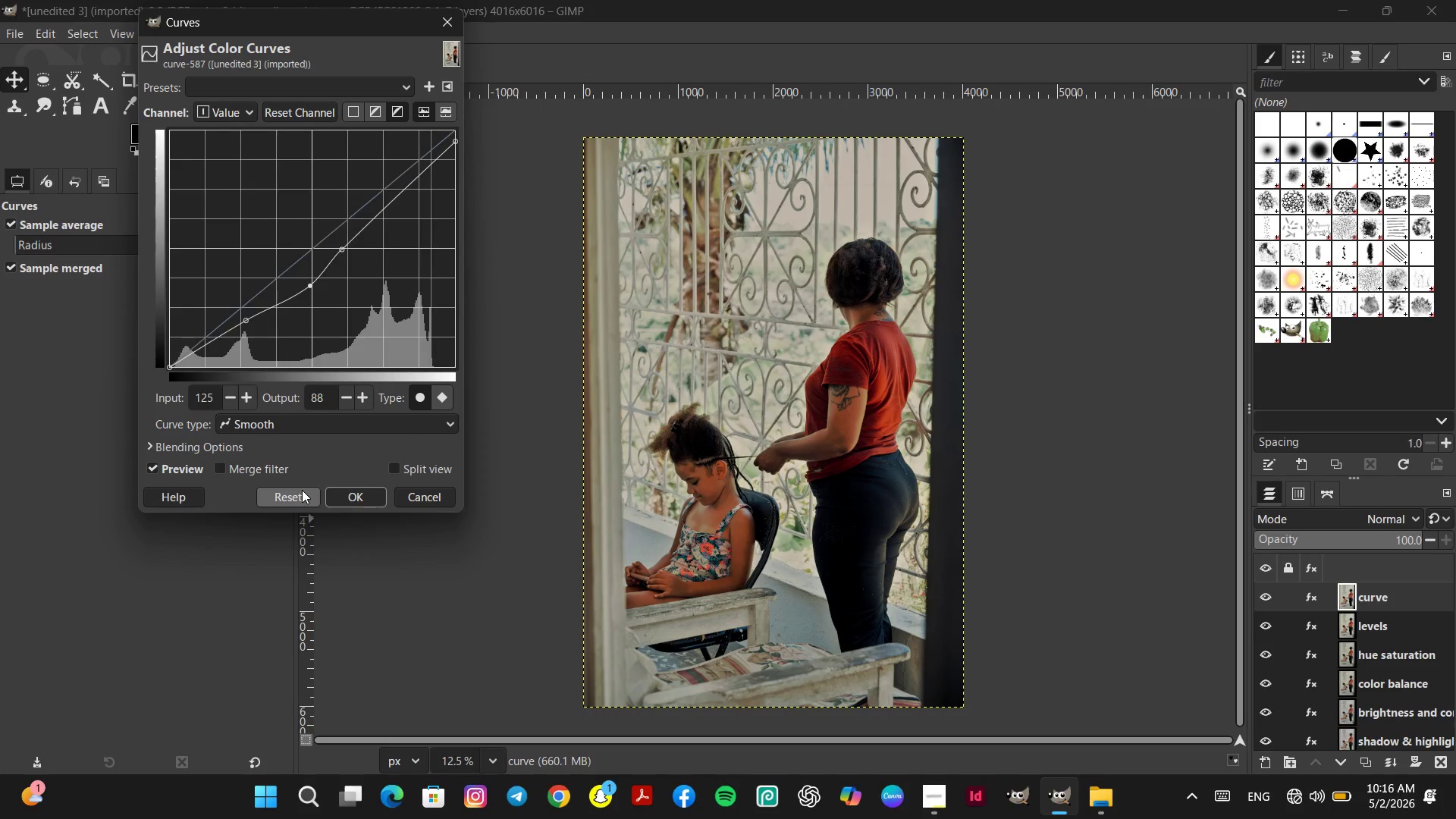 
wait(22.16)
 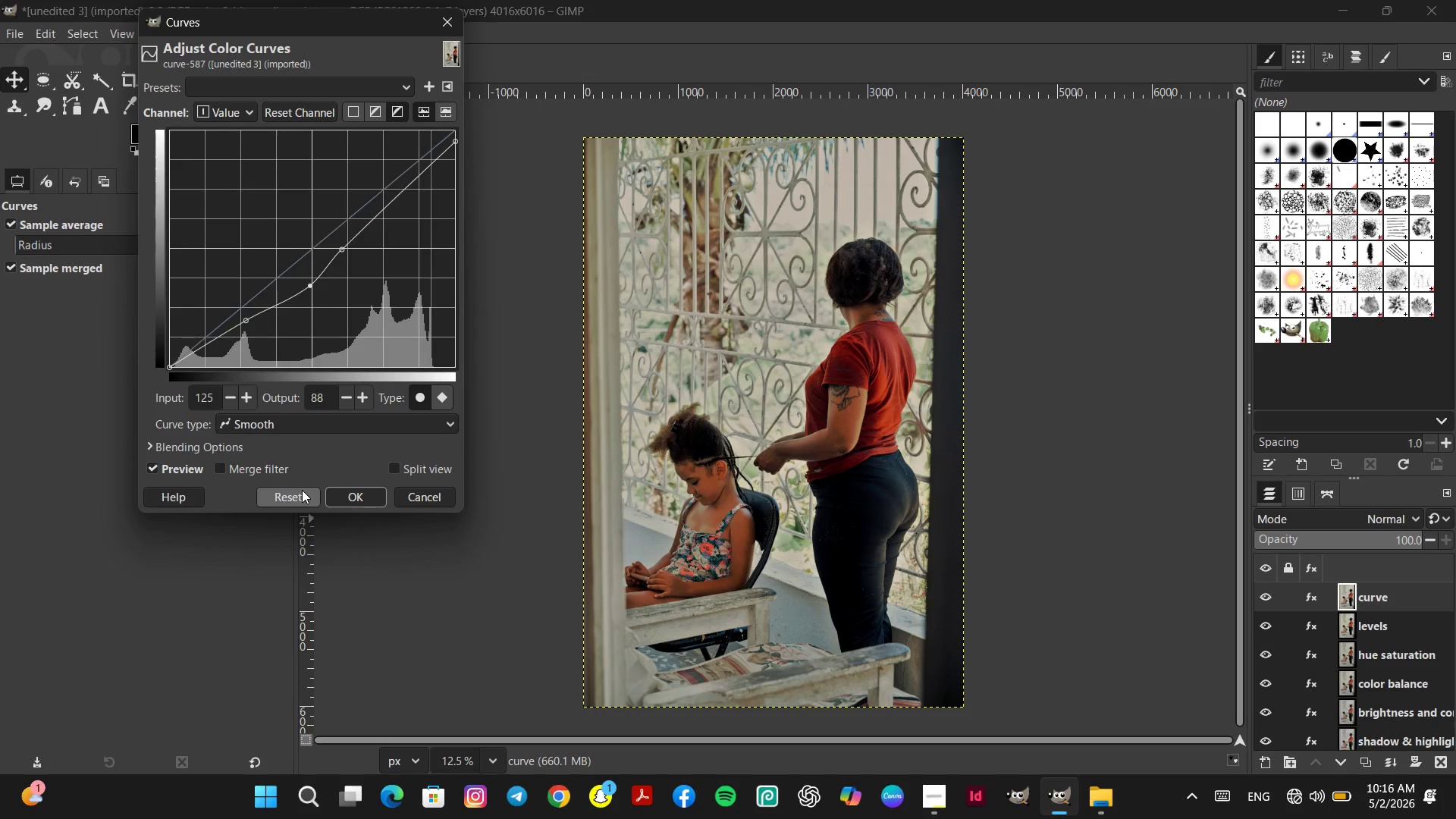 
left_click_drag(start_coordinate=[309, 284], to_coordinate=[304, 281])
 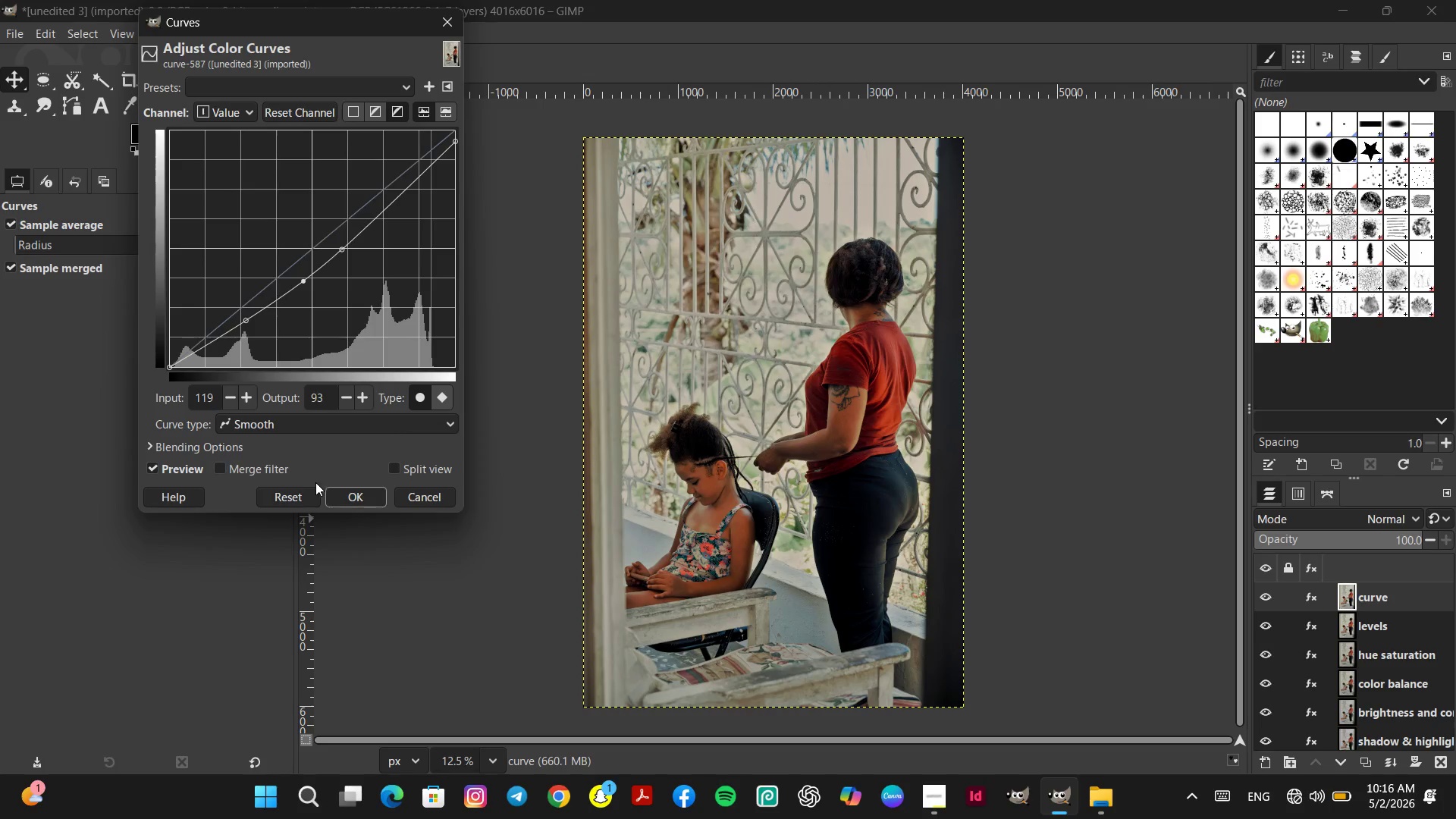 
left_click([294, 494])
 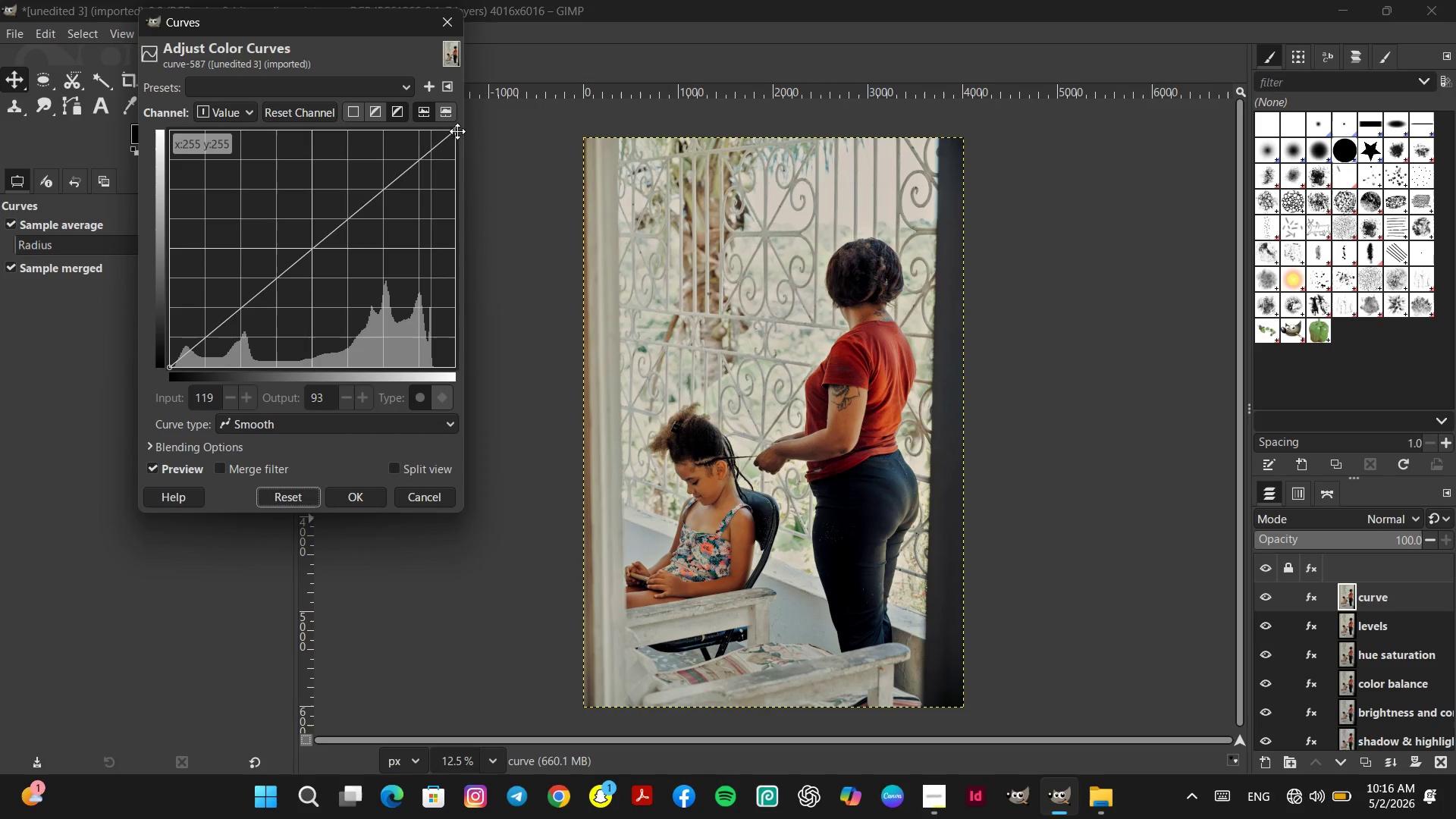 
left_click_drag(start_coordinate=[455, 131], to_coordinate=[456, 158])
 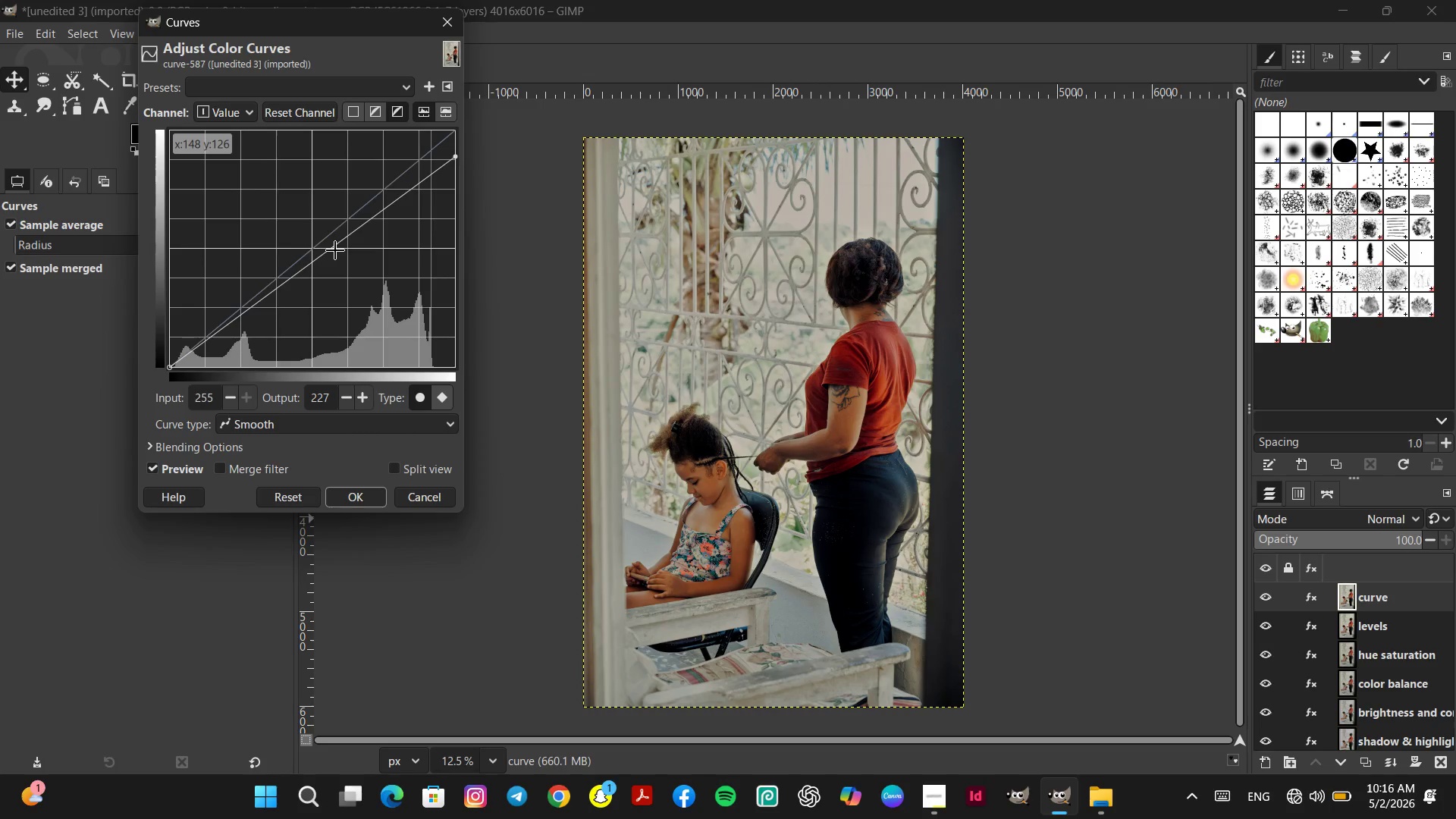 
left_click_drag(start_coordinate=[316, 260], to_coordinate=[320, 267])
 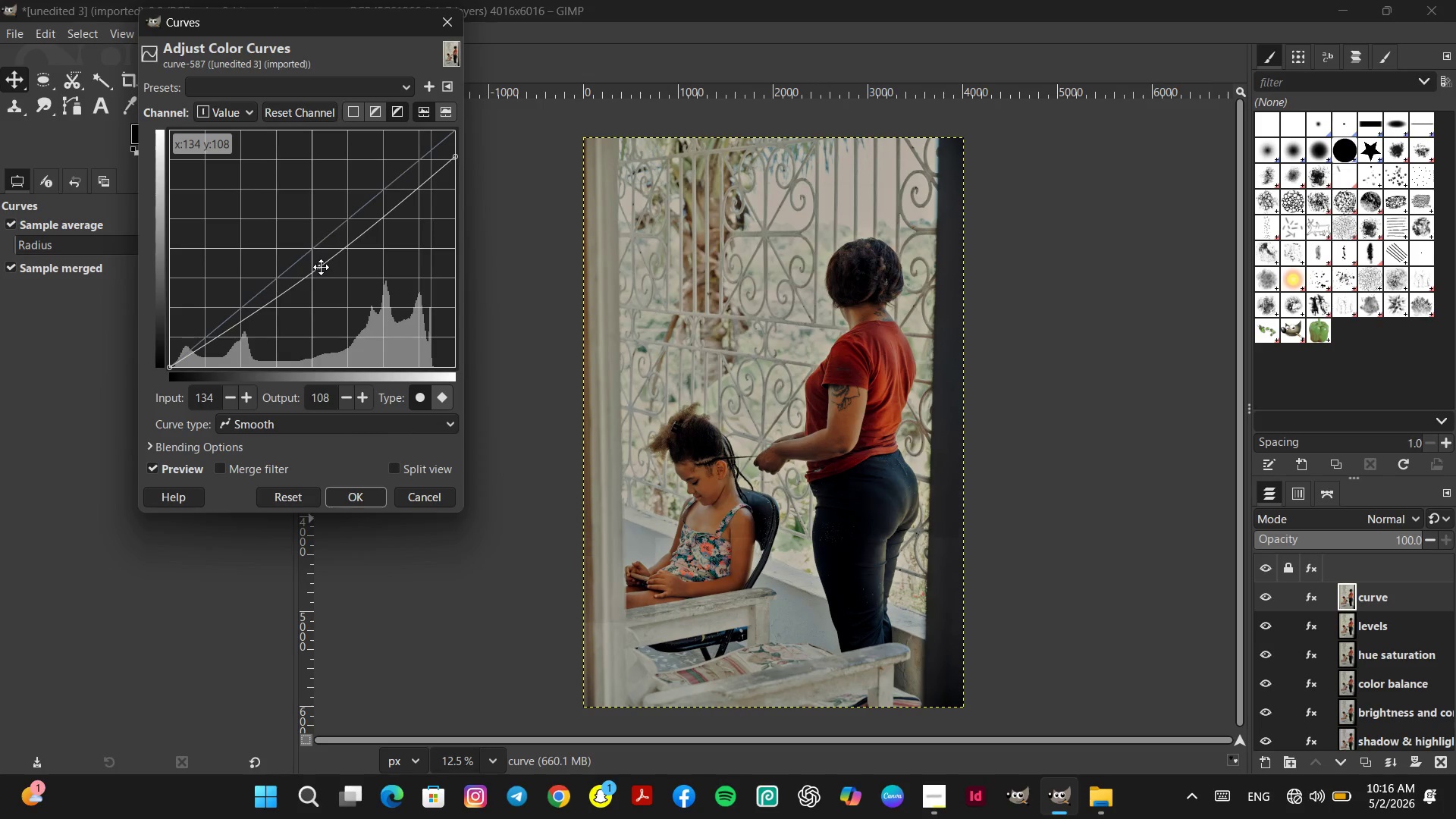 
left_click([321, 267])
 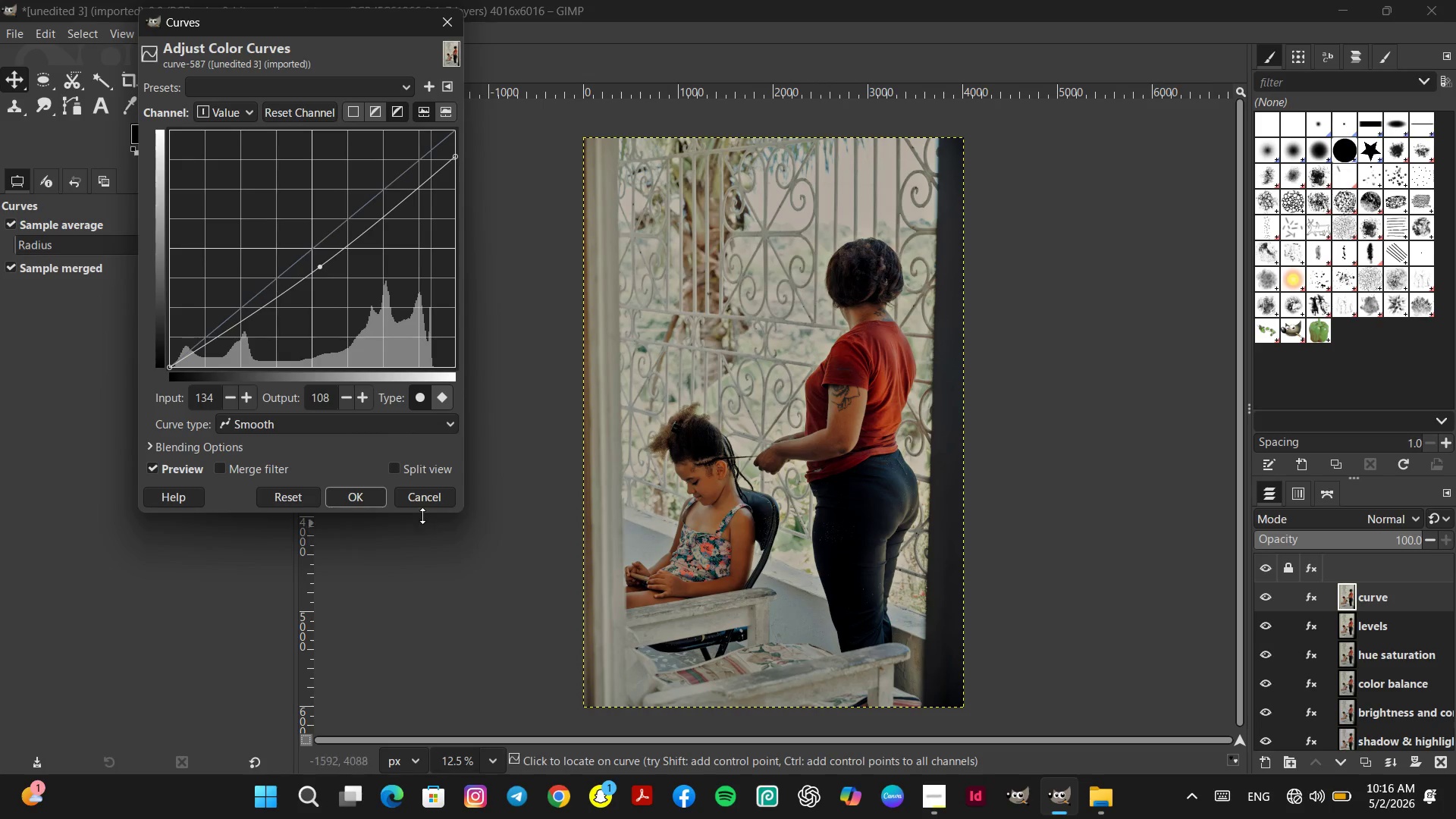 
left_click([356, 500])
 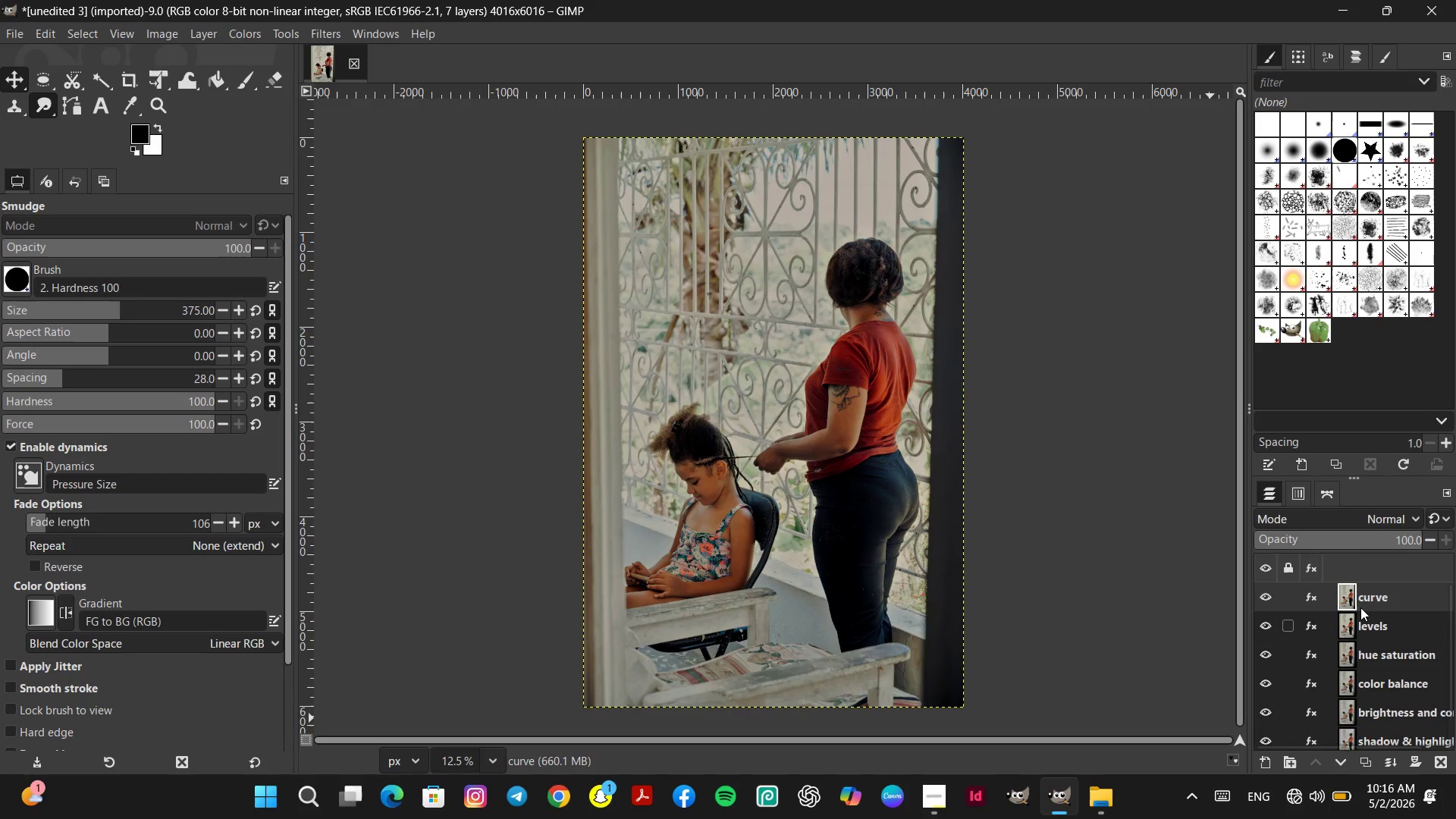 
right_click([1369, 599])
 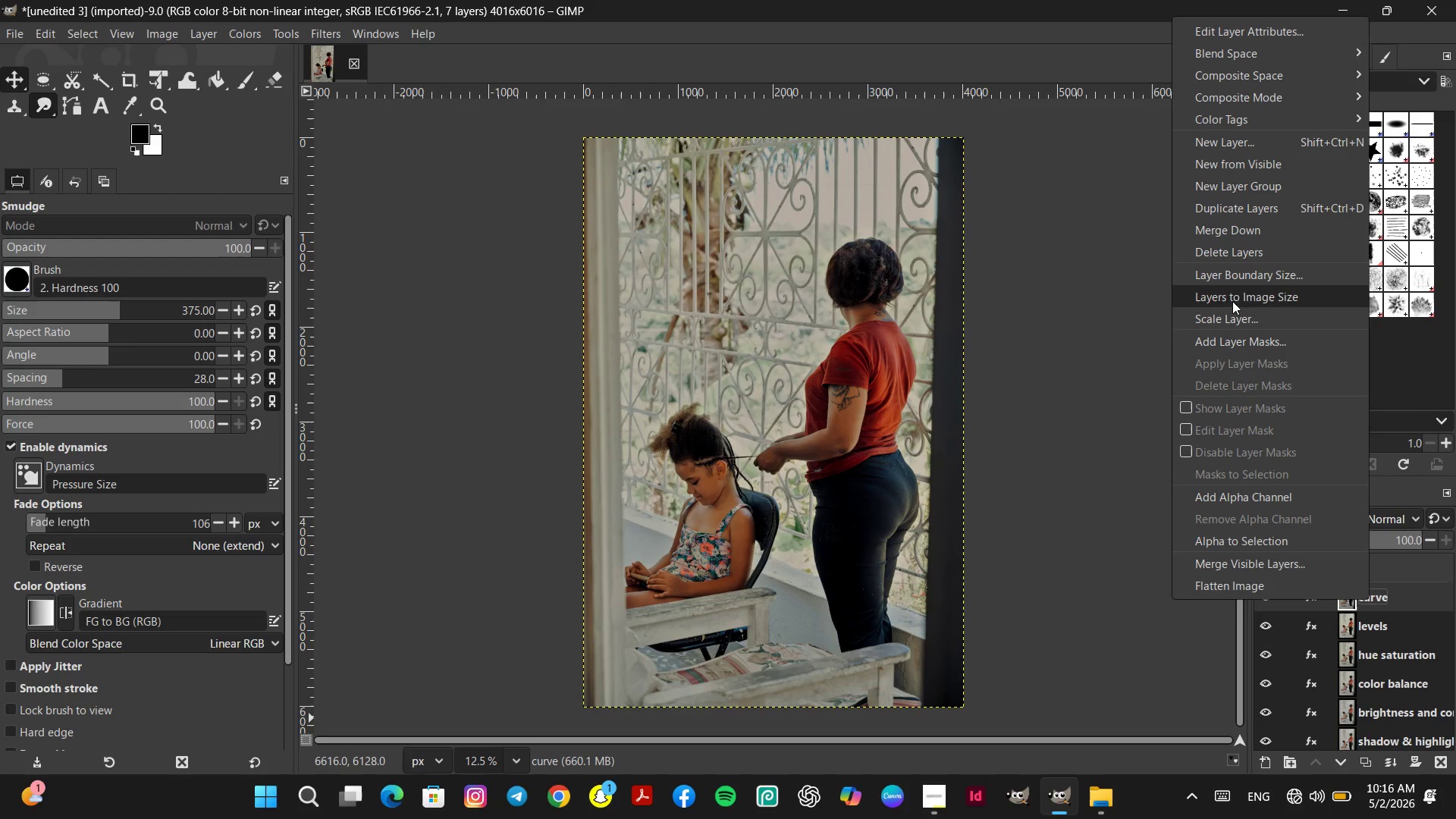 
left_click([1240, 214])
 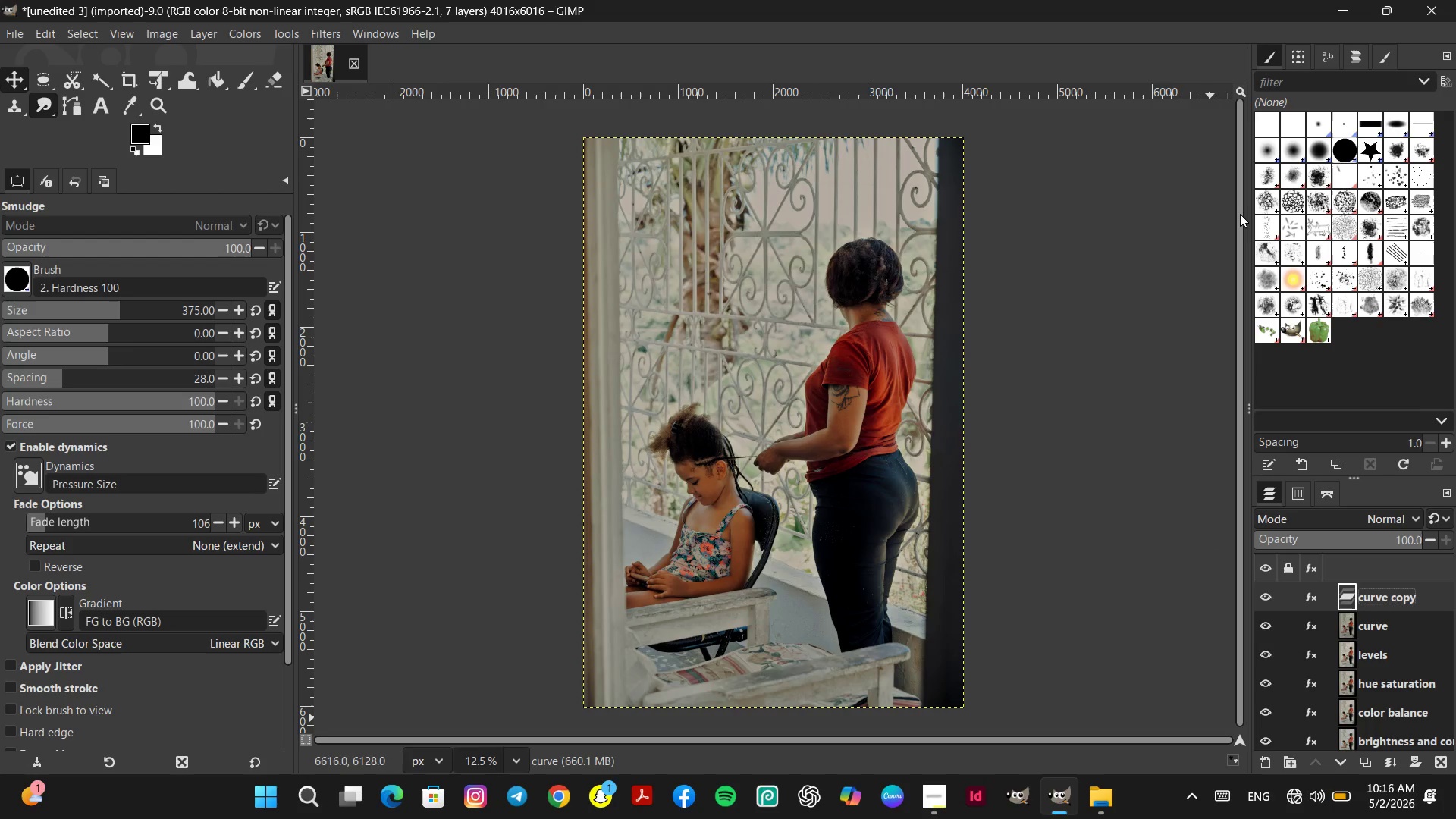 
wait(5.34)
 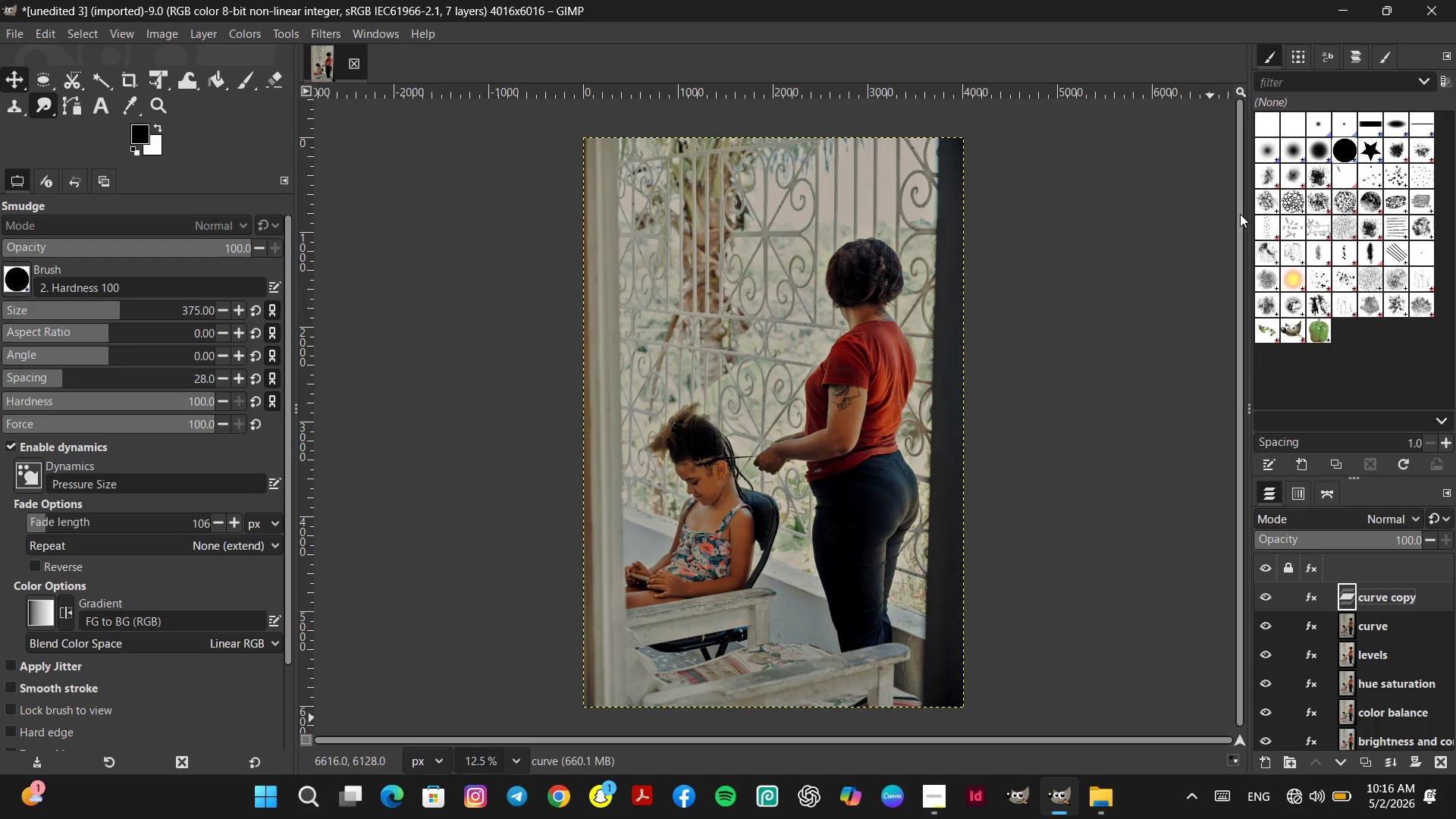 
left_click([246, 30])
 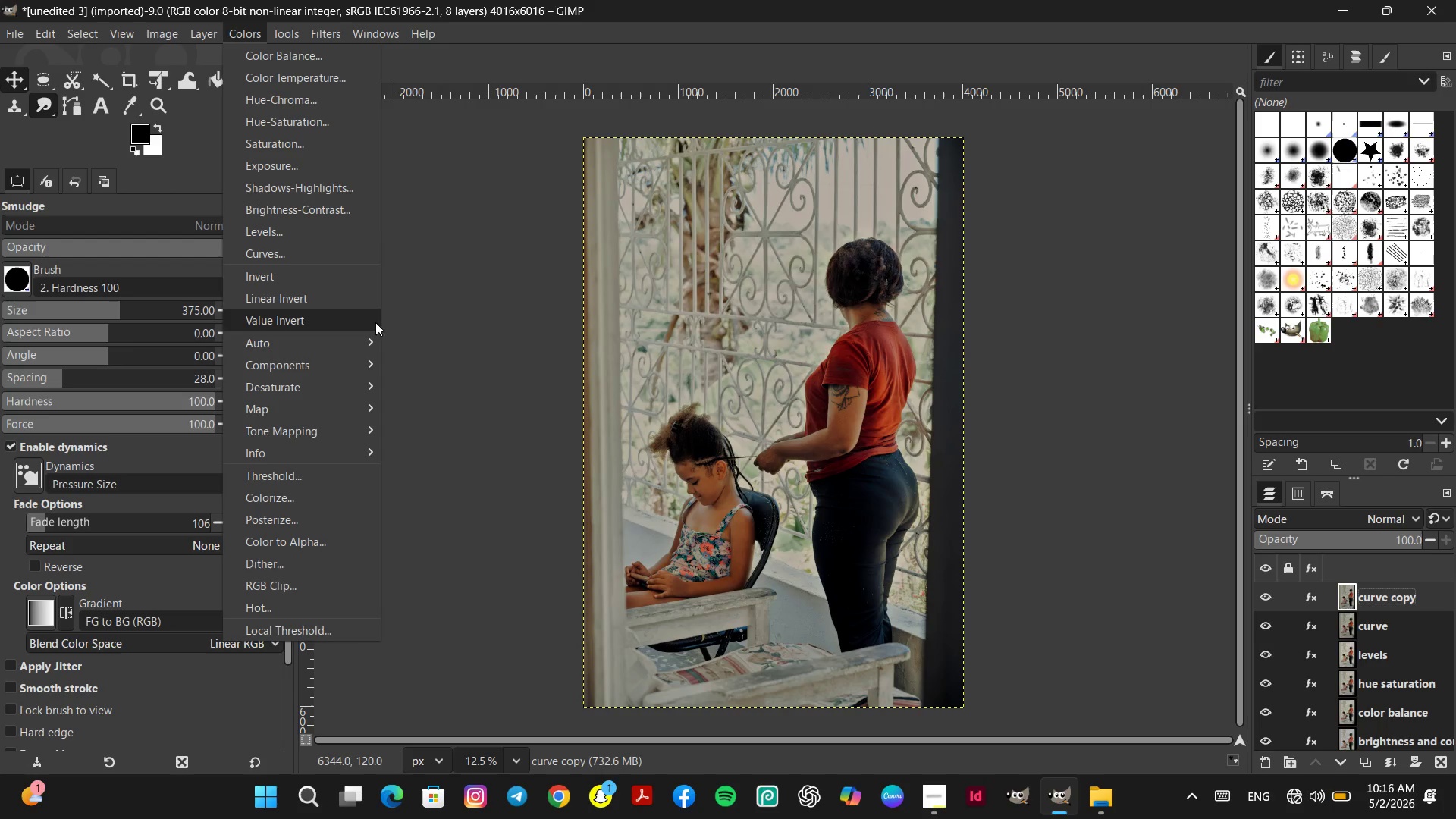 
wait(5.66)
 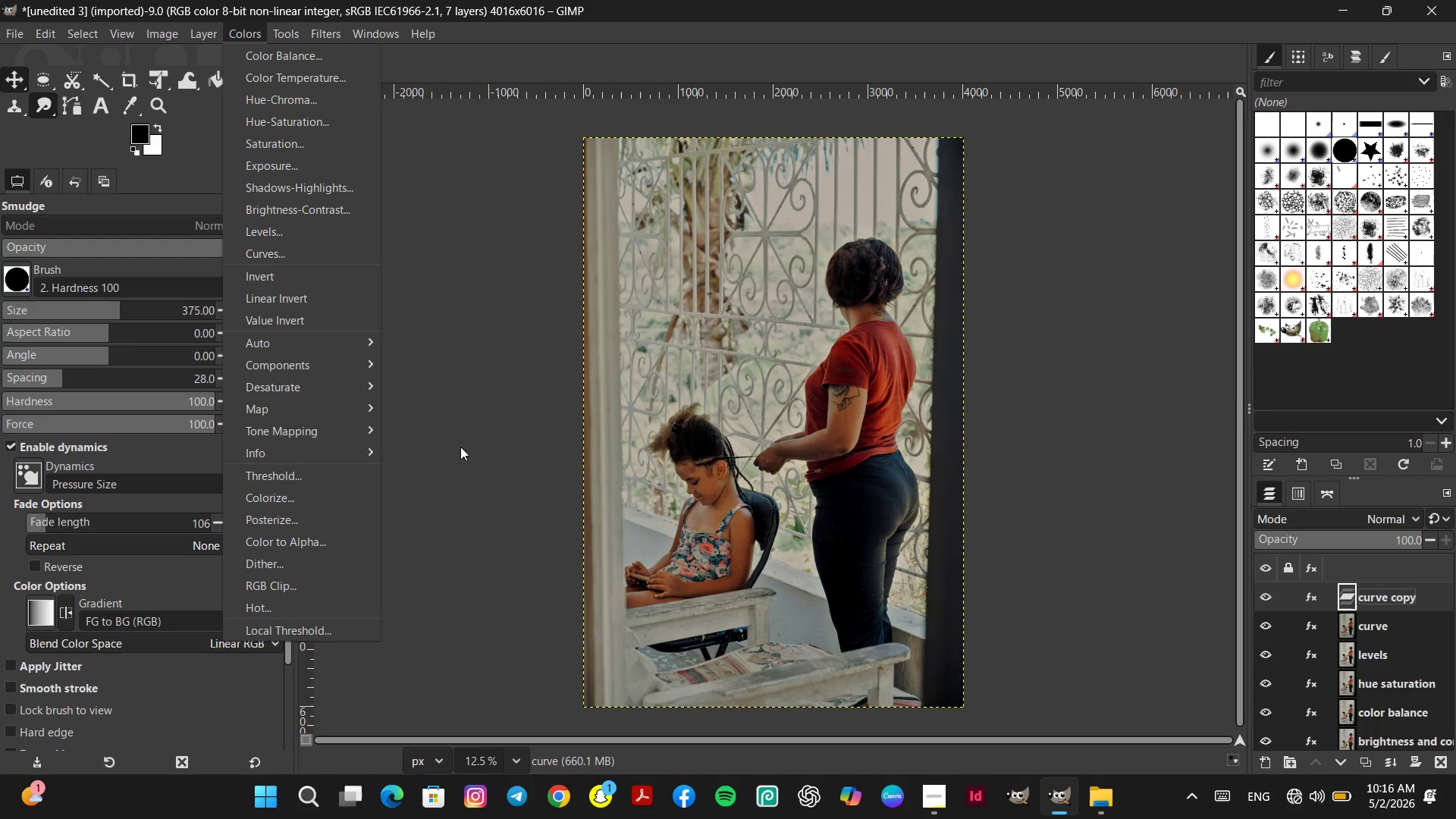 
left_click([340, 80])
 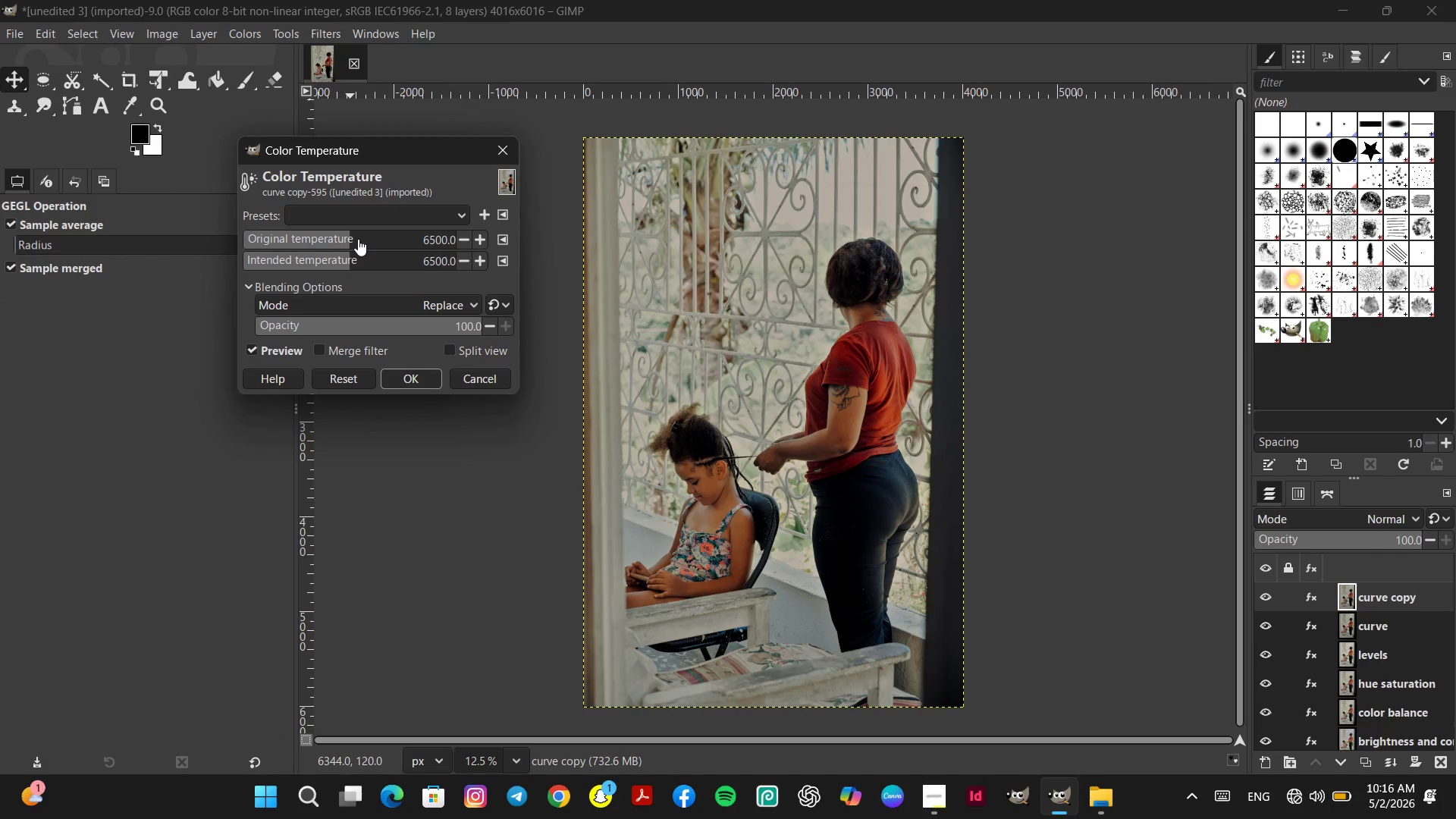 
left_click([358, 239])
 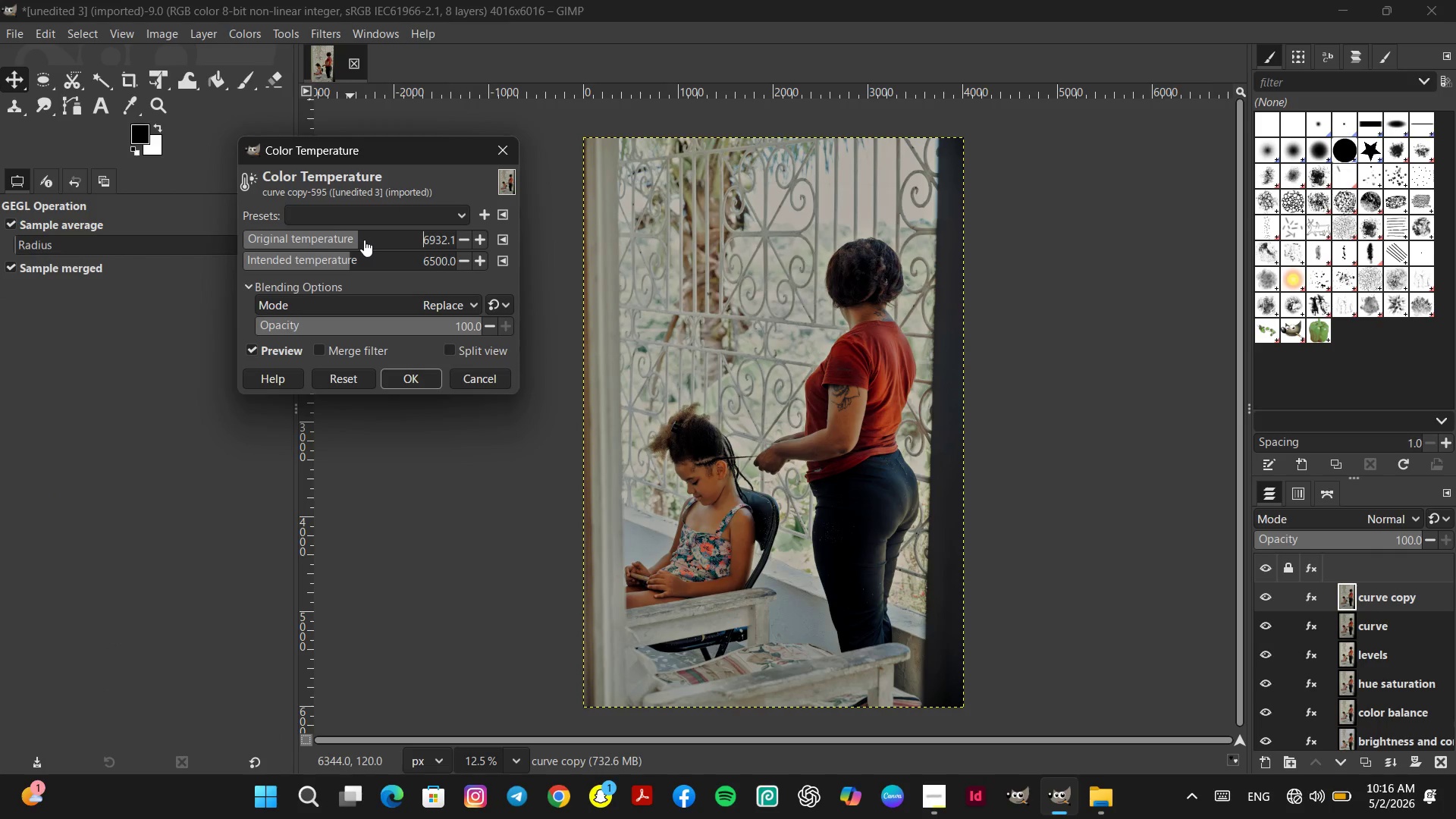 
left_click([365, 240])
 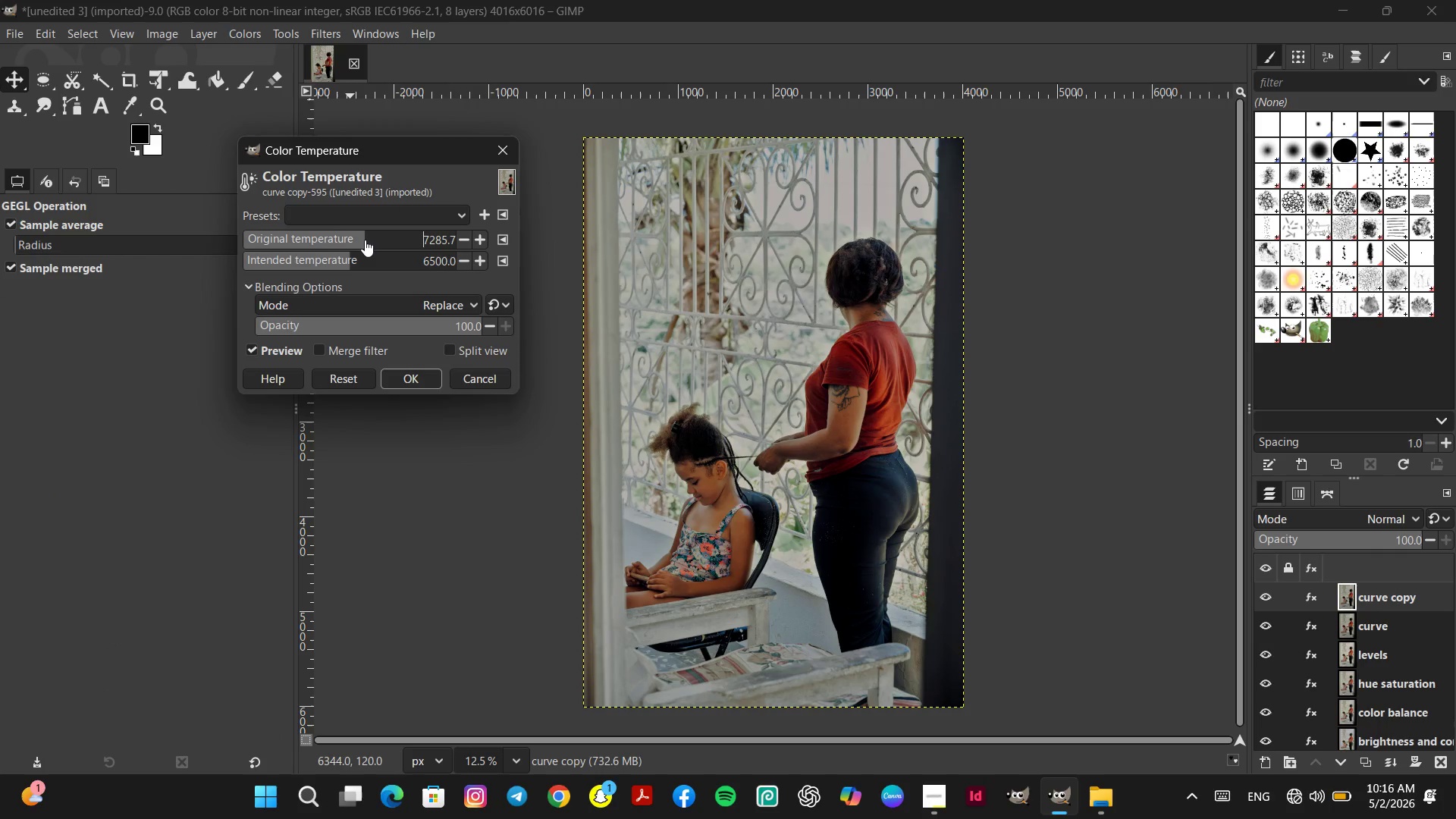 
mouse_move([361, 263])
 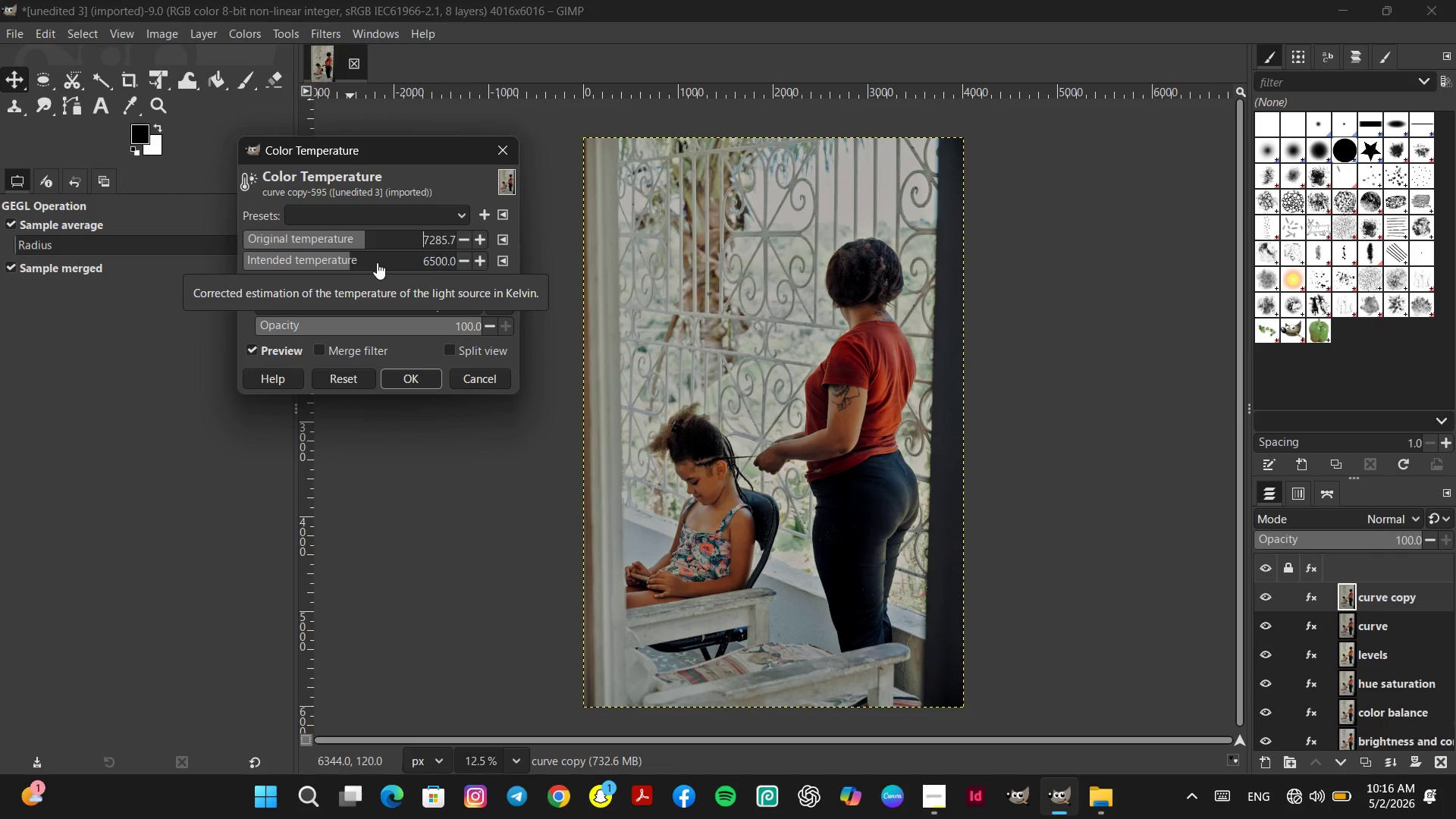 
left_click([377, 262])
 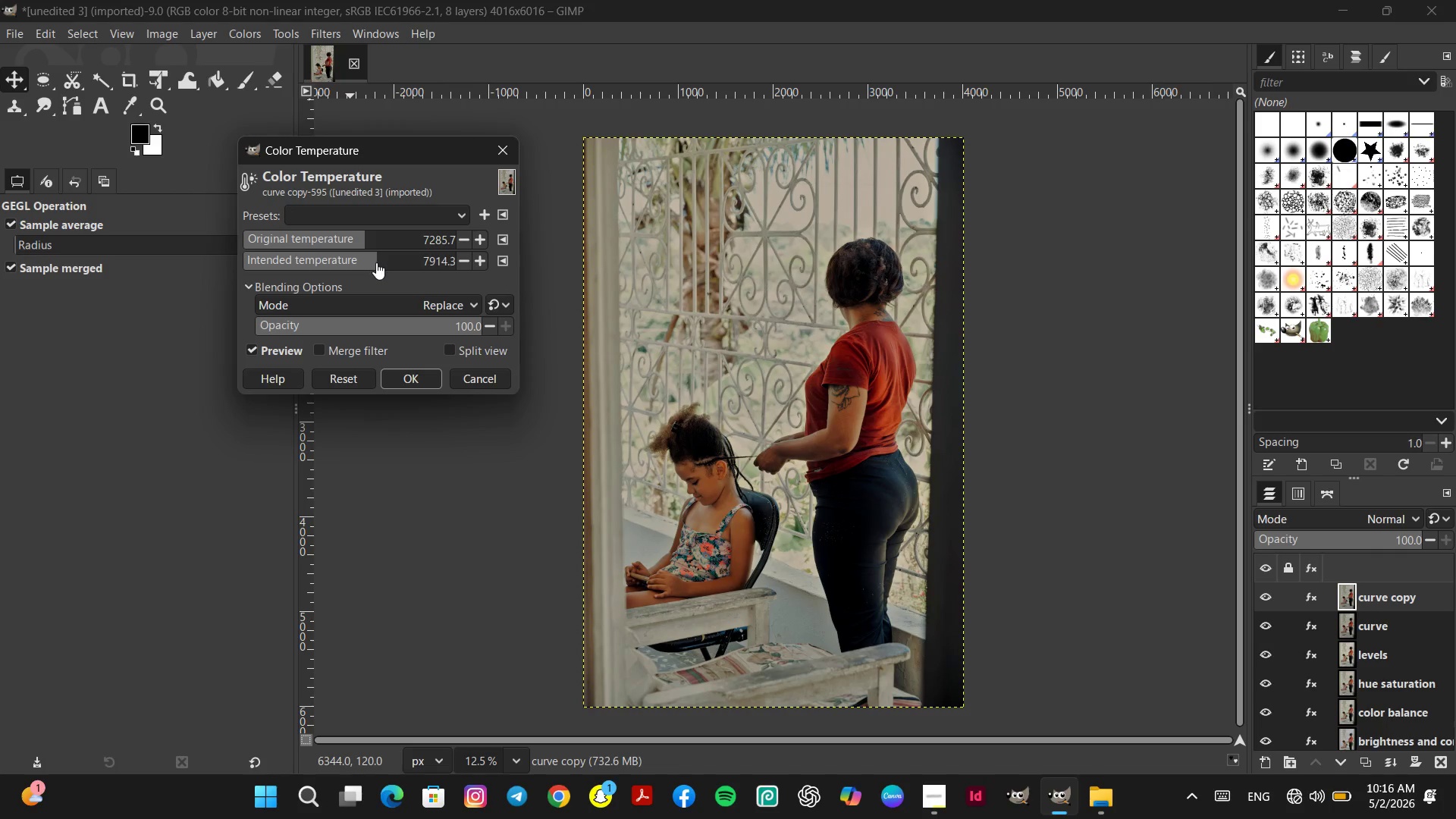 
left_click([372, 262])
 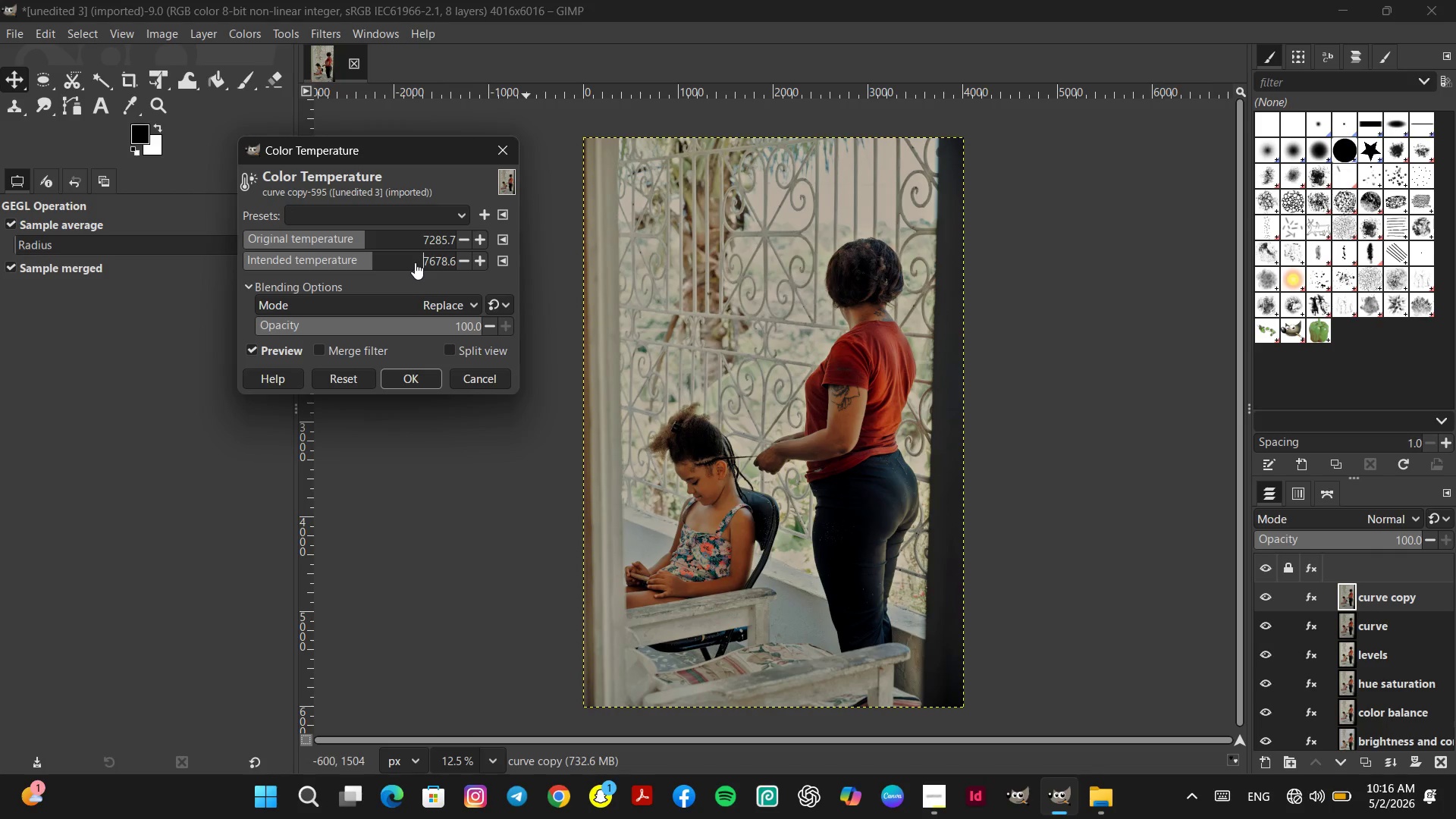 
left_click([1100, 787])
 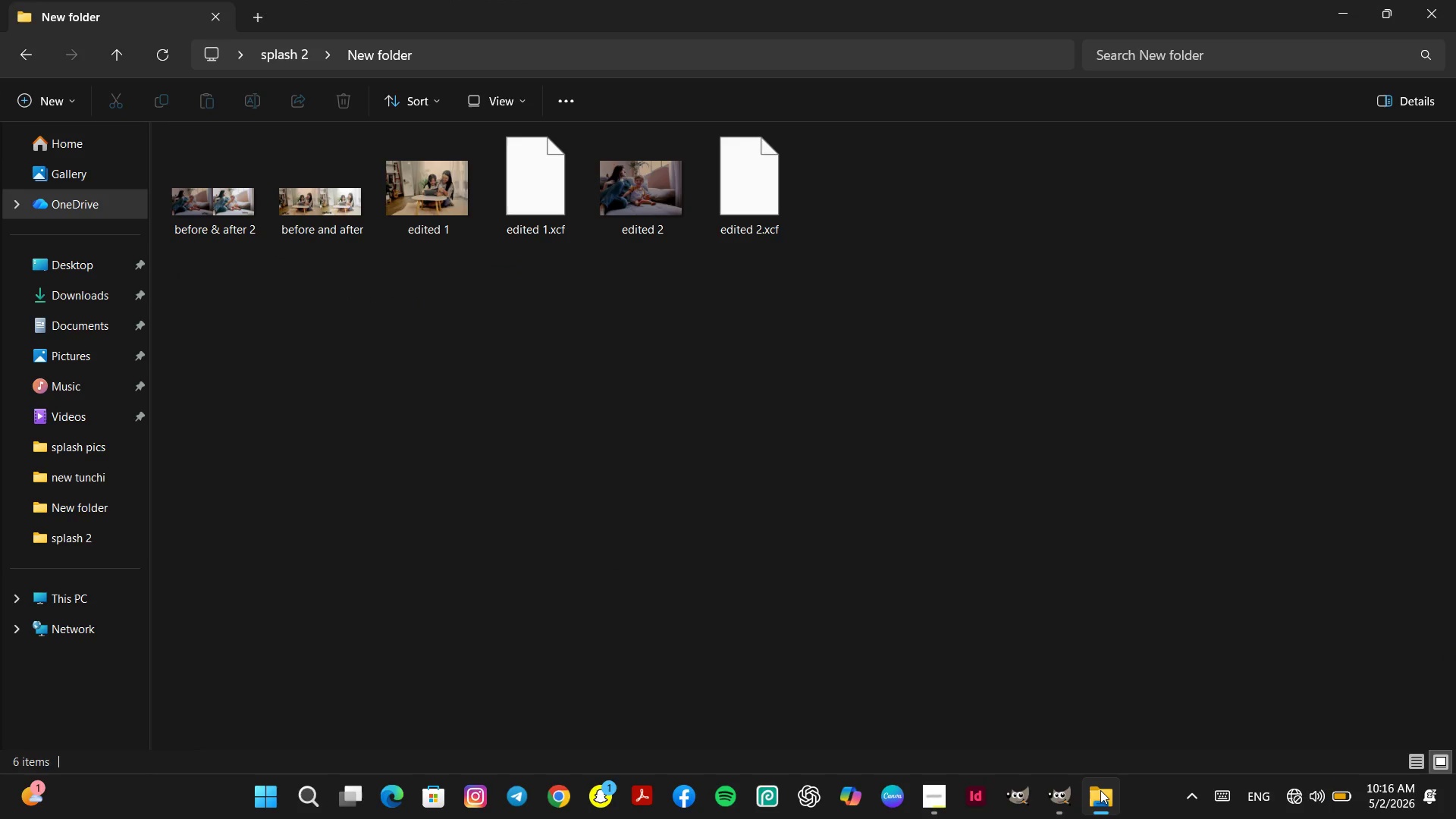 
left_click([1100, 790])
 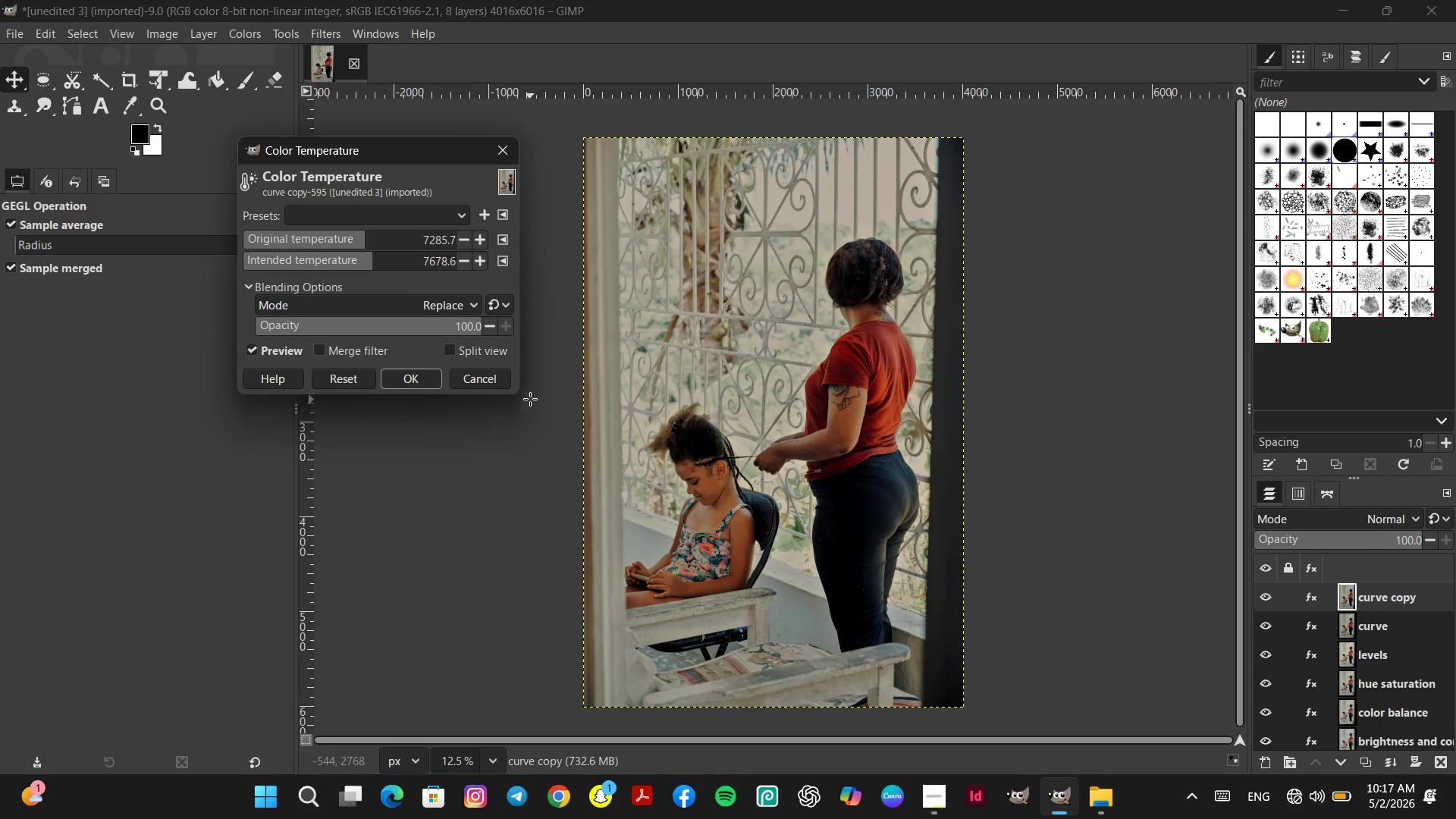 
wait(7.77)
 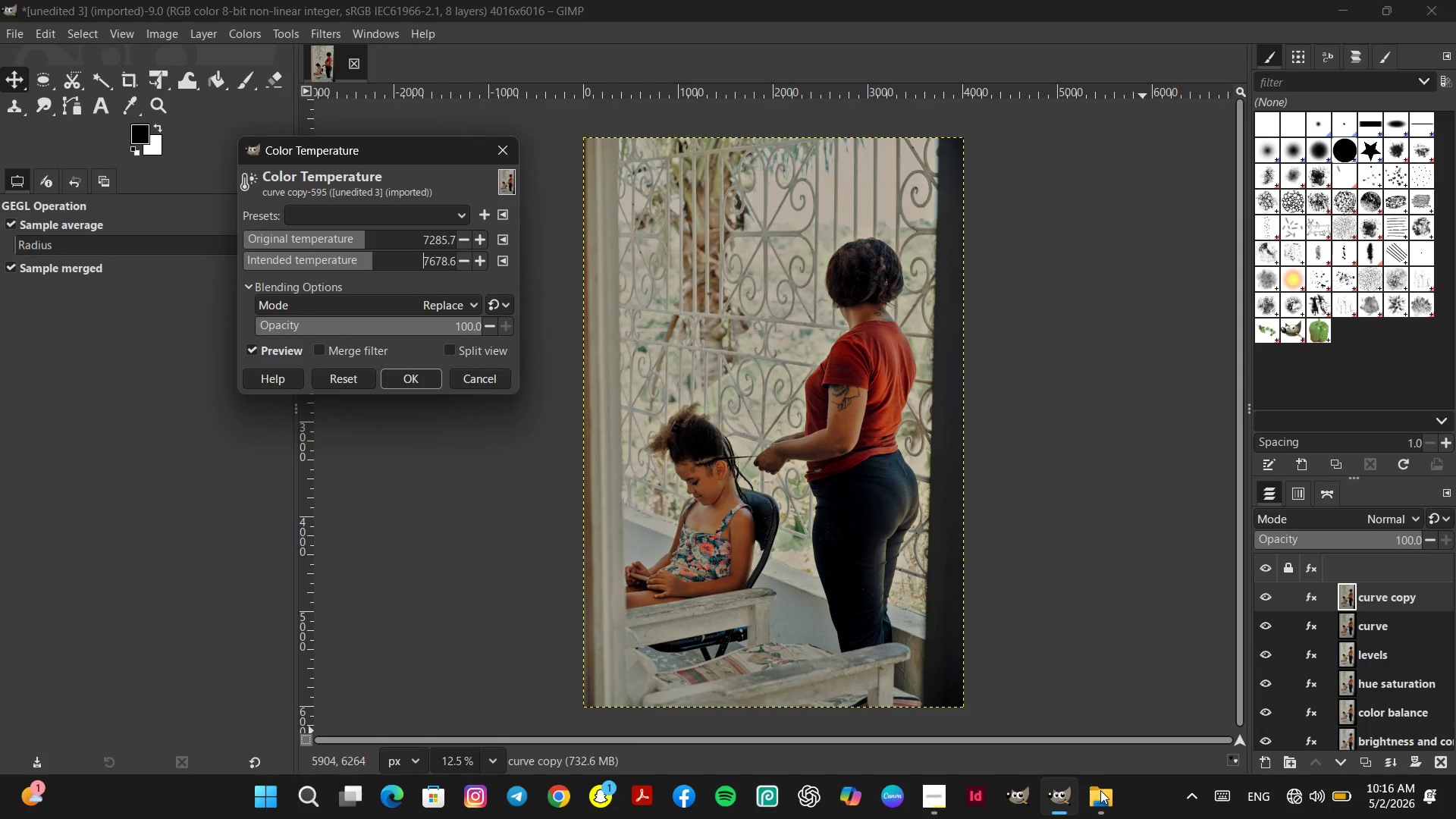 
left_click([375, 261])
 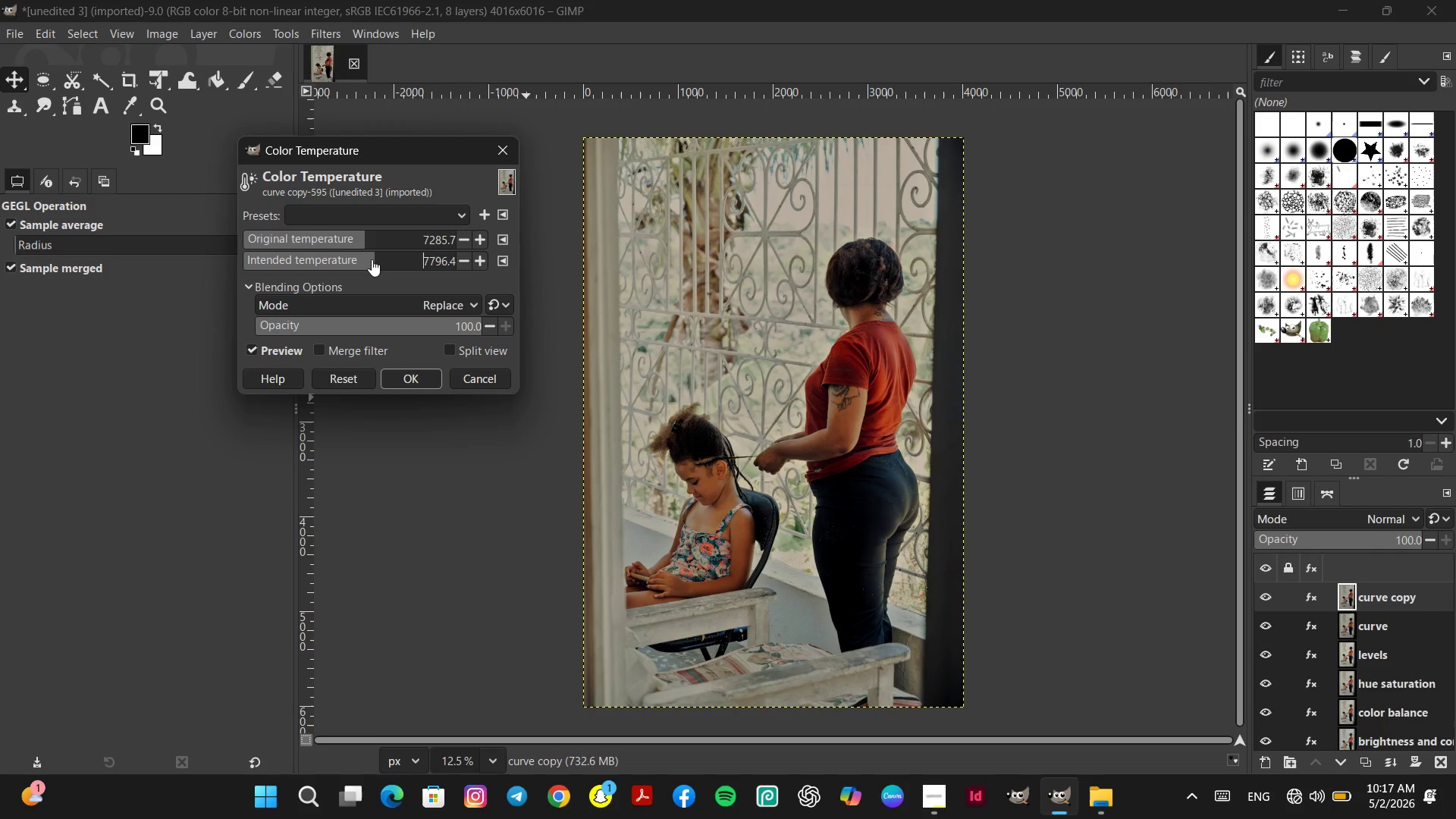 
left_click([372, 259])
 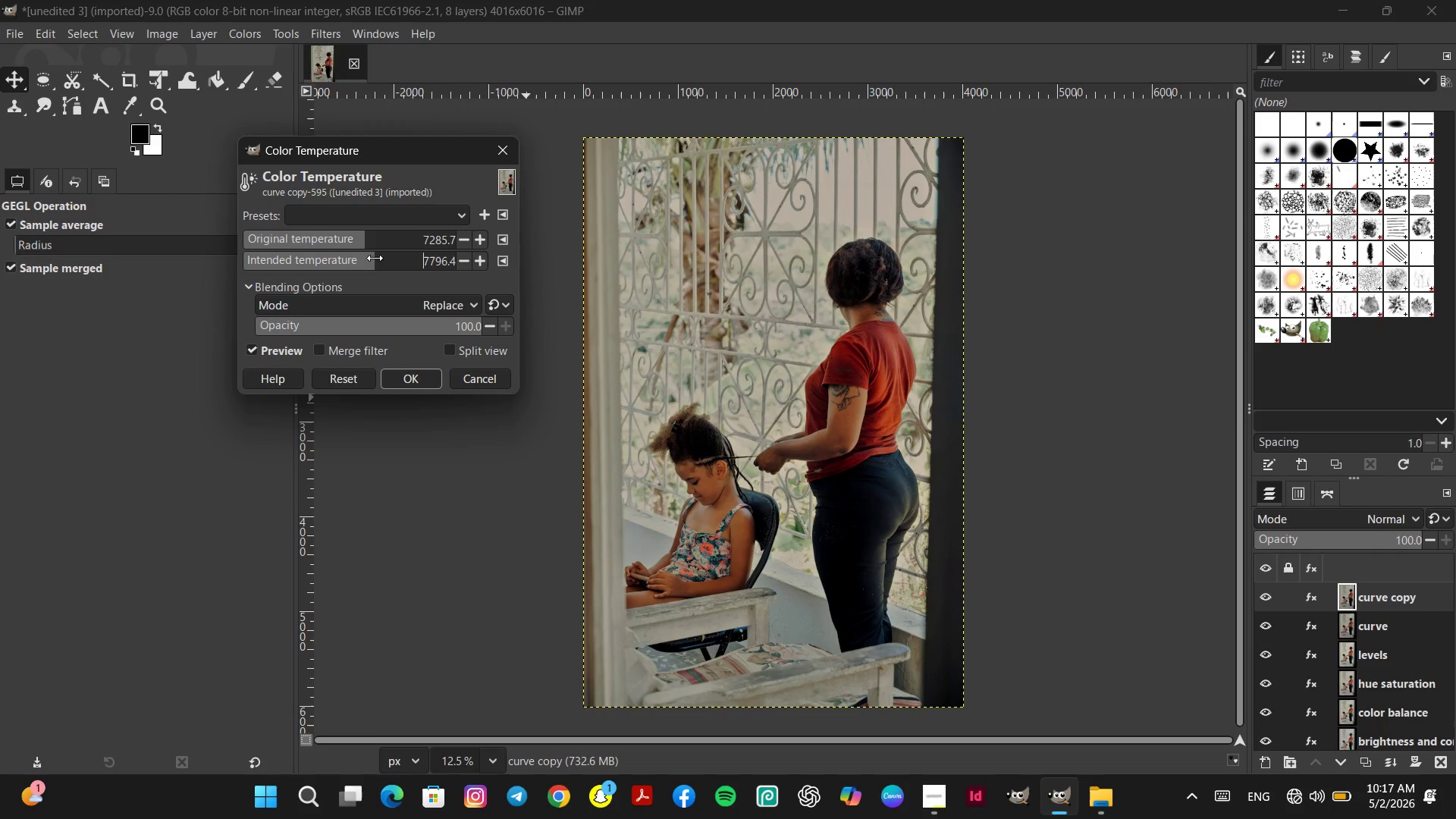 
double_click([372, 258])
 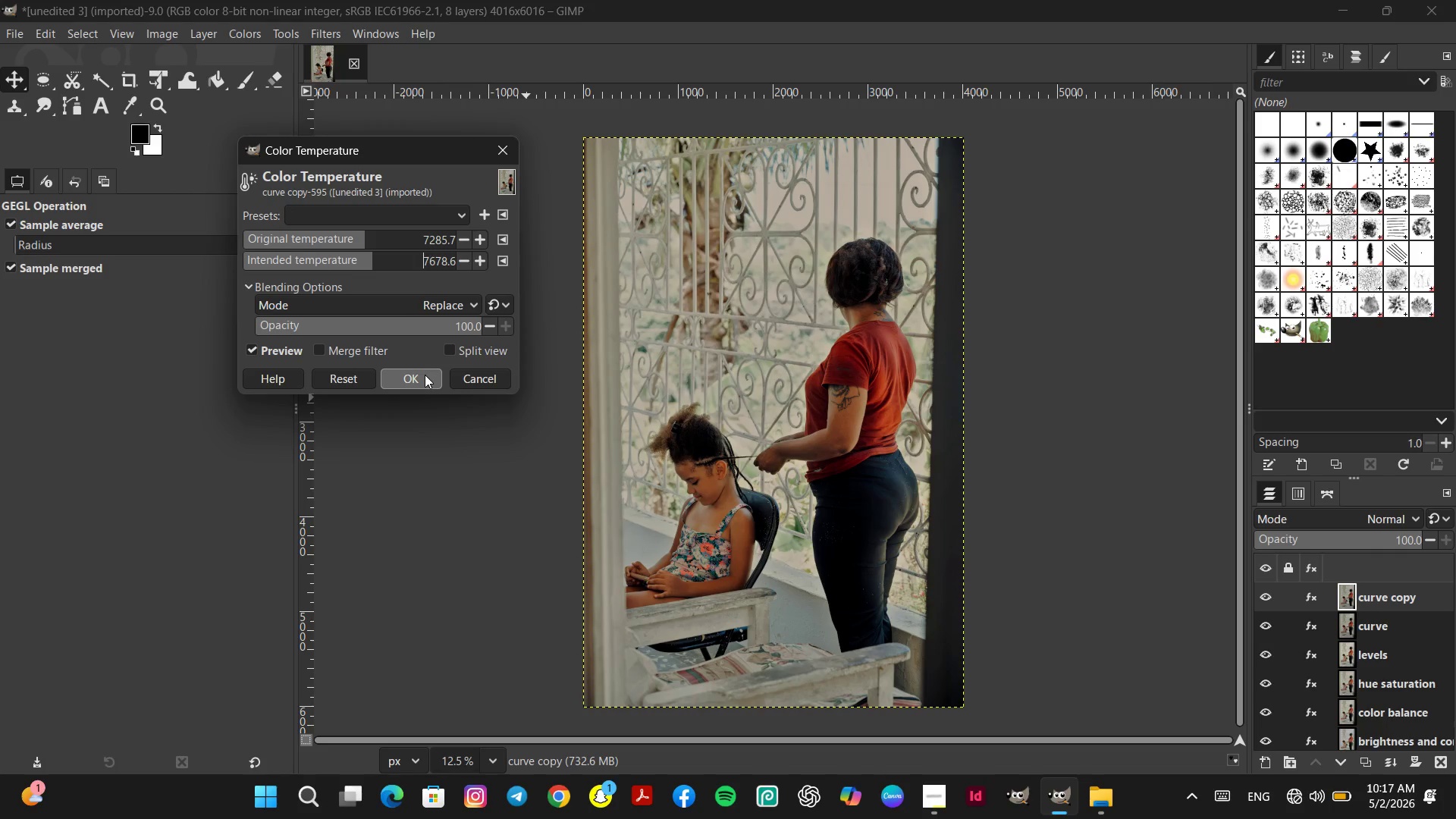 
wait(7.36)
 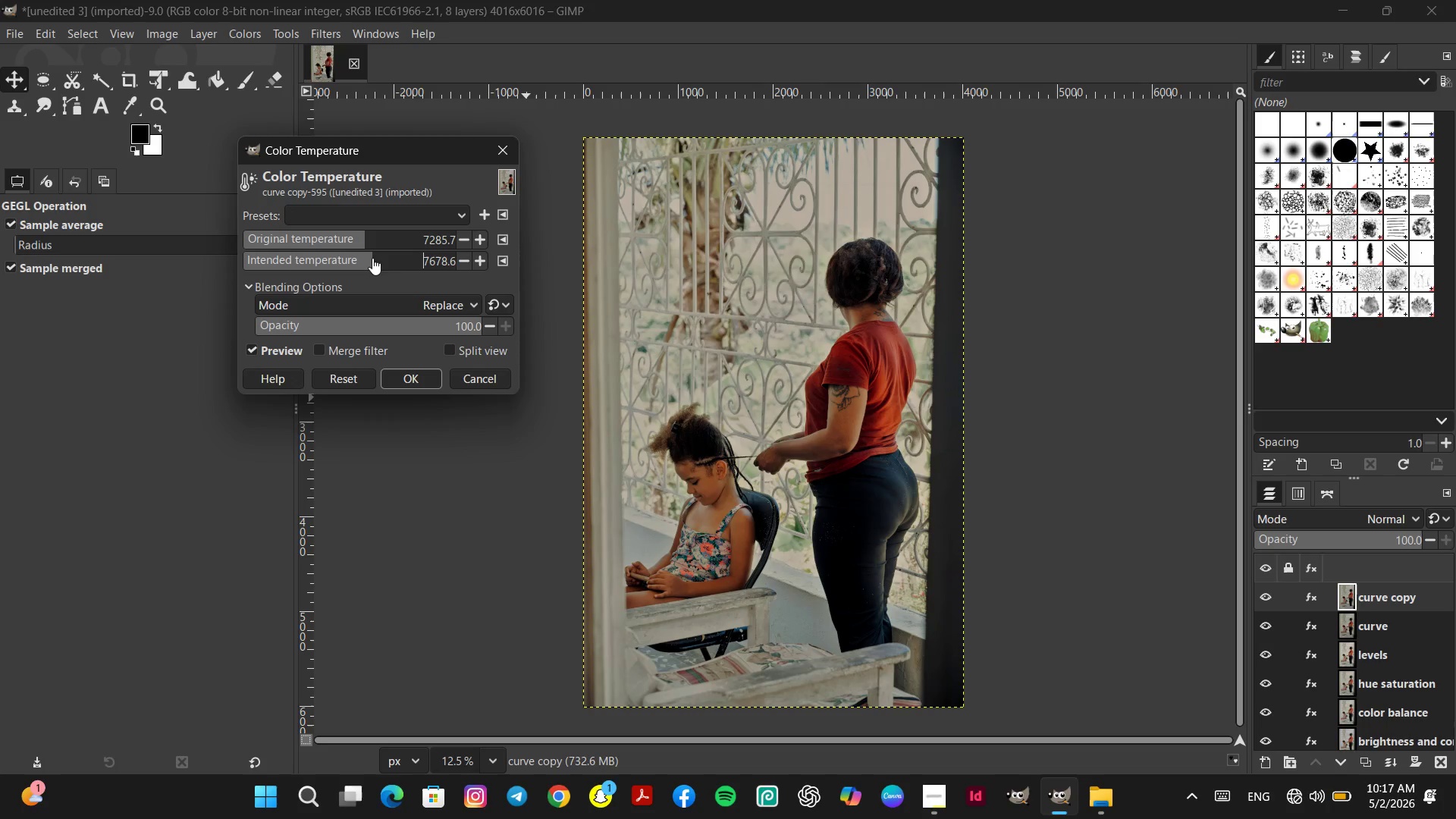 
left_click([425, 375])
 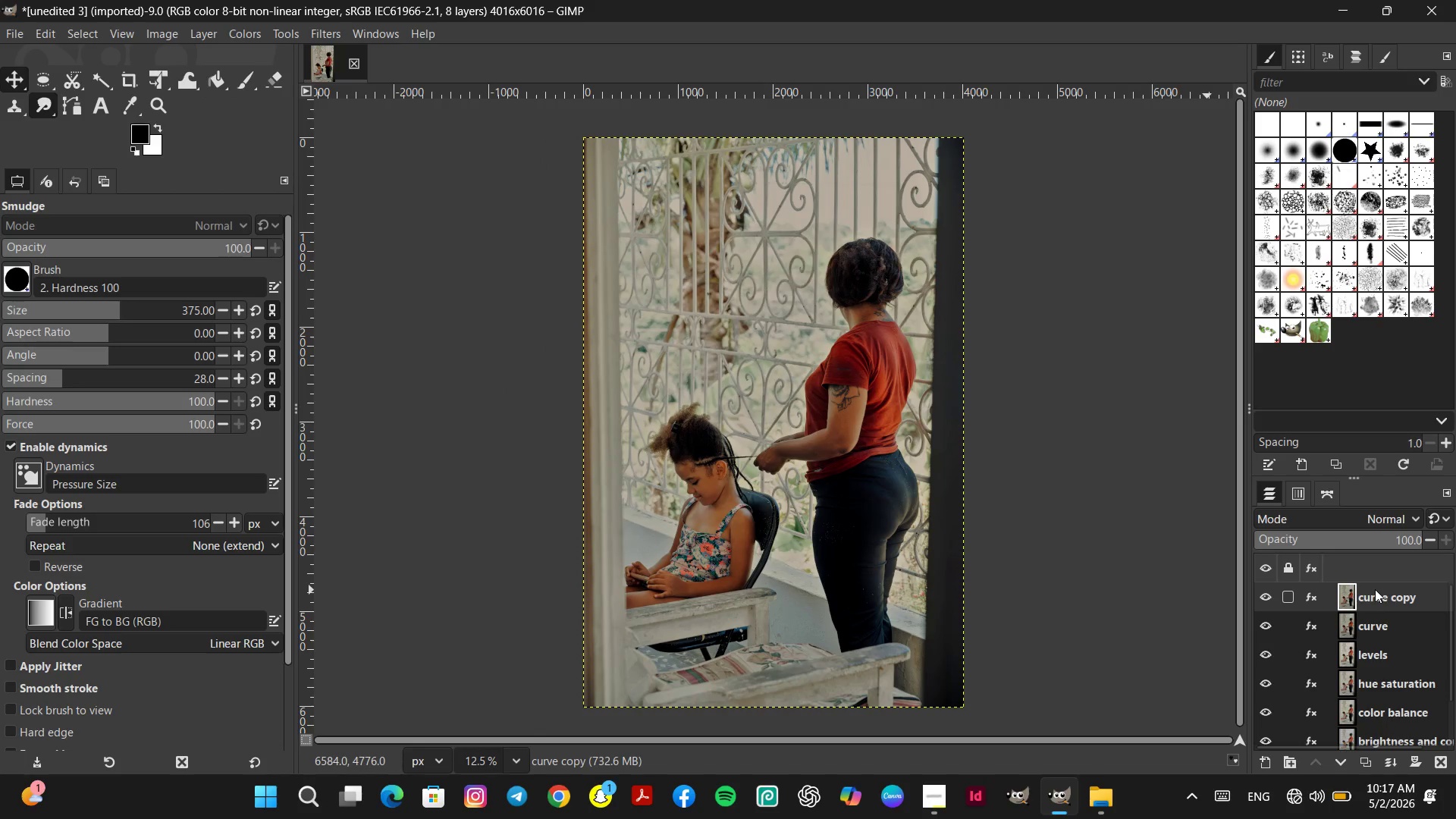 
double_click([1374, 600])
 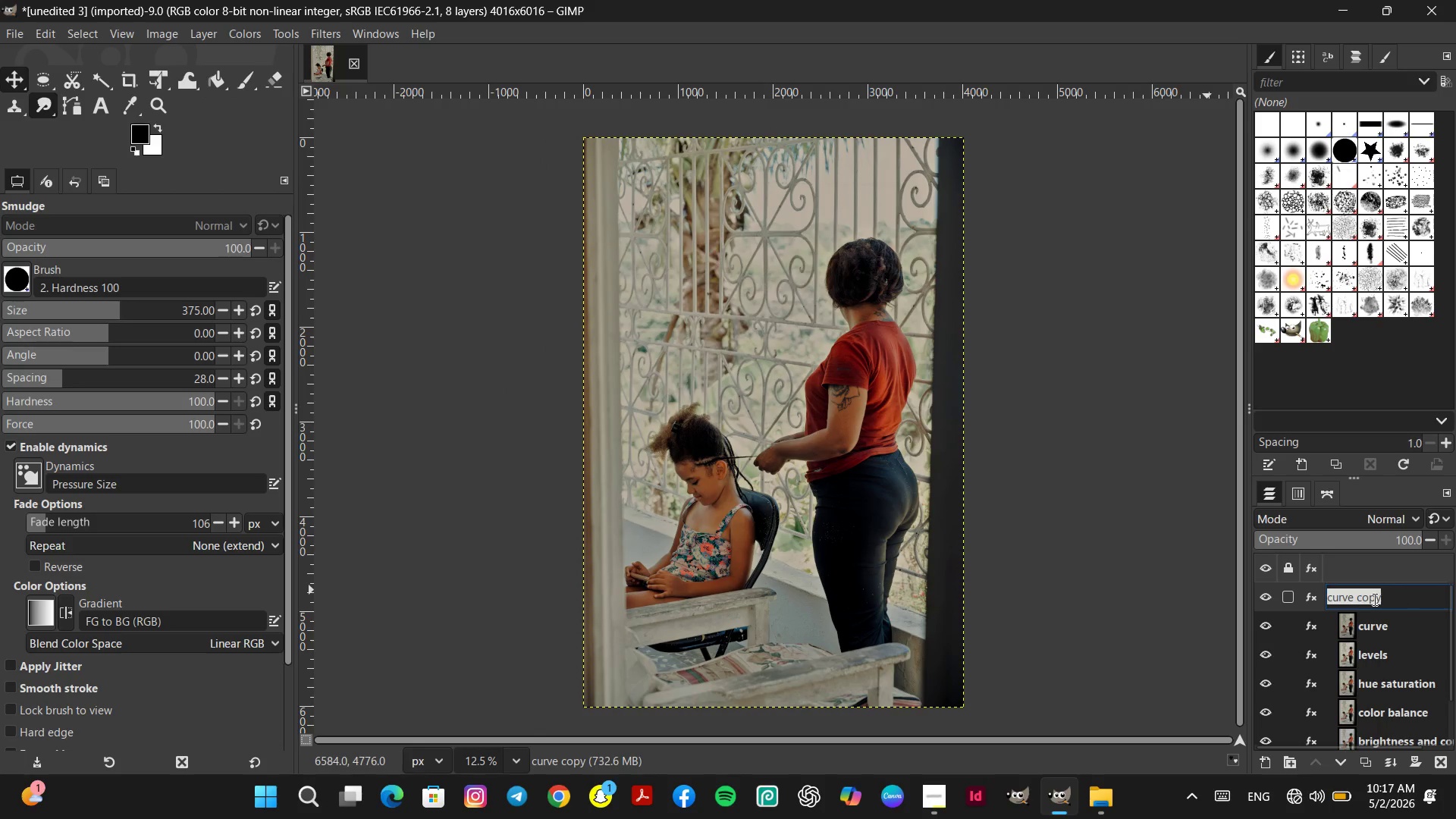 
type(color tempo)
key(Backspace)
type(erature)
 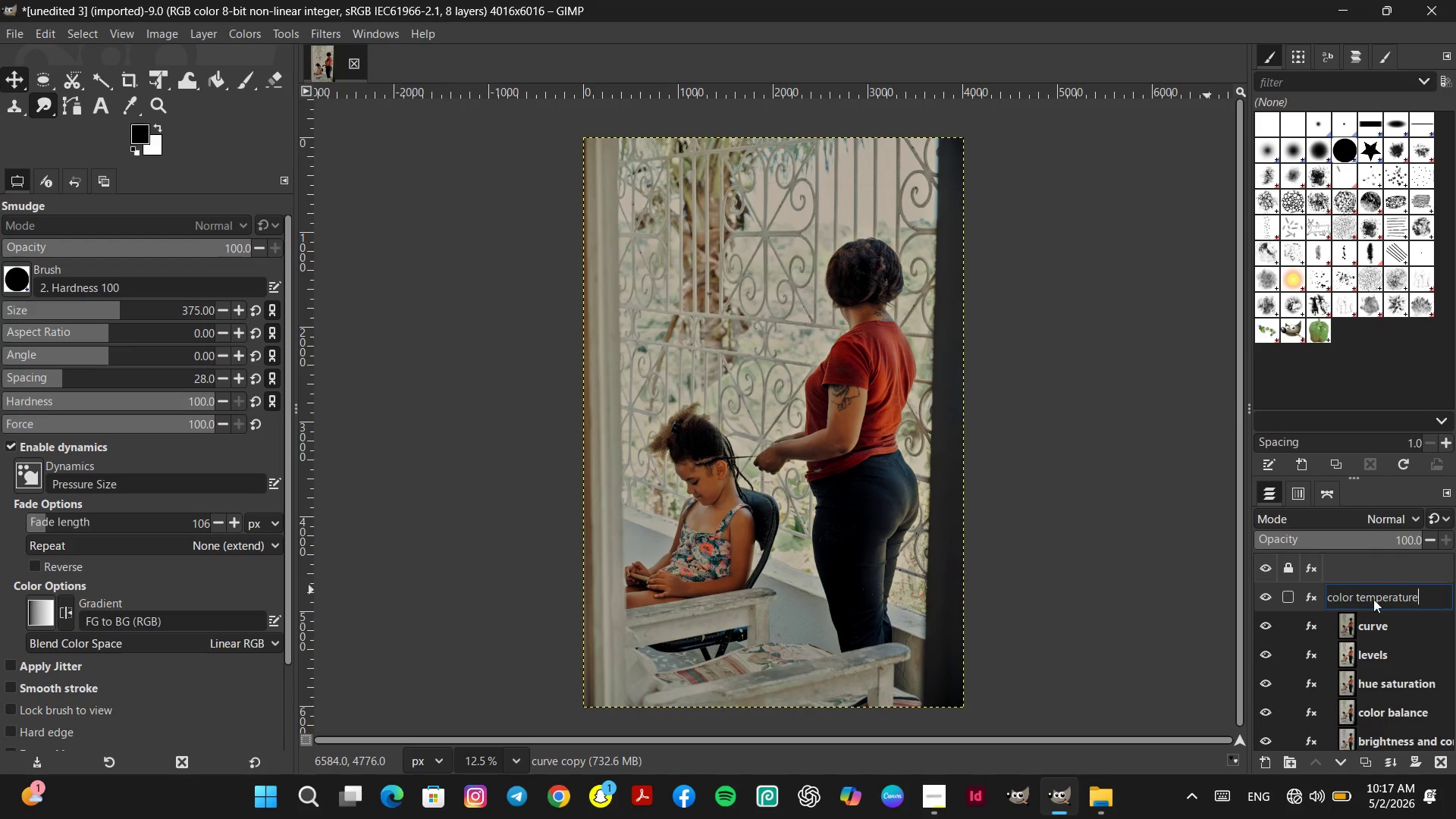 
key(Enter)
 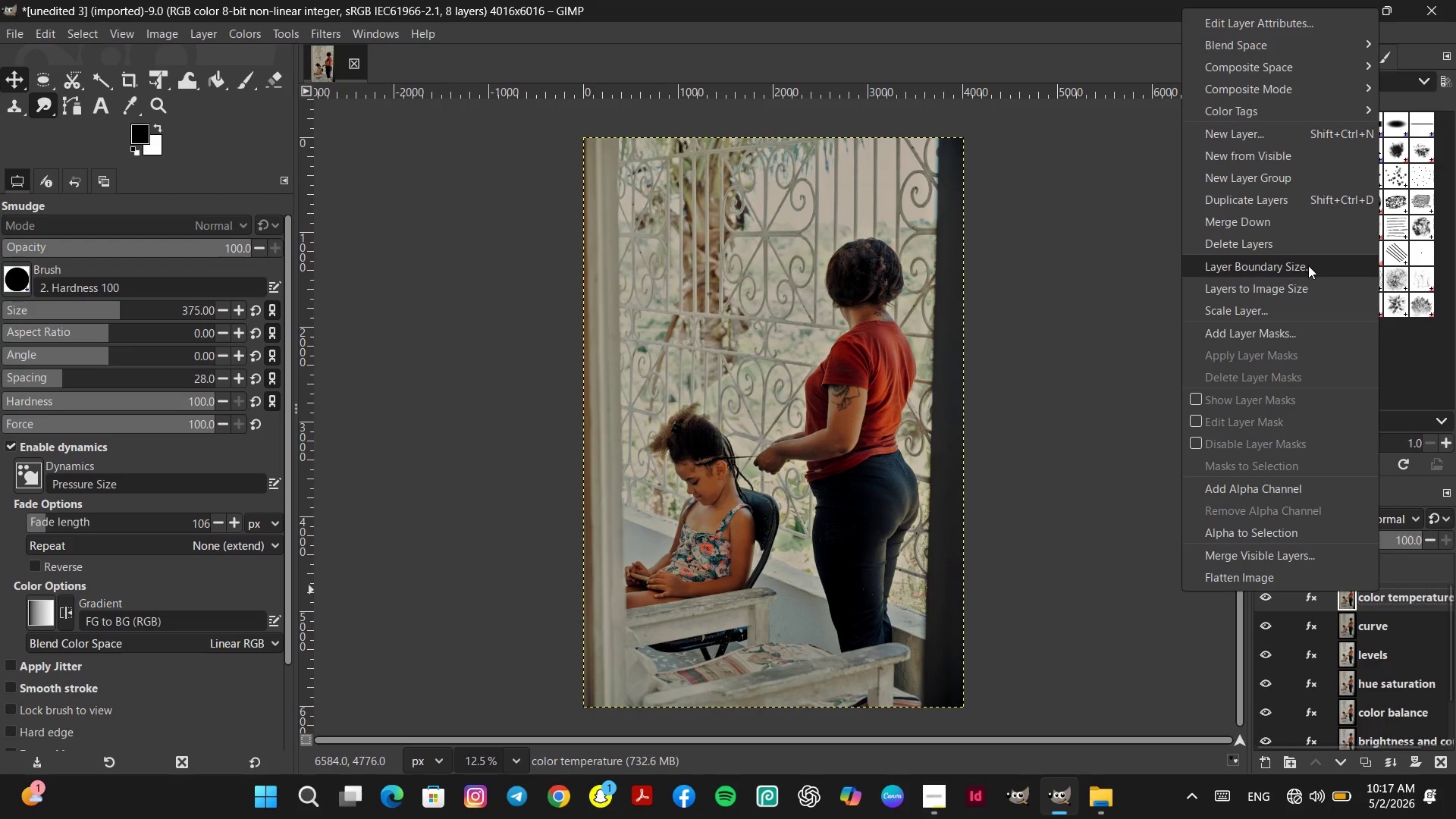 
left_click([1272, 204])
 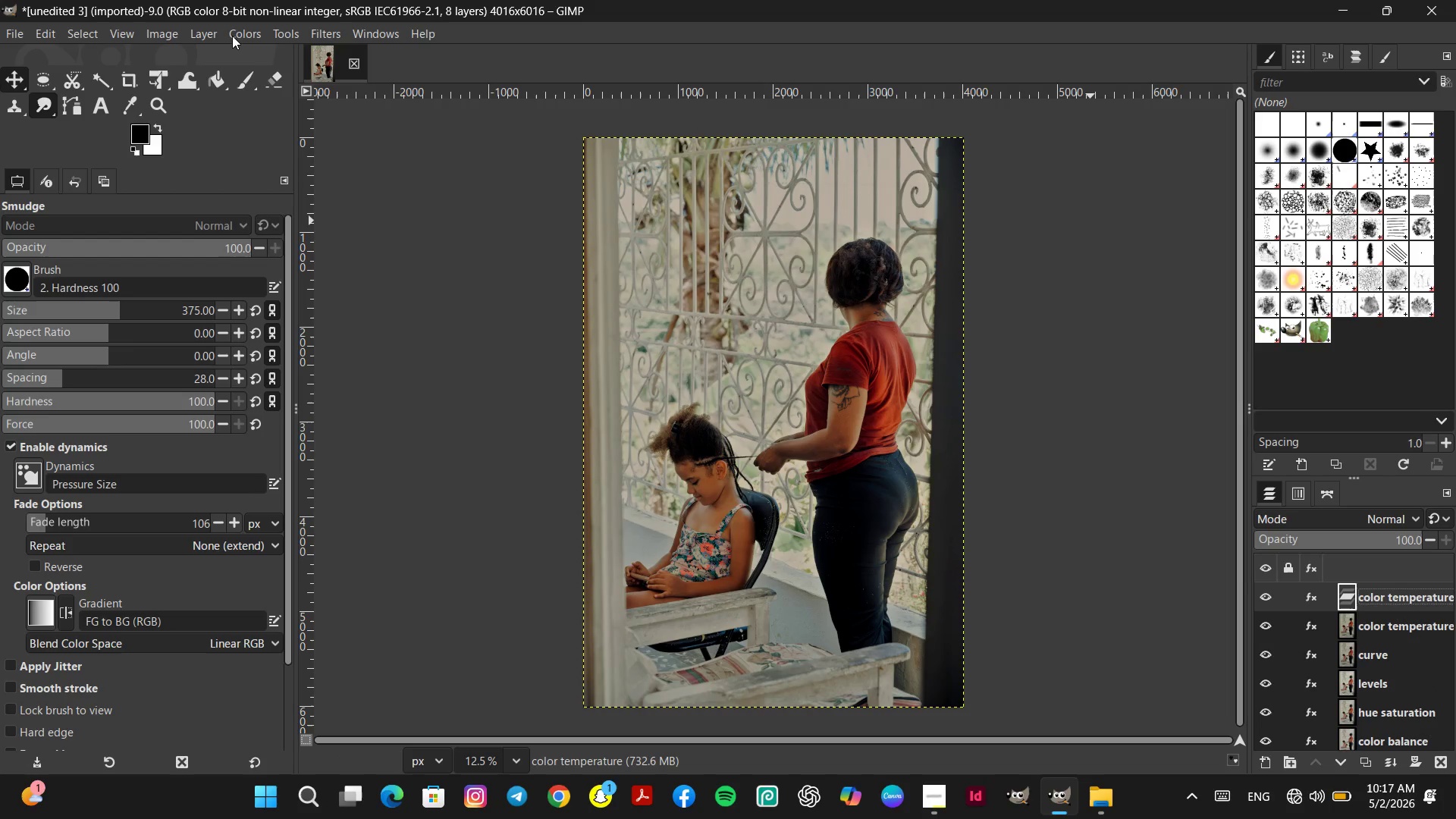 
left_click([198, 30])
 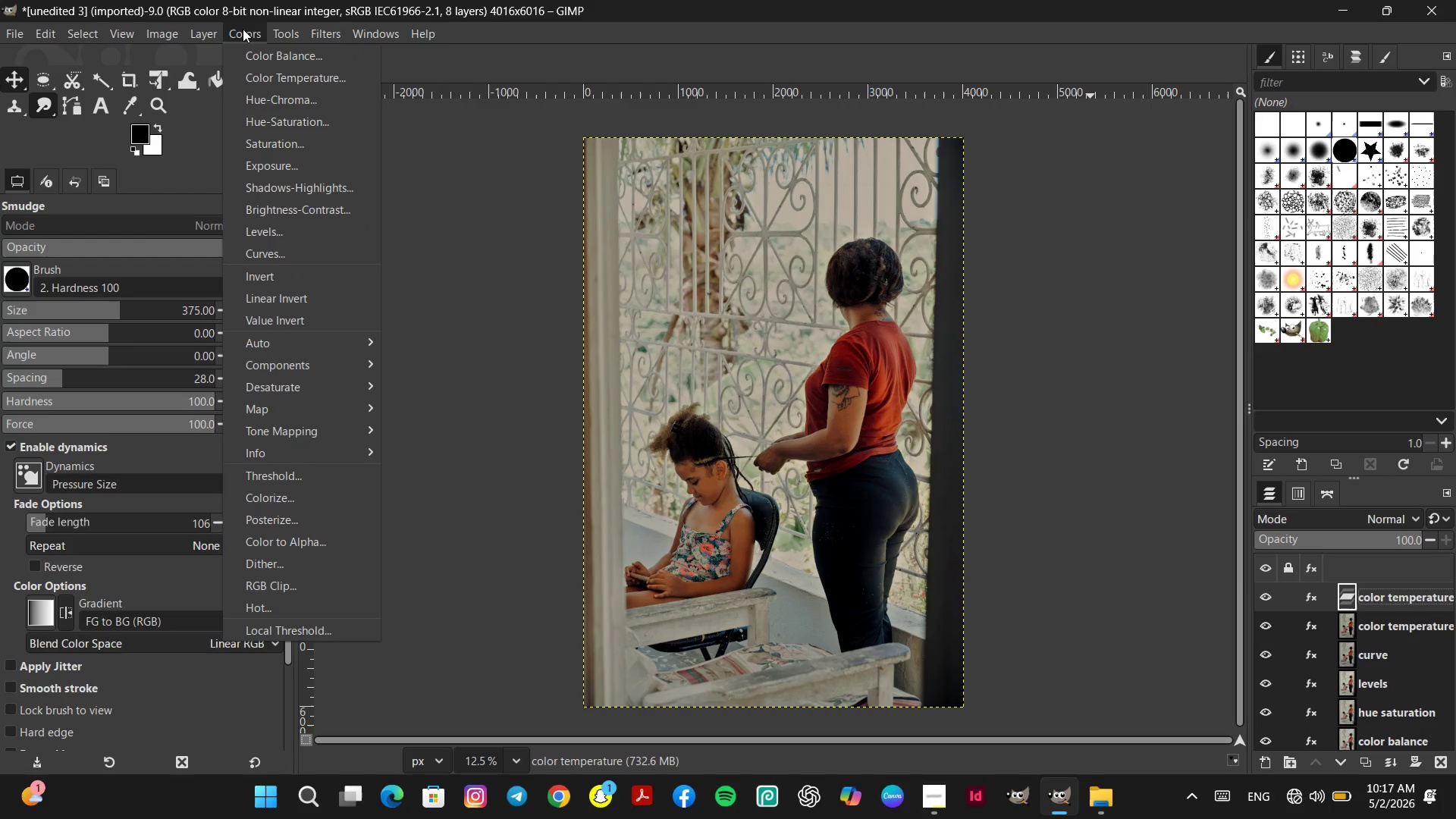 
mouse_move([290, 125])
 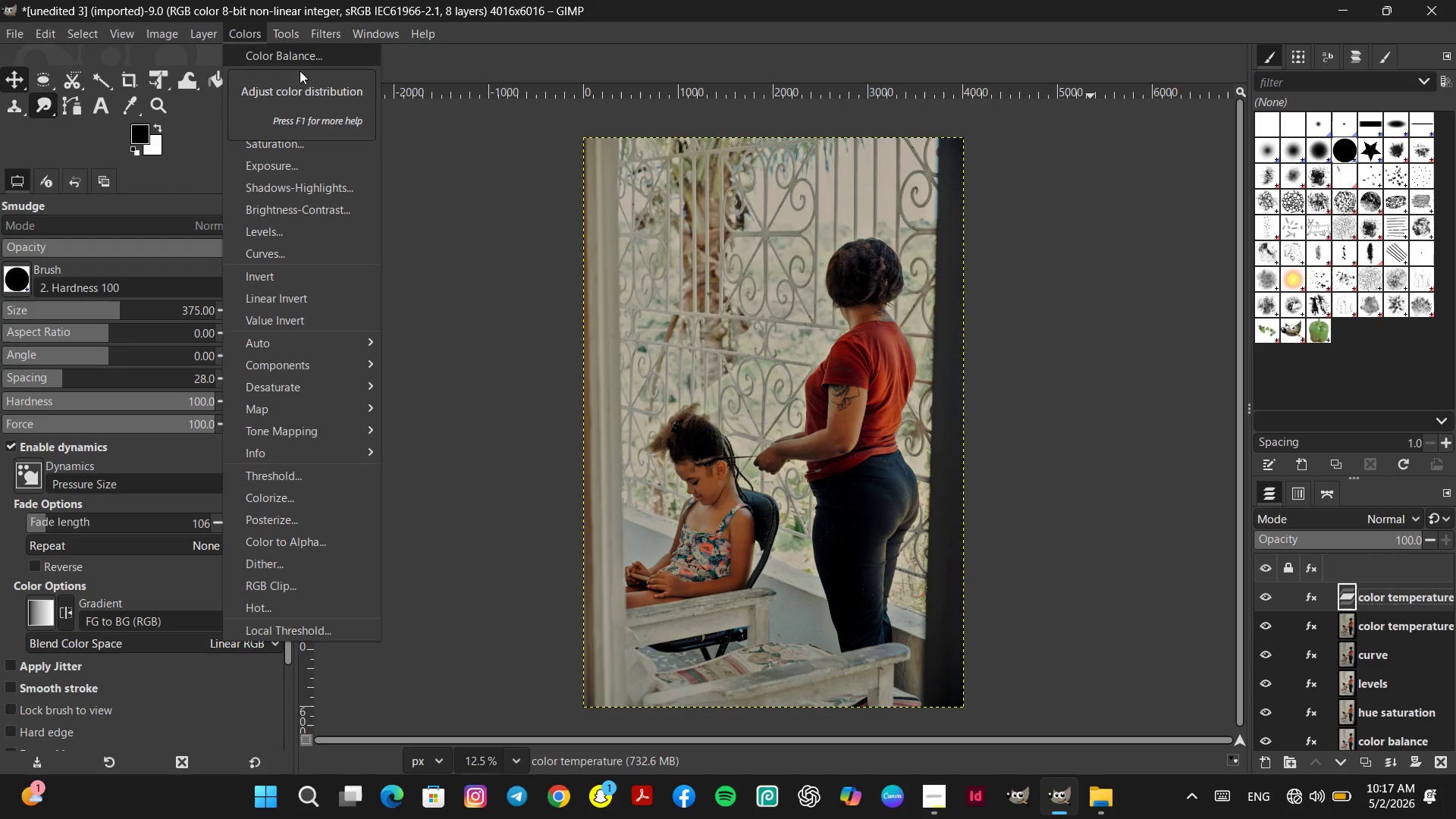 
left_click([293, 140])
 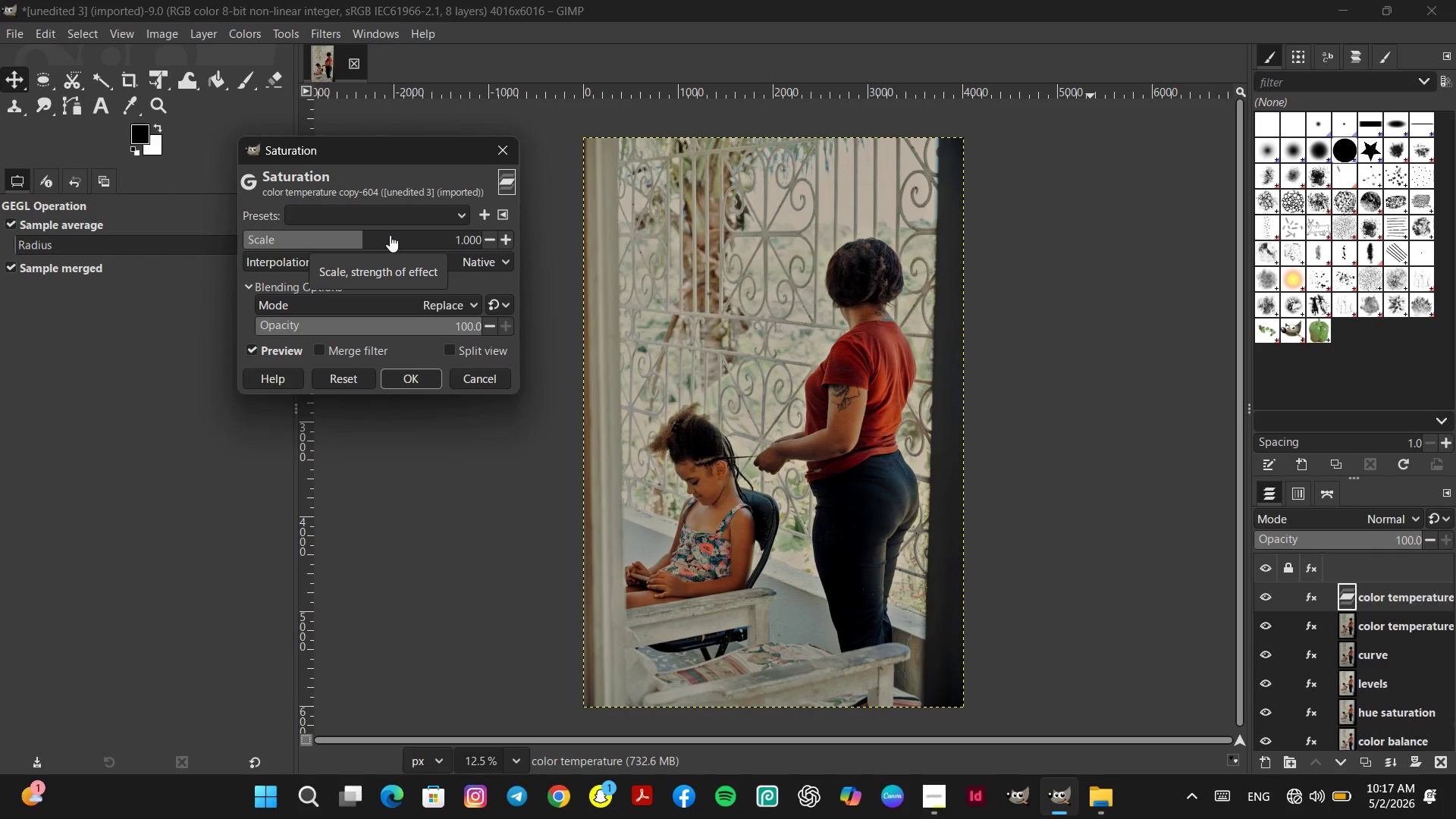 
left_click([369, 237])
 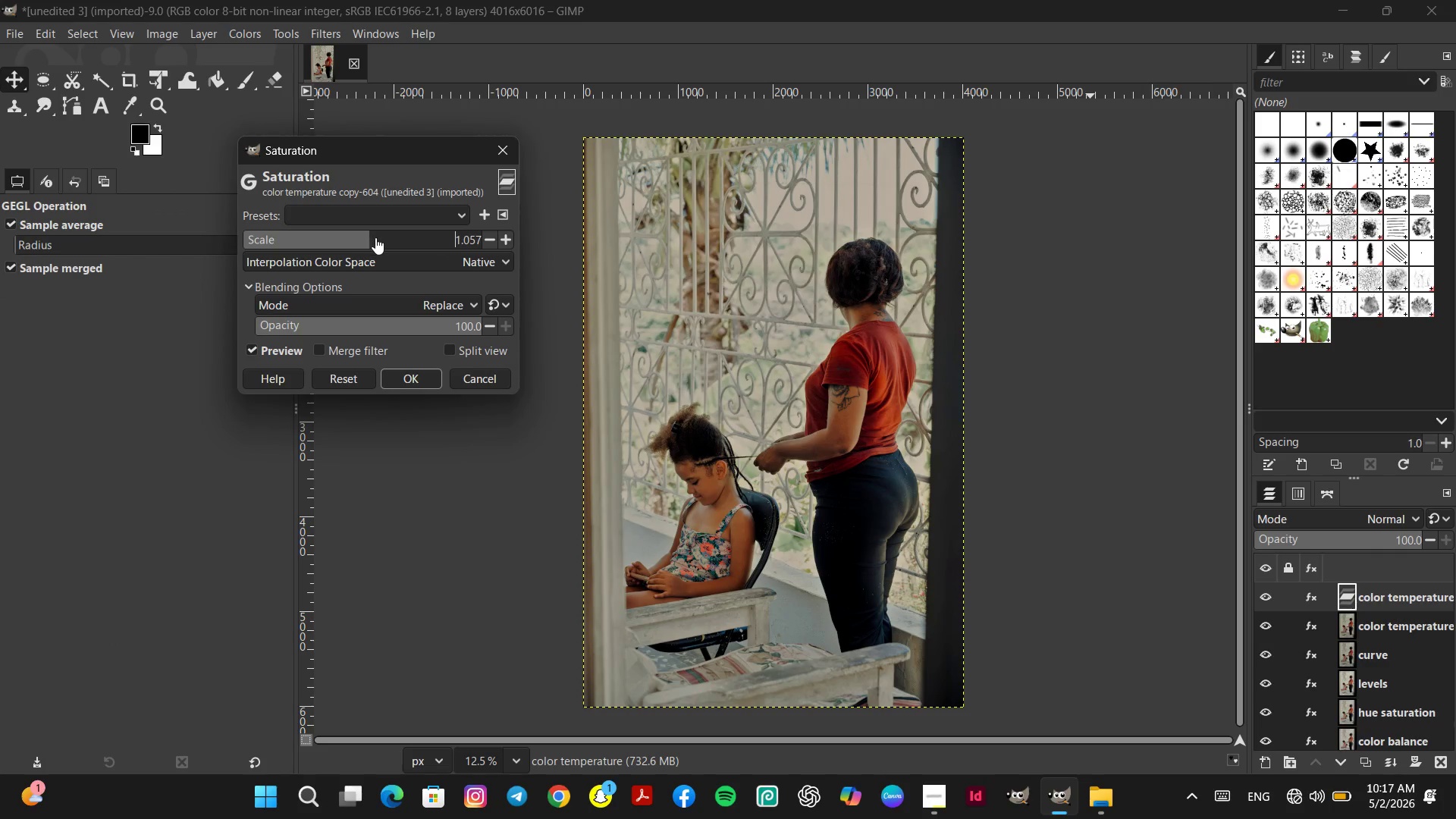 
left_click([378, 238])
 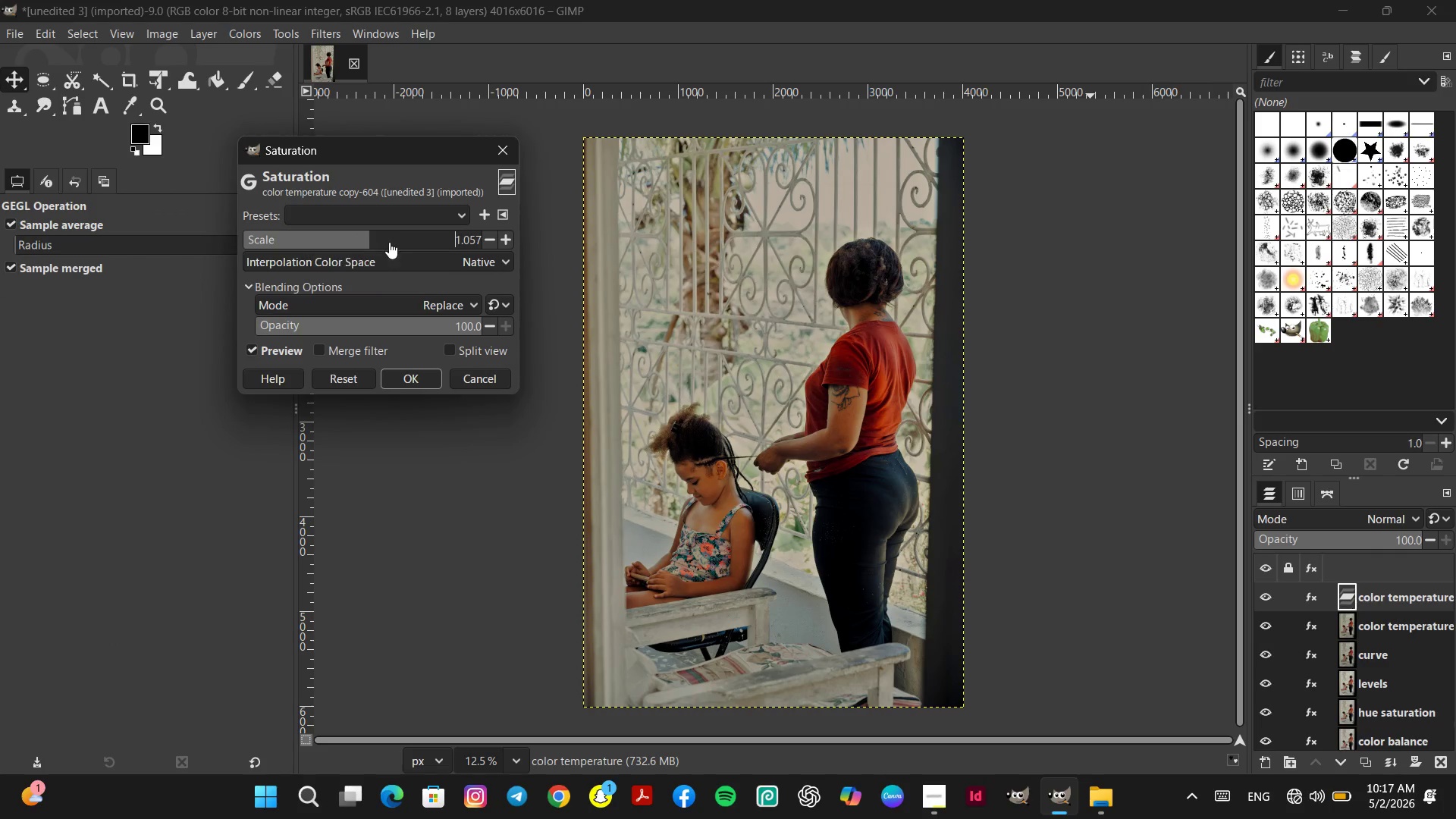 
left_click([391, 243])
 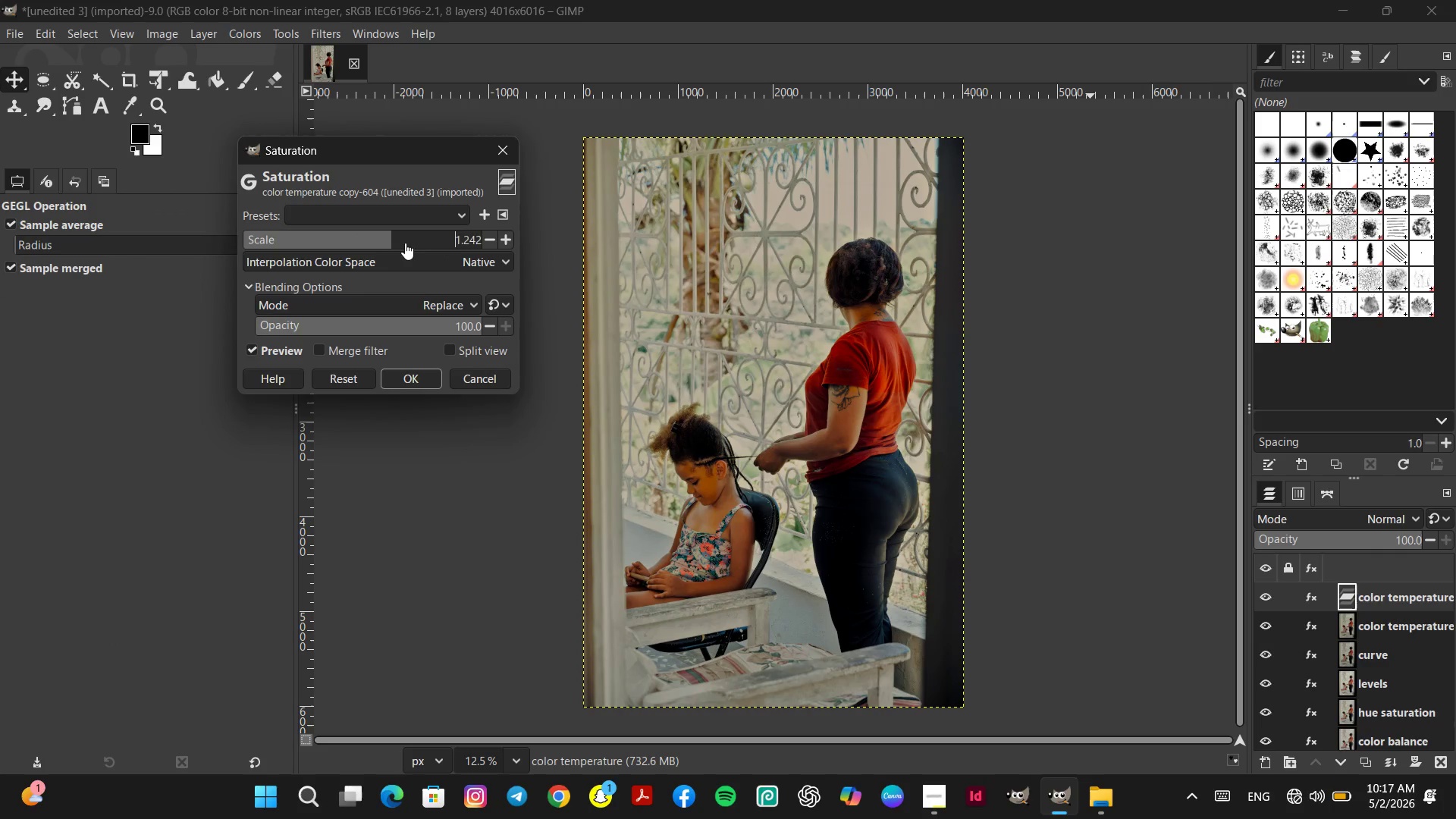 
left_click([413, 241])
 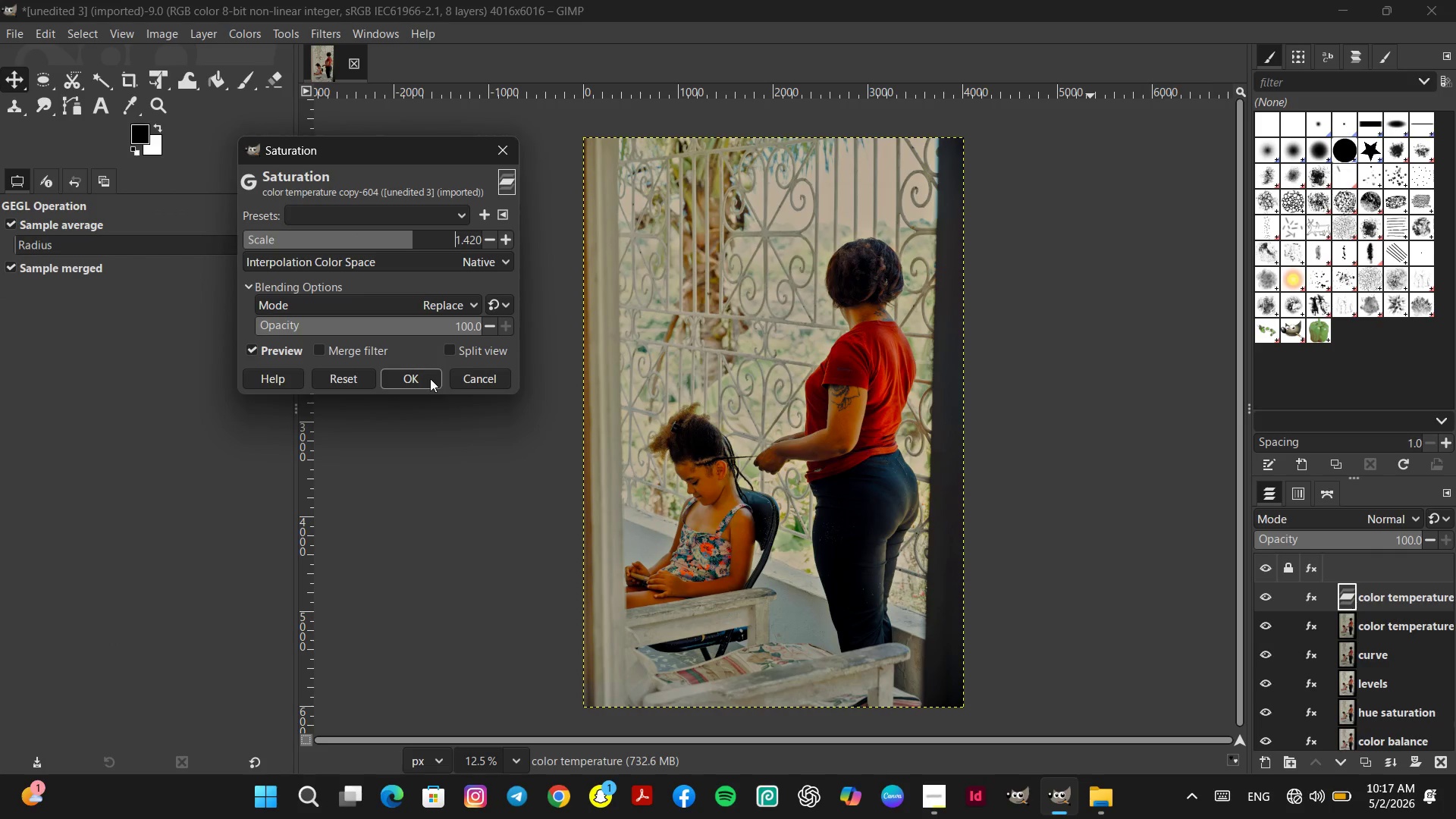 
left_click([347, 376])
 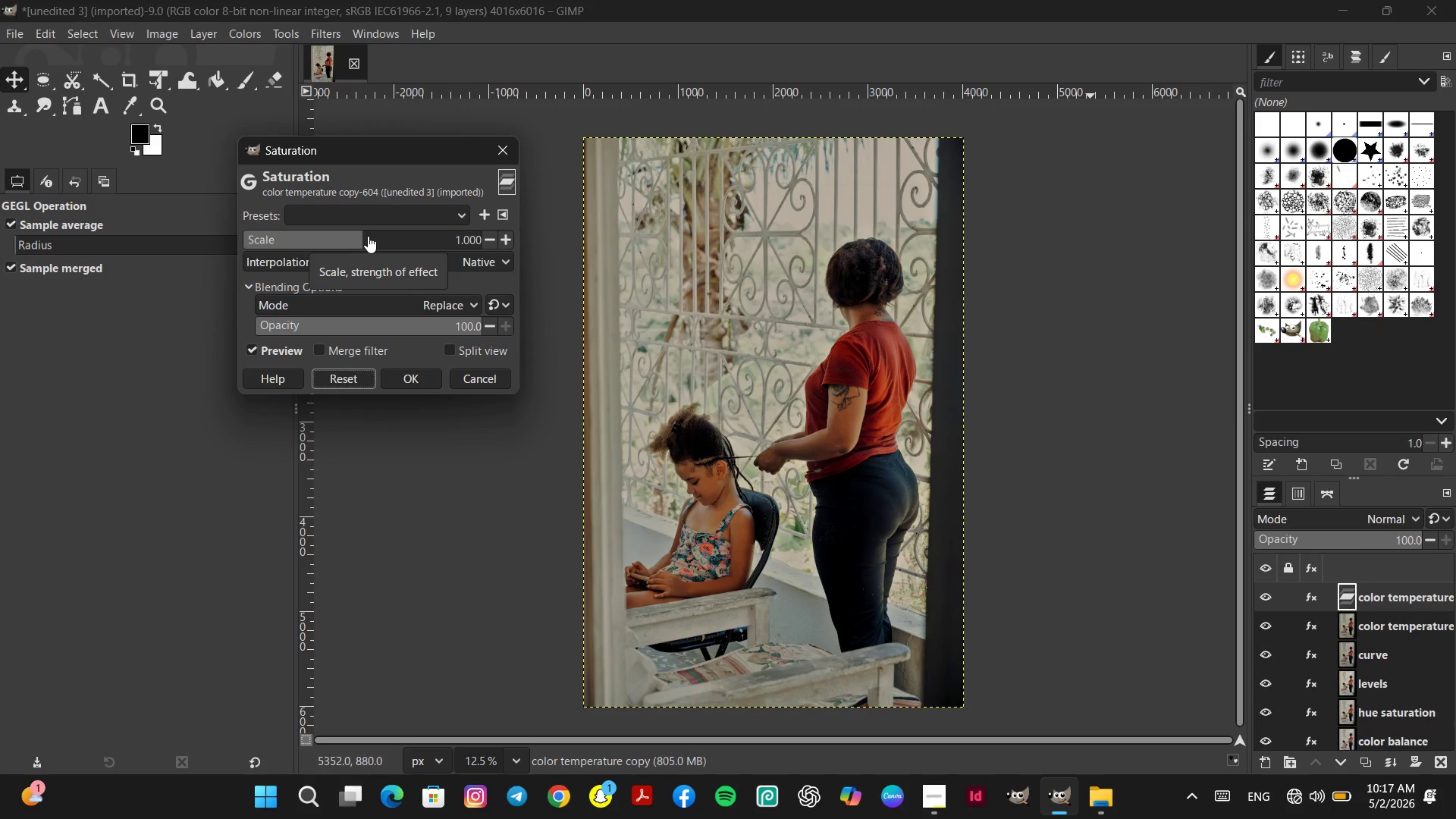 
left_click([368, 236])
 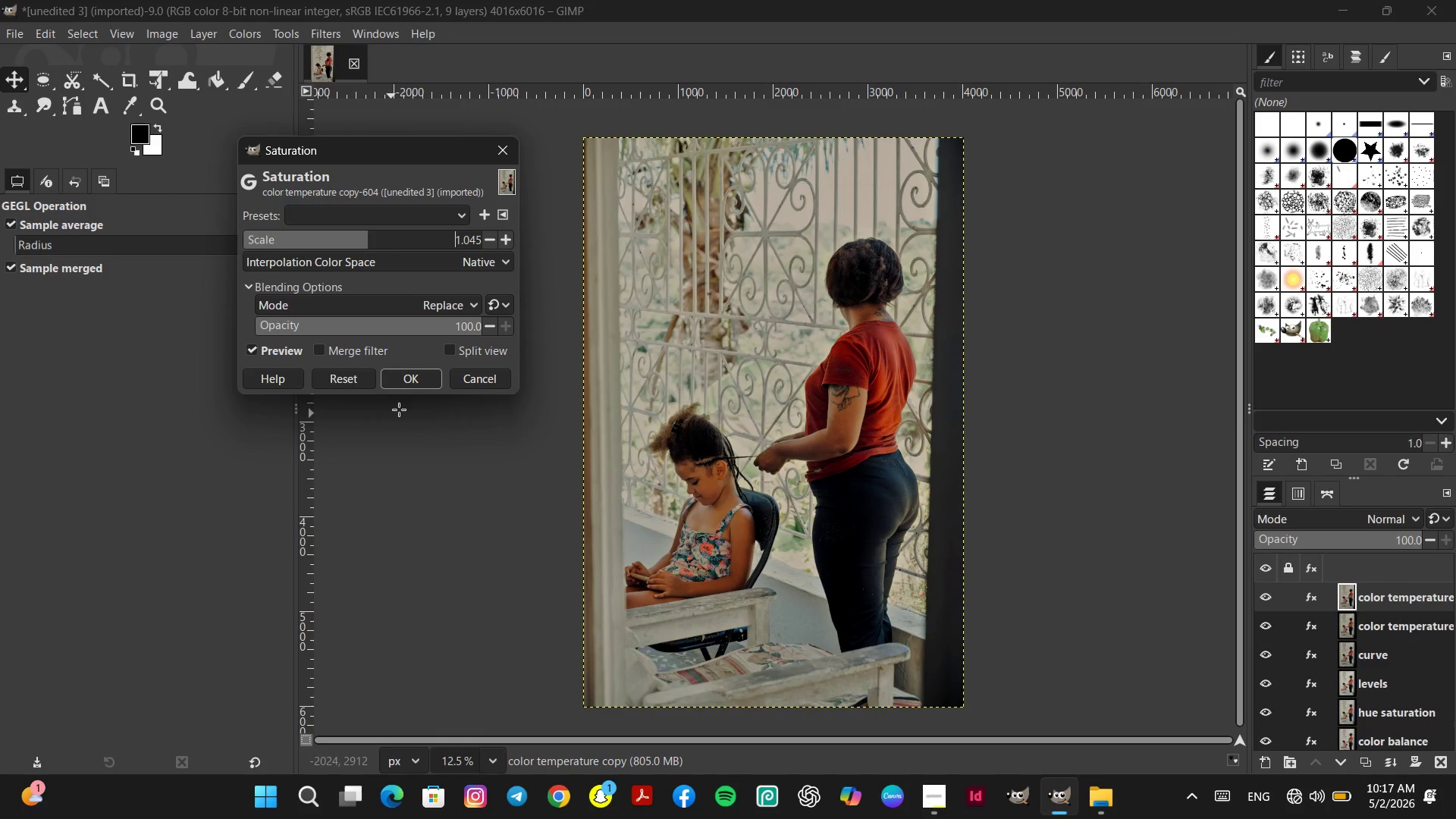 
left_click([422, 378])
 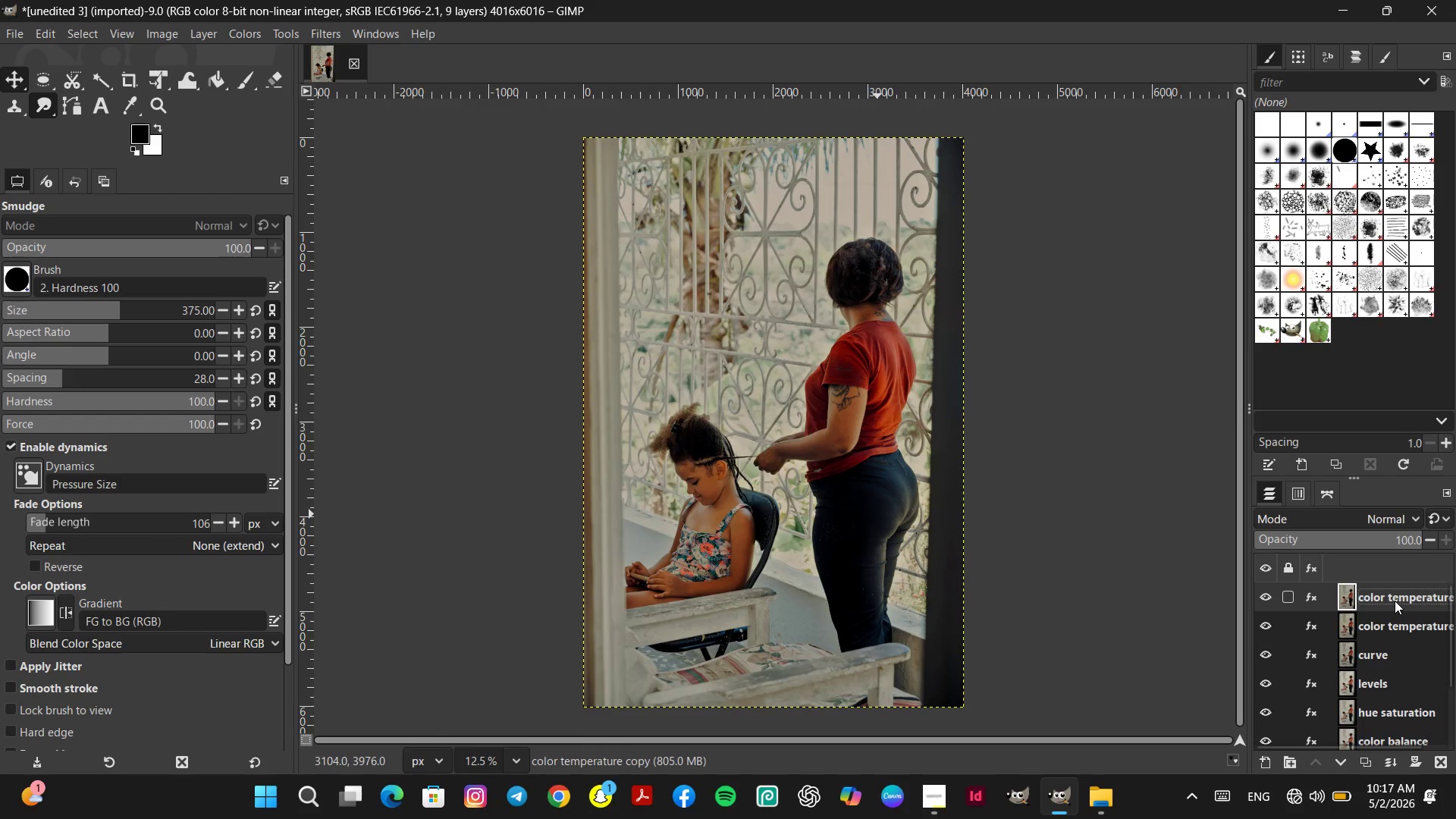 
double_click([1395, 601])
 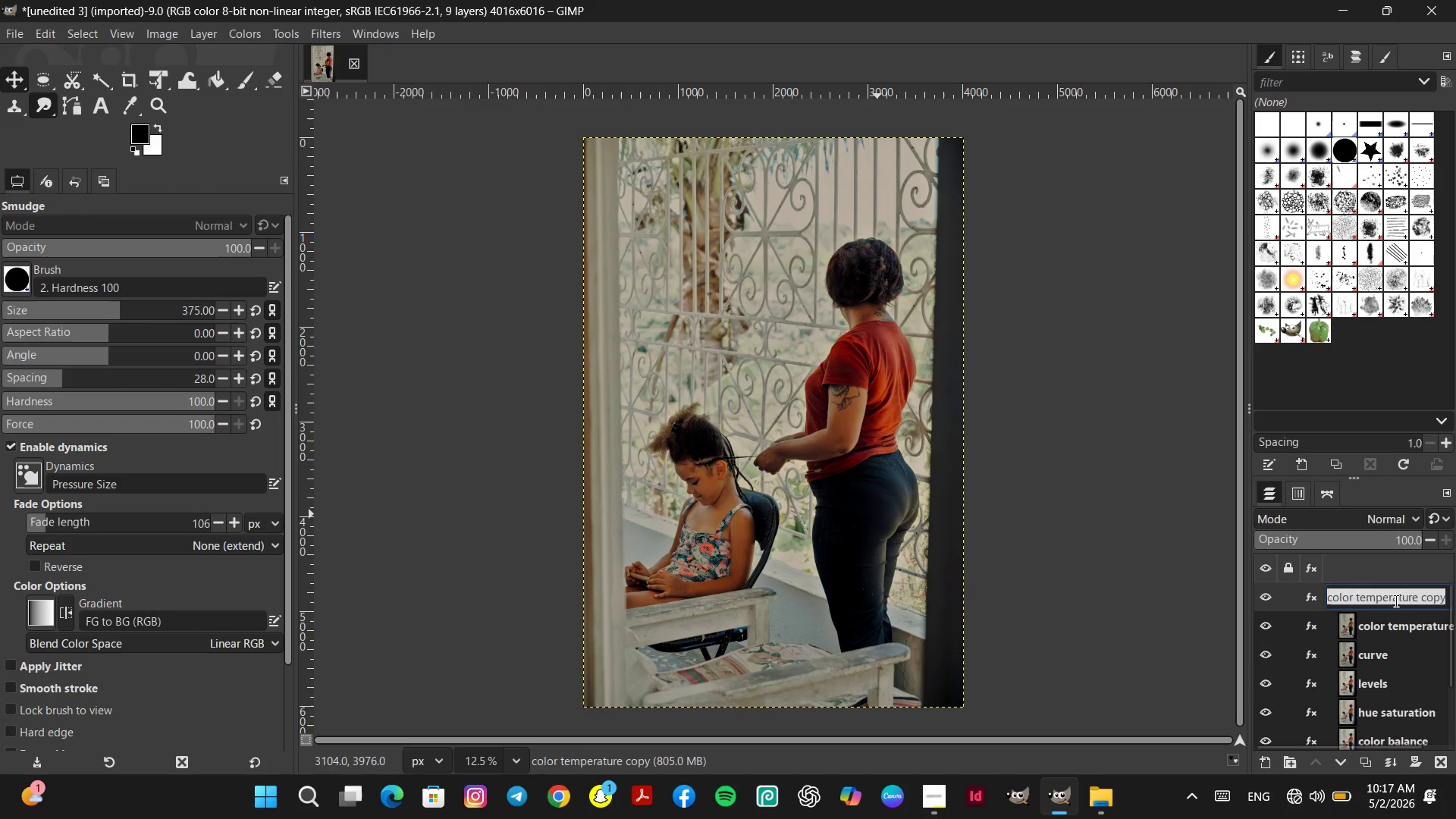 
type(saturation)
 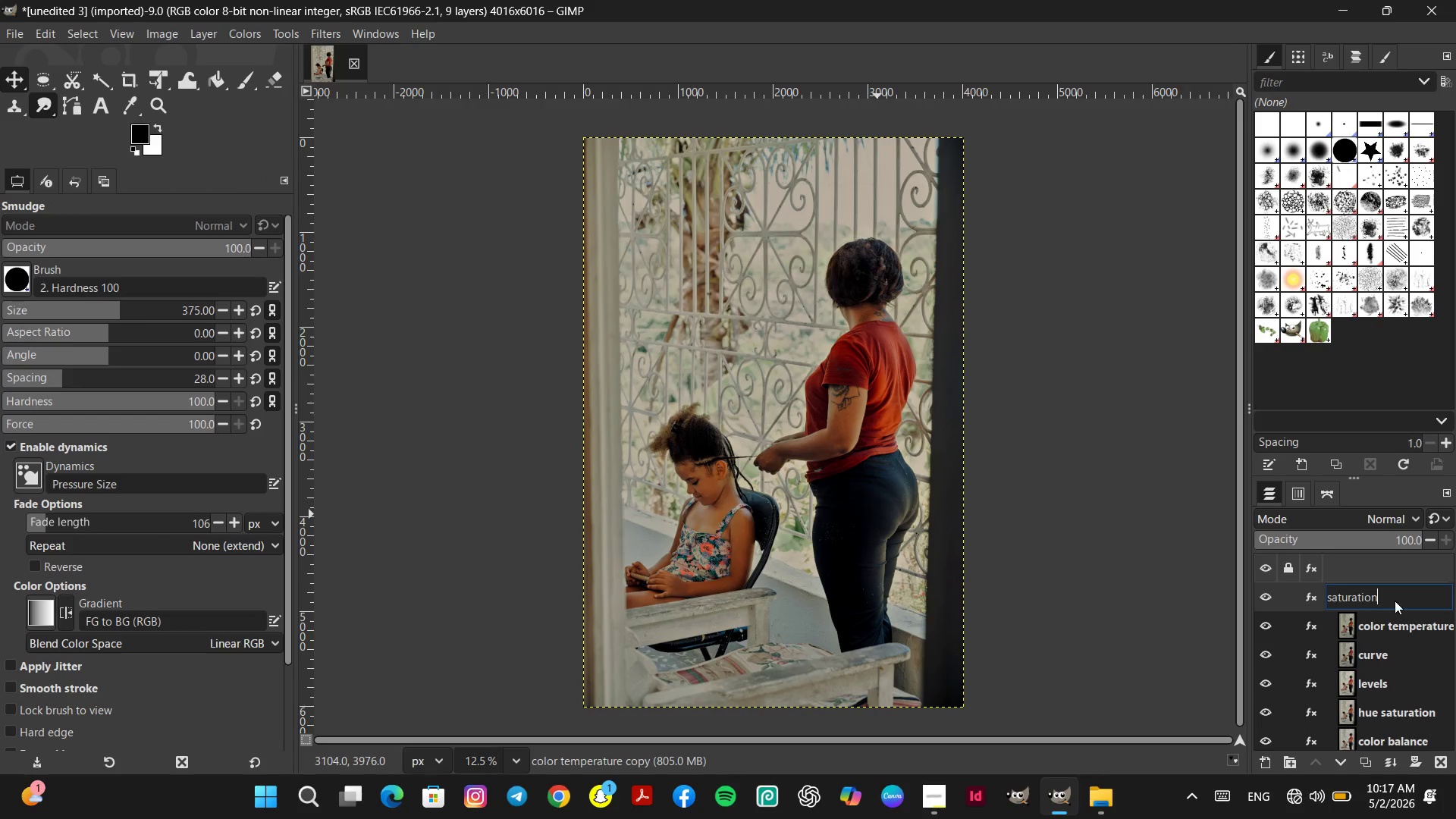 
key(Enter)
 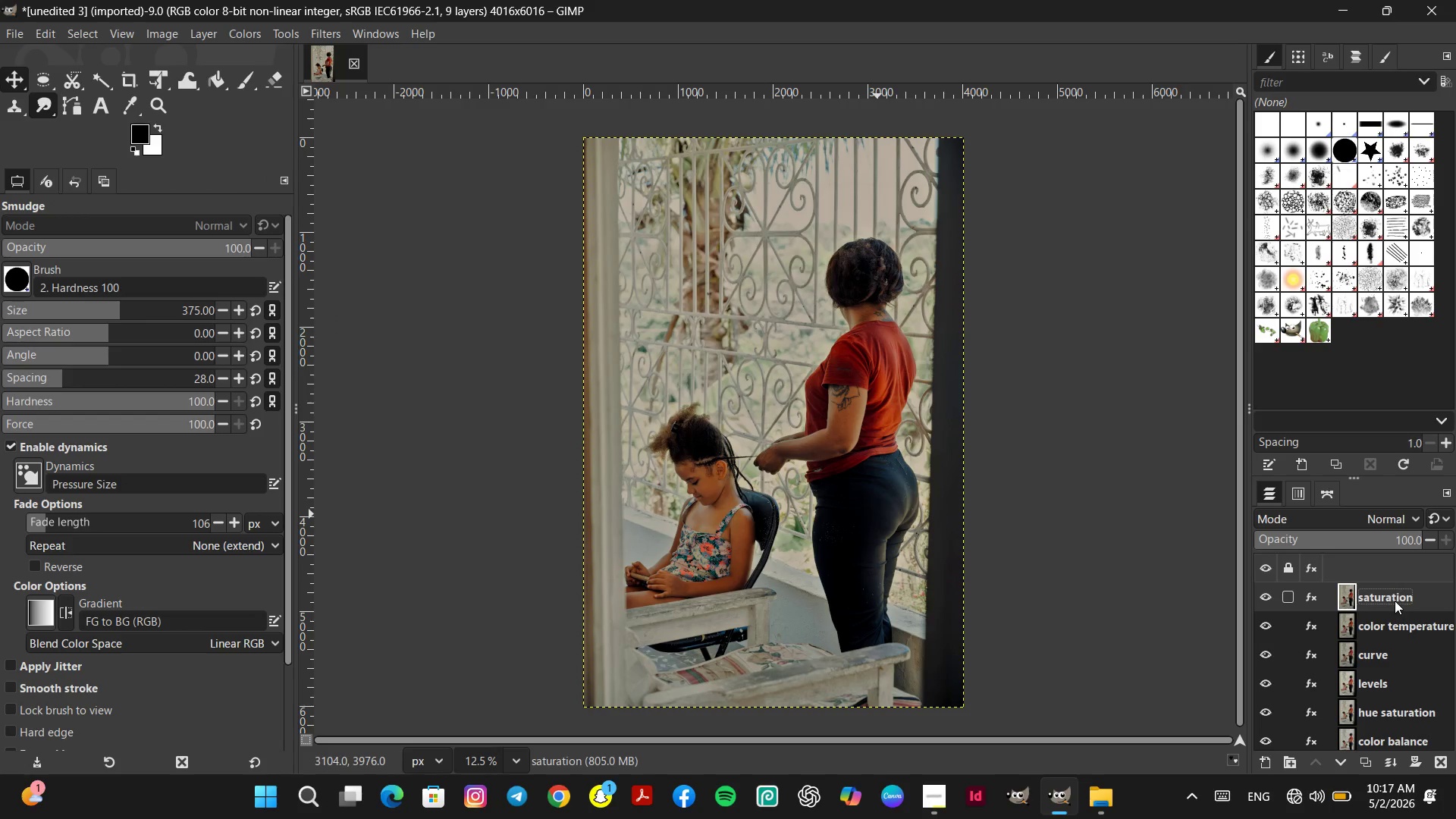 
right_click([1409, 596])
 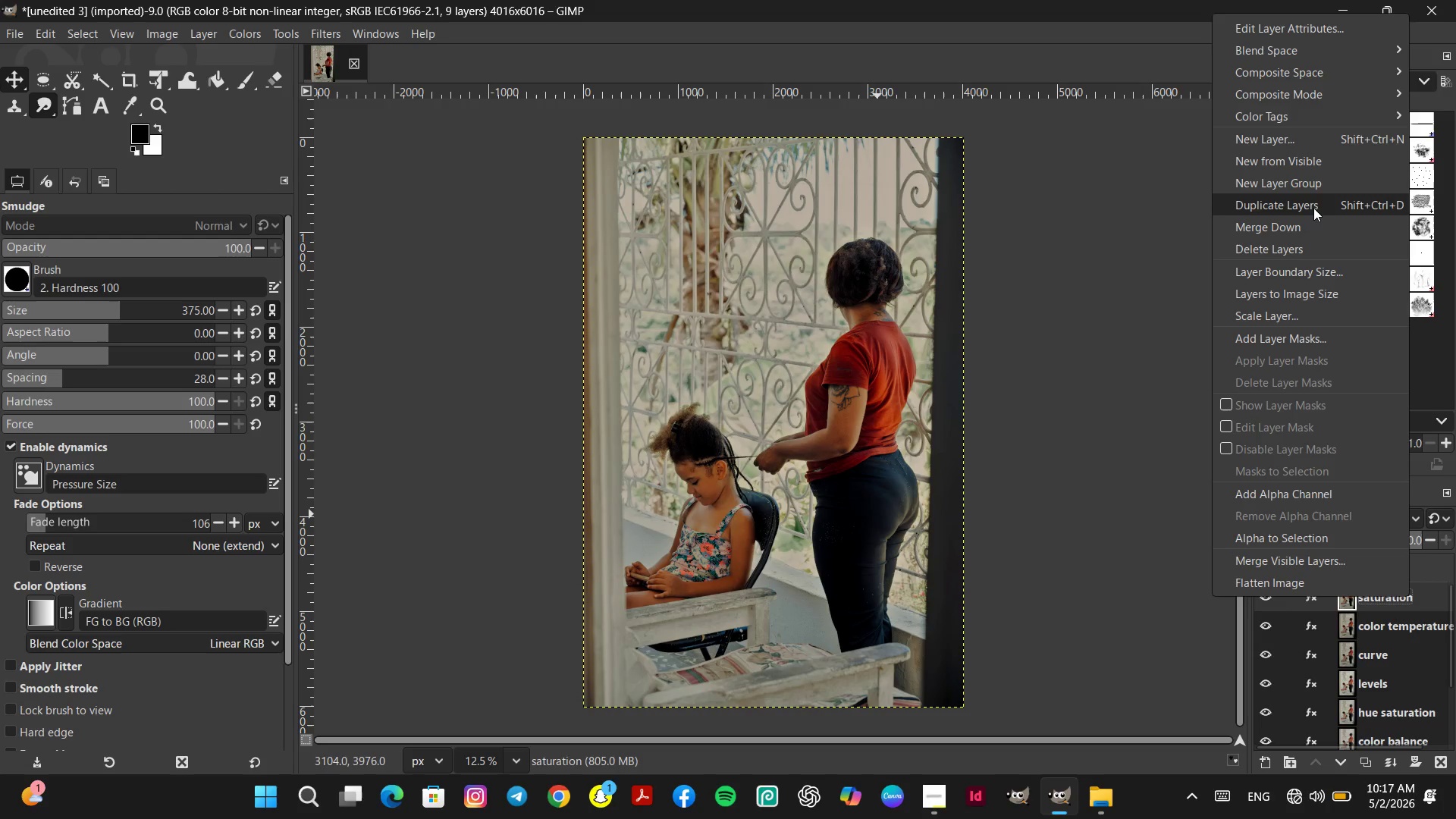 
left_click([1310, 208])
 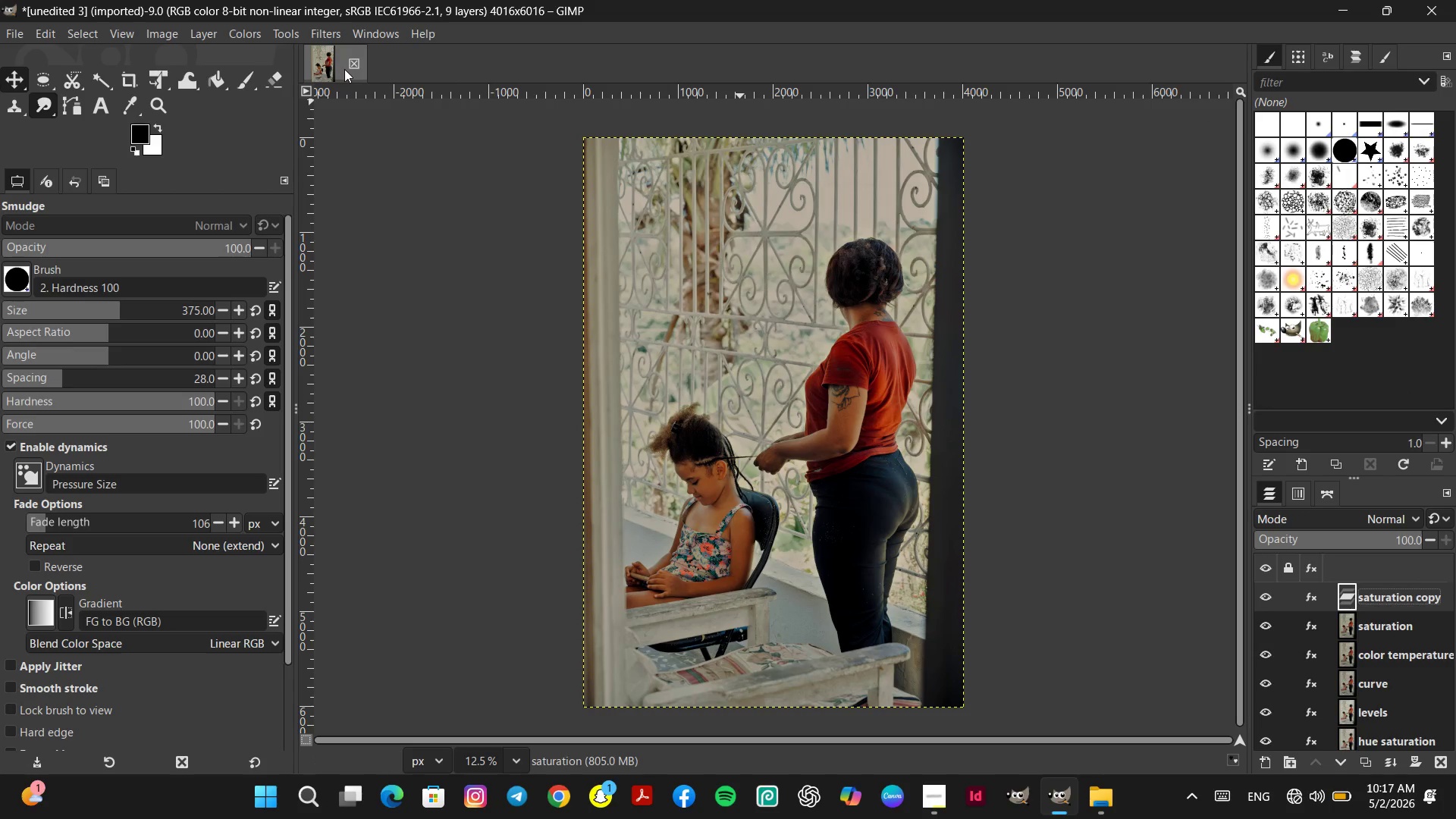 
left_click([234, 30])
 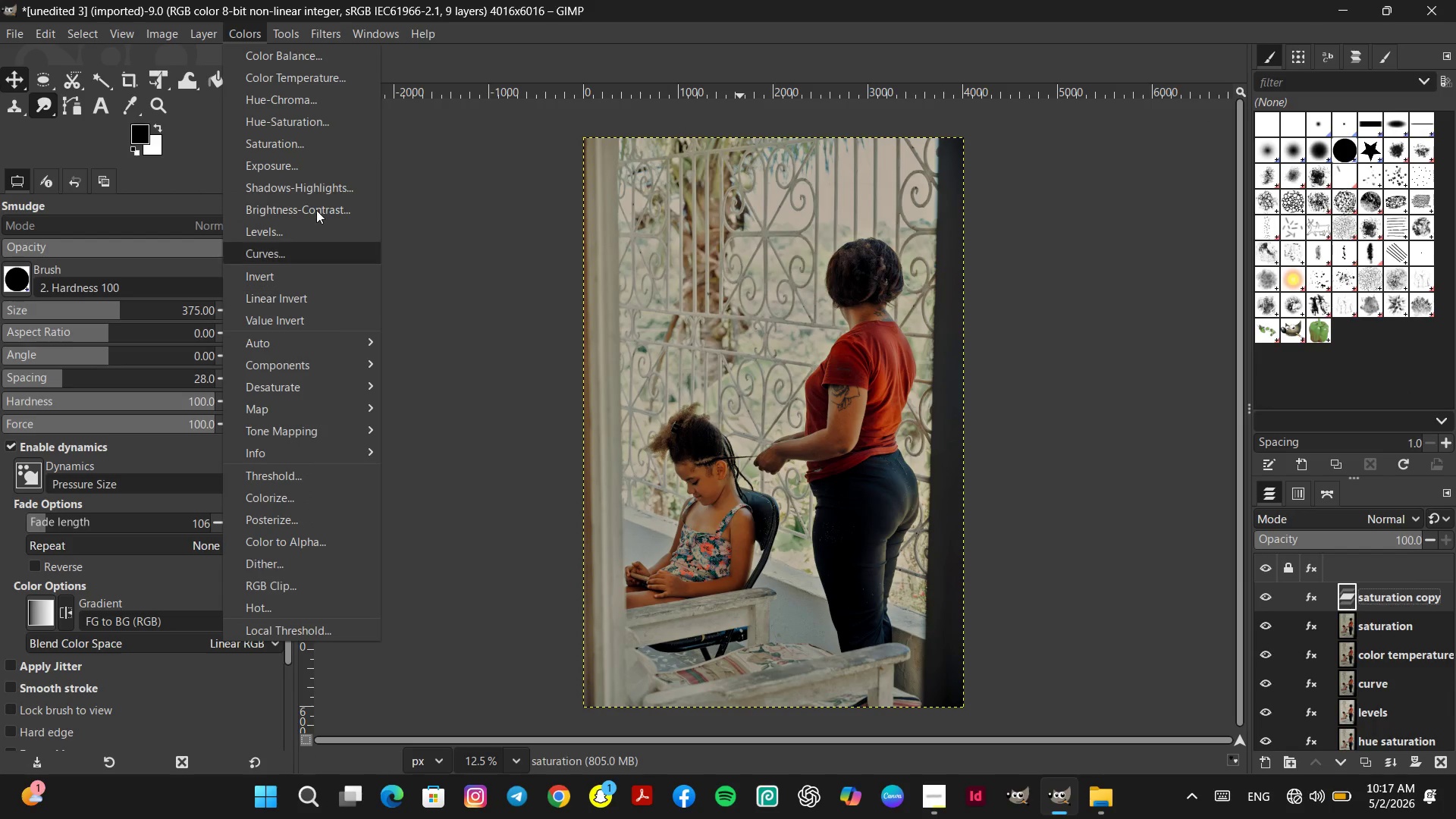 
left_click([297, 162])
 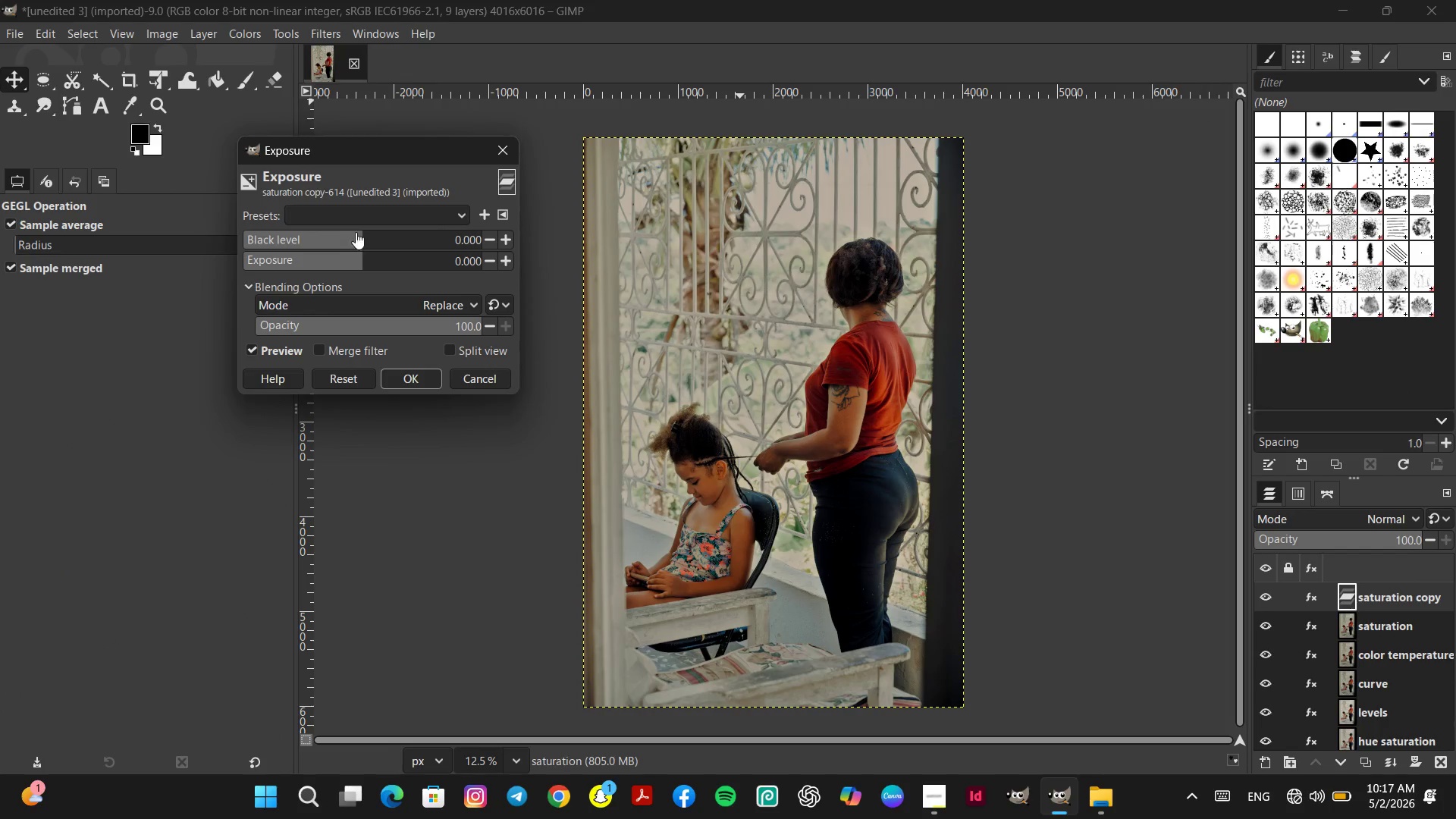 
left_click([368, 234])
 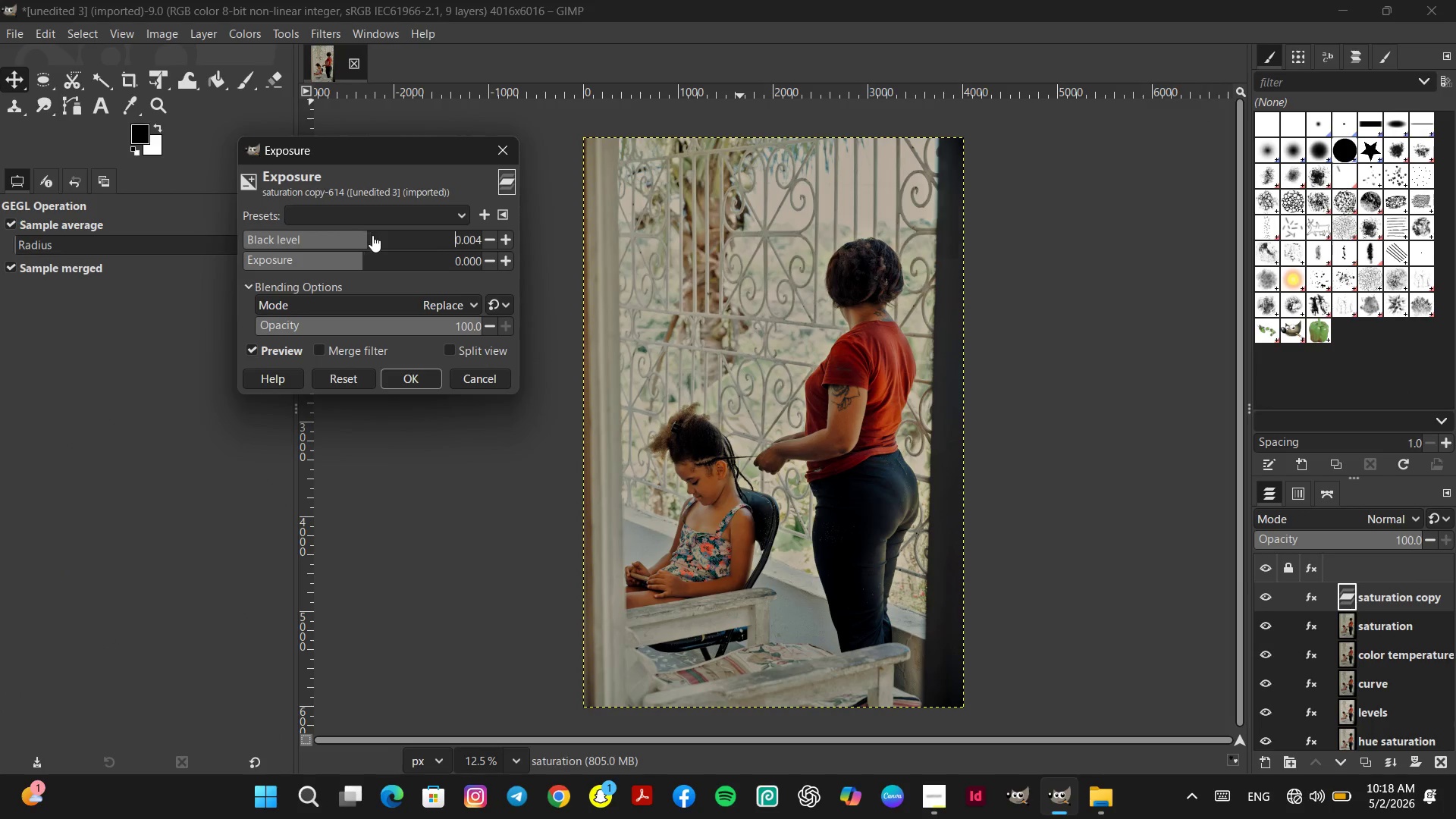 
left_click([372, 235])
 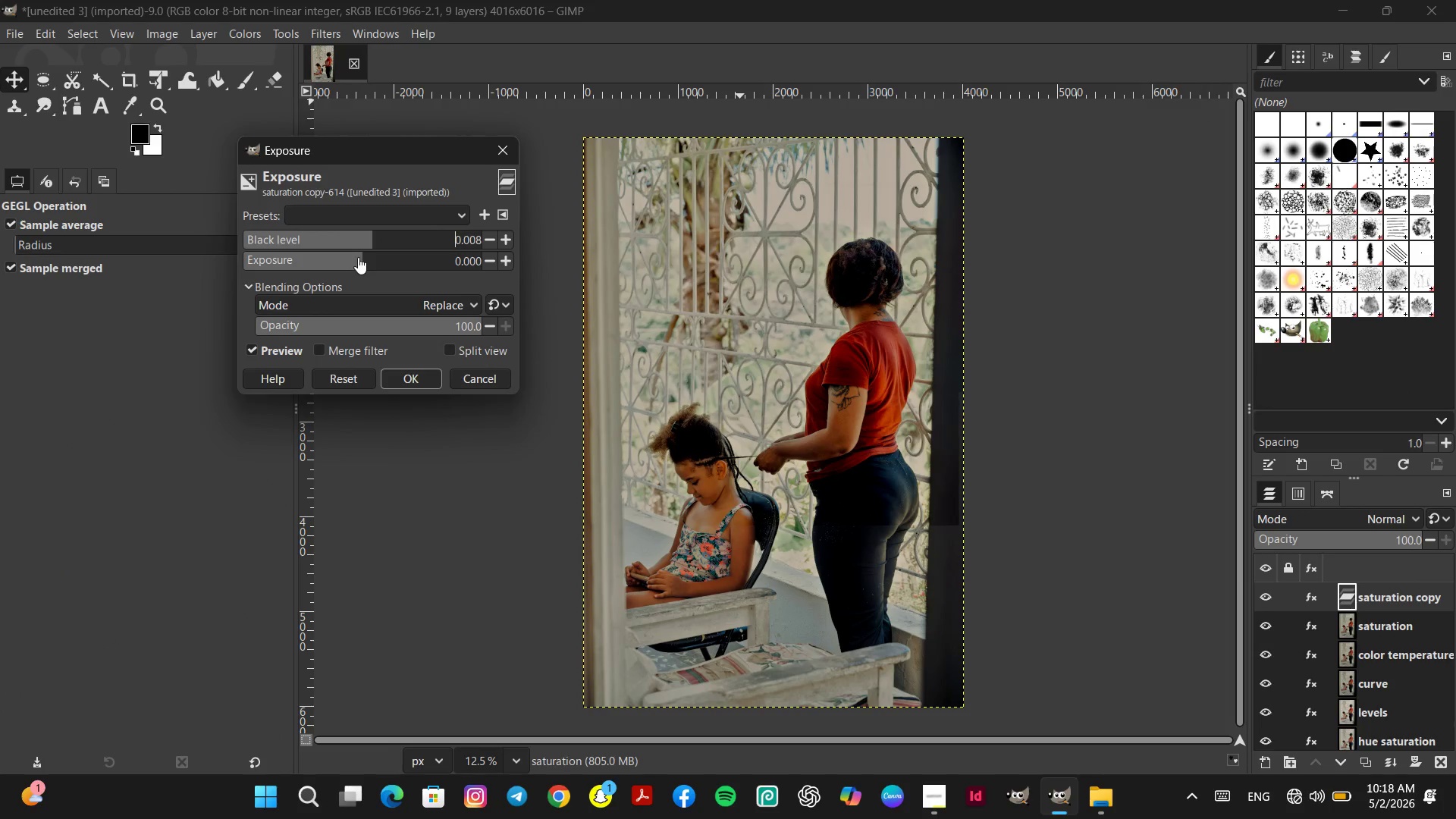 
left_click([347, 258])
 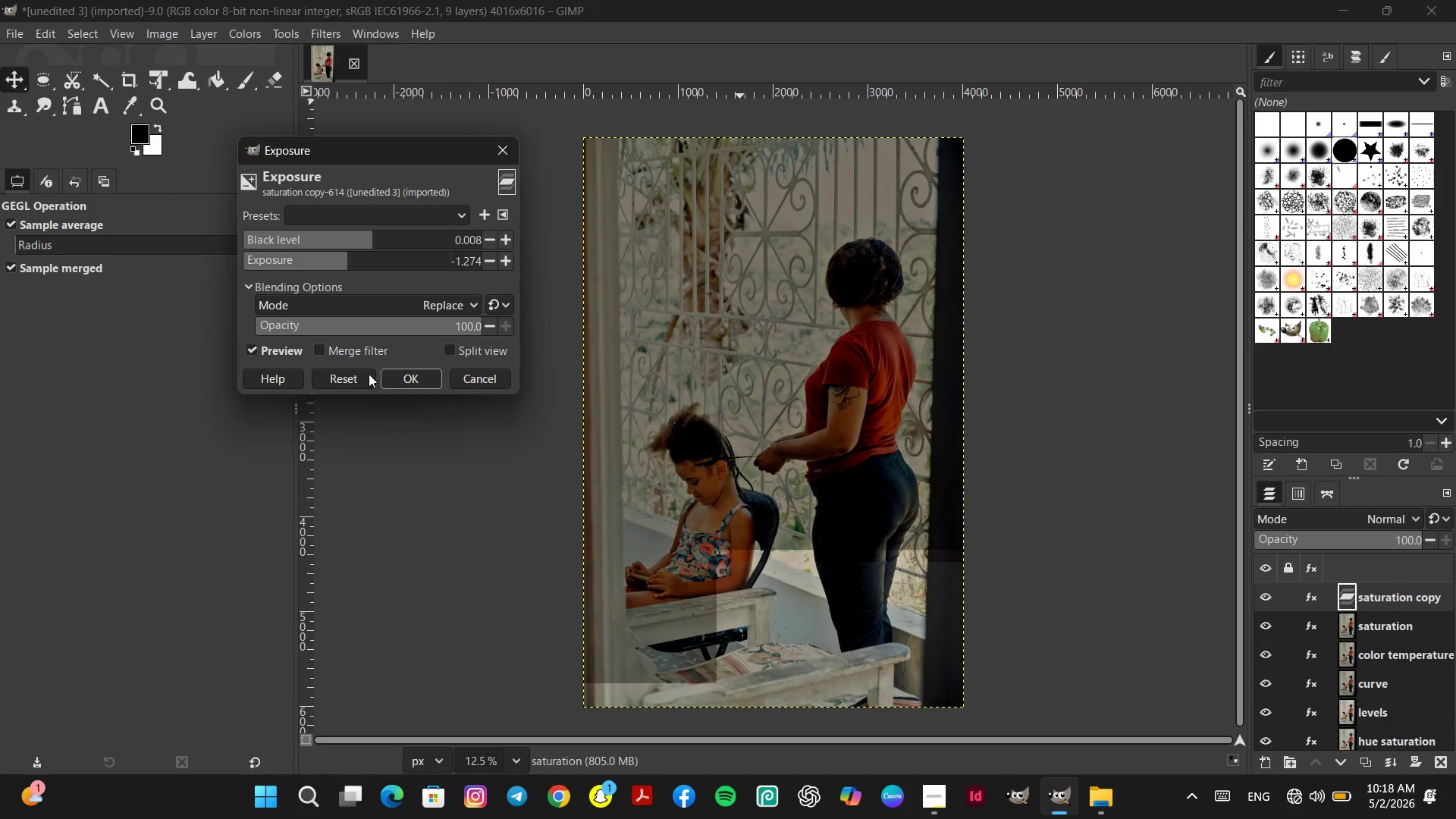 
left_click([356, 381])
 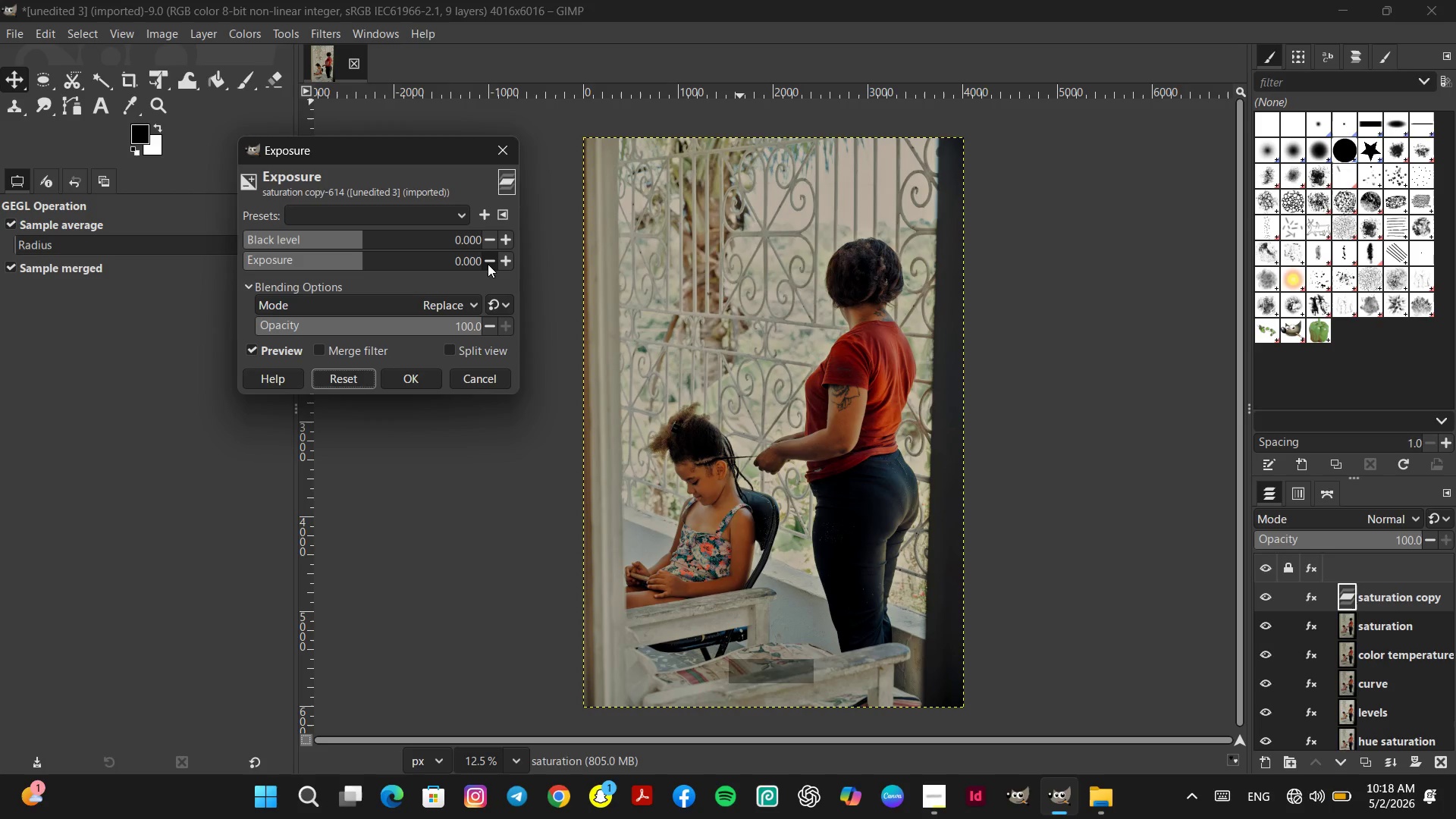 
double_click([488, 264])
 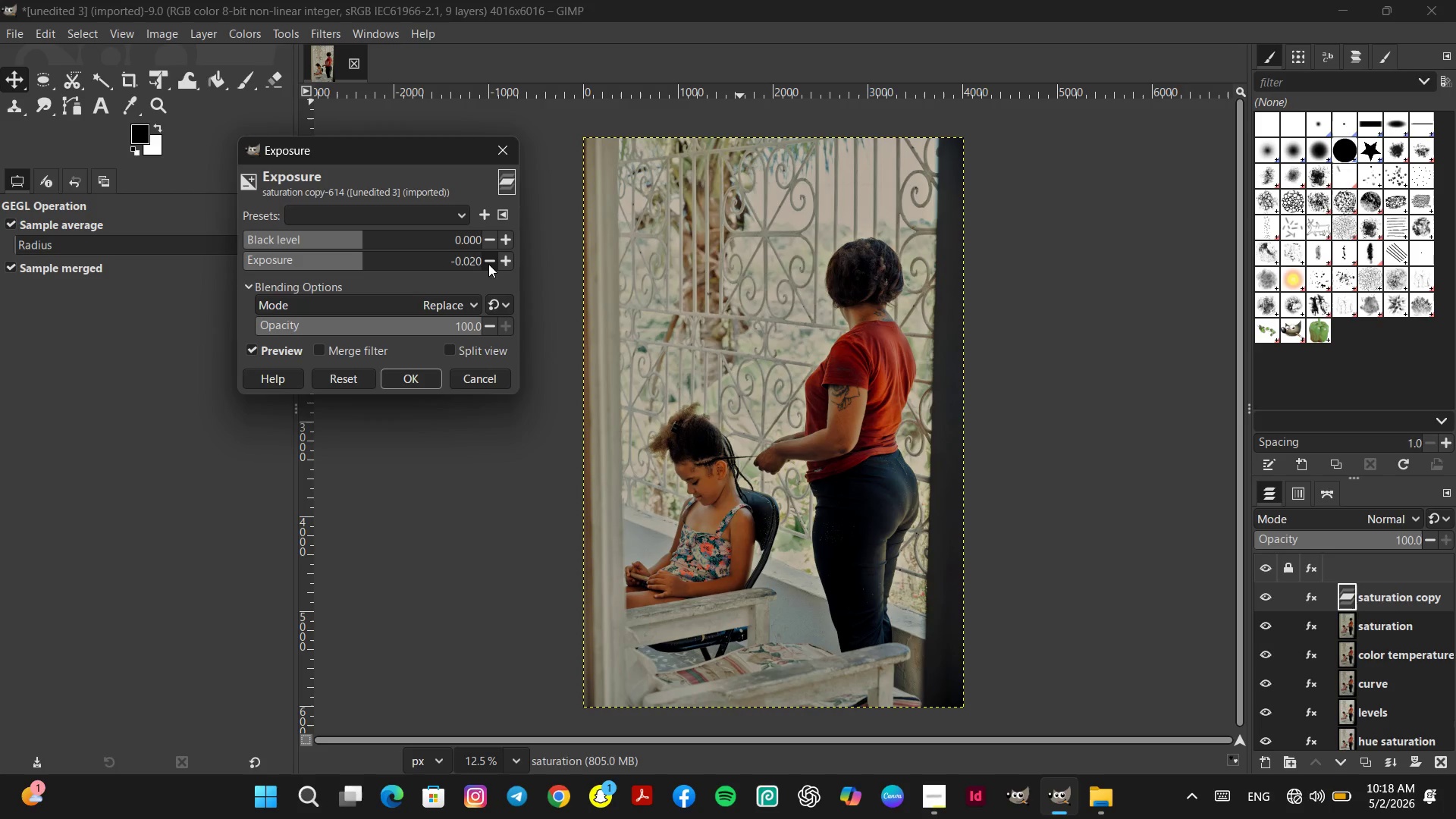 
double_click([488, 264])
 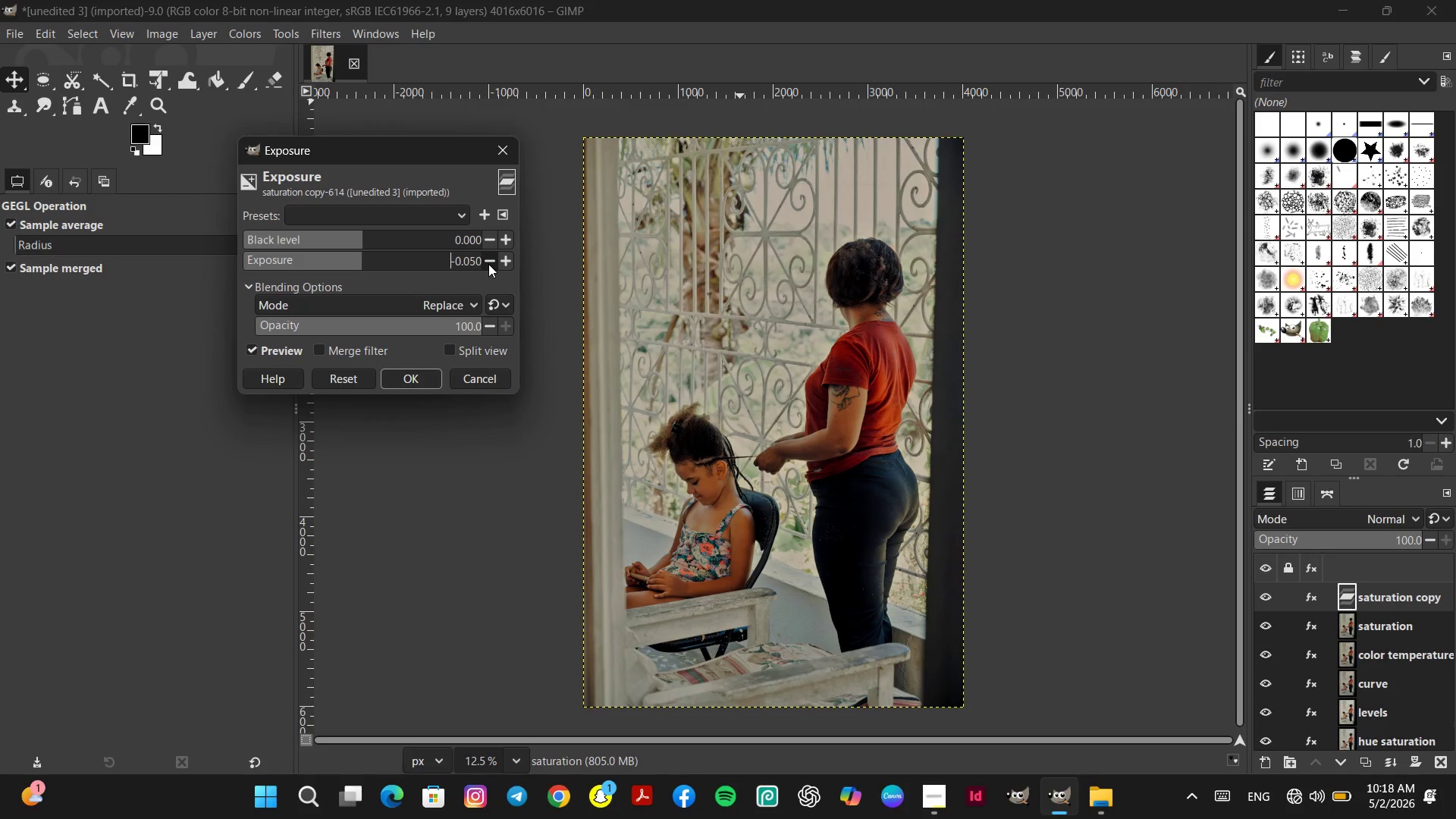 
double_click([488, 264])
 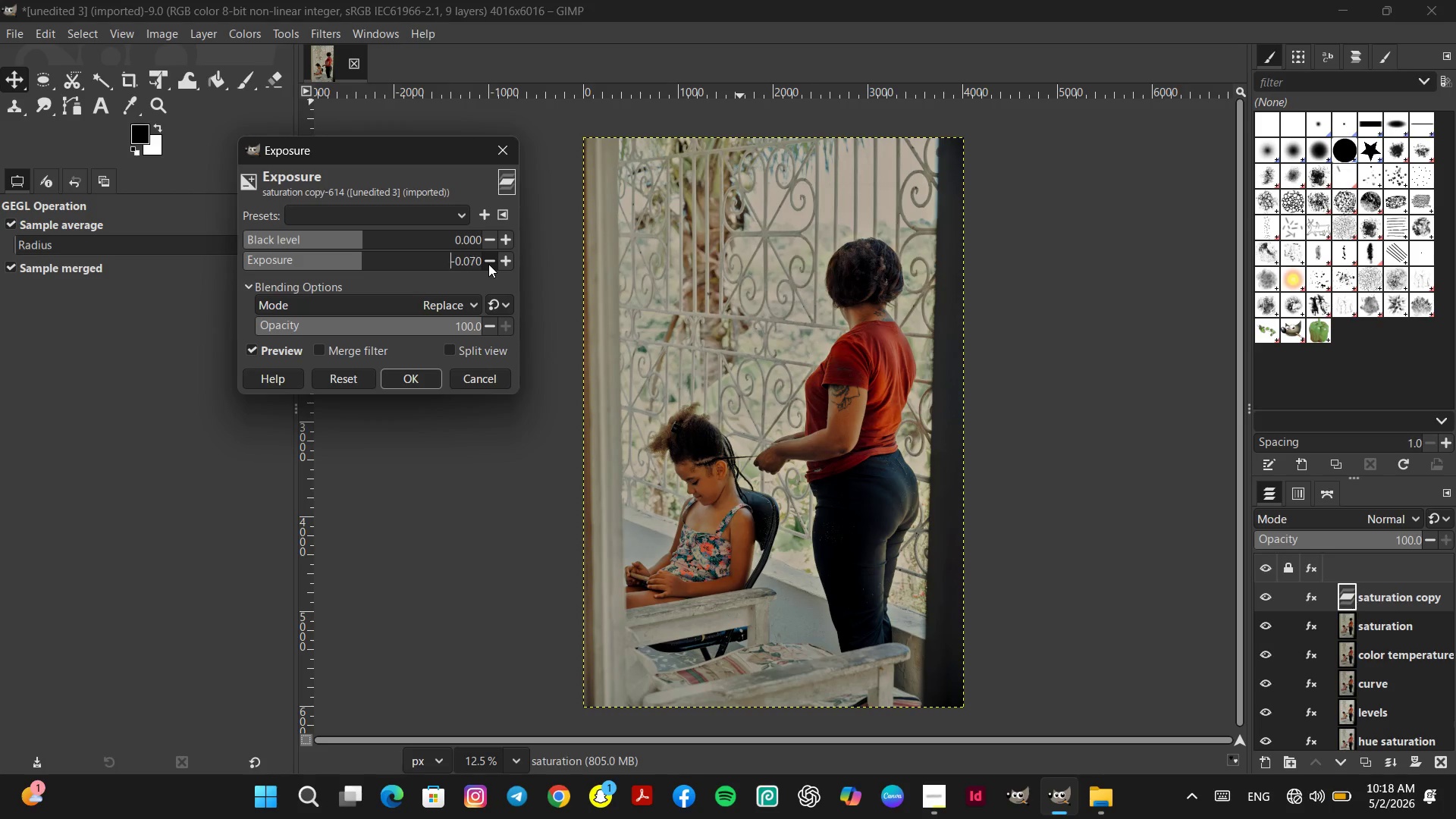 
double_click([488, 264])
 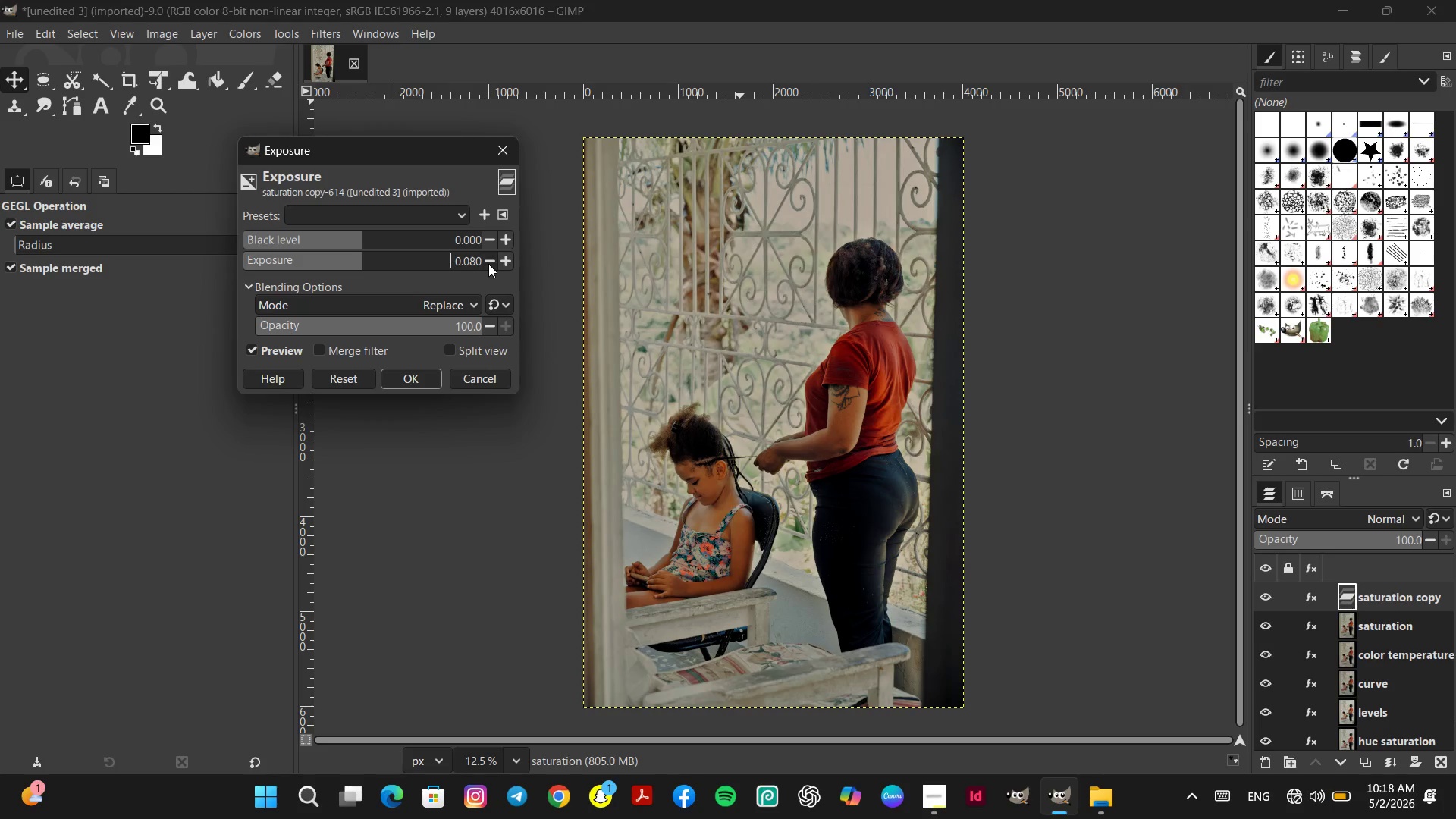 
triple_click([488, 264])
 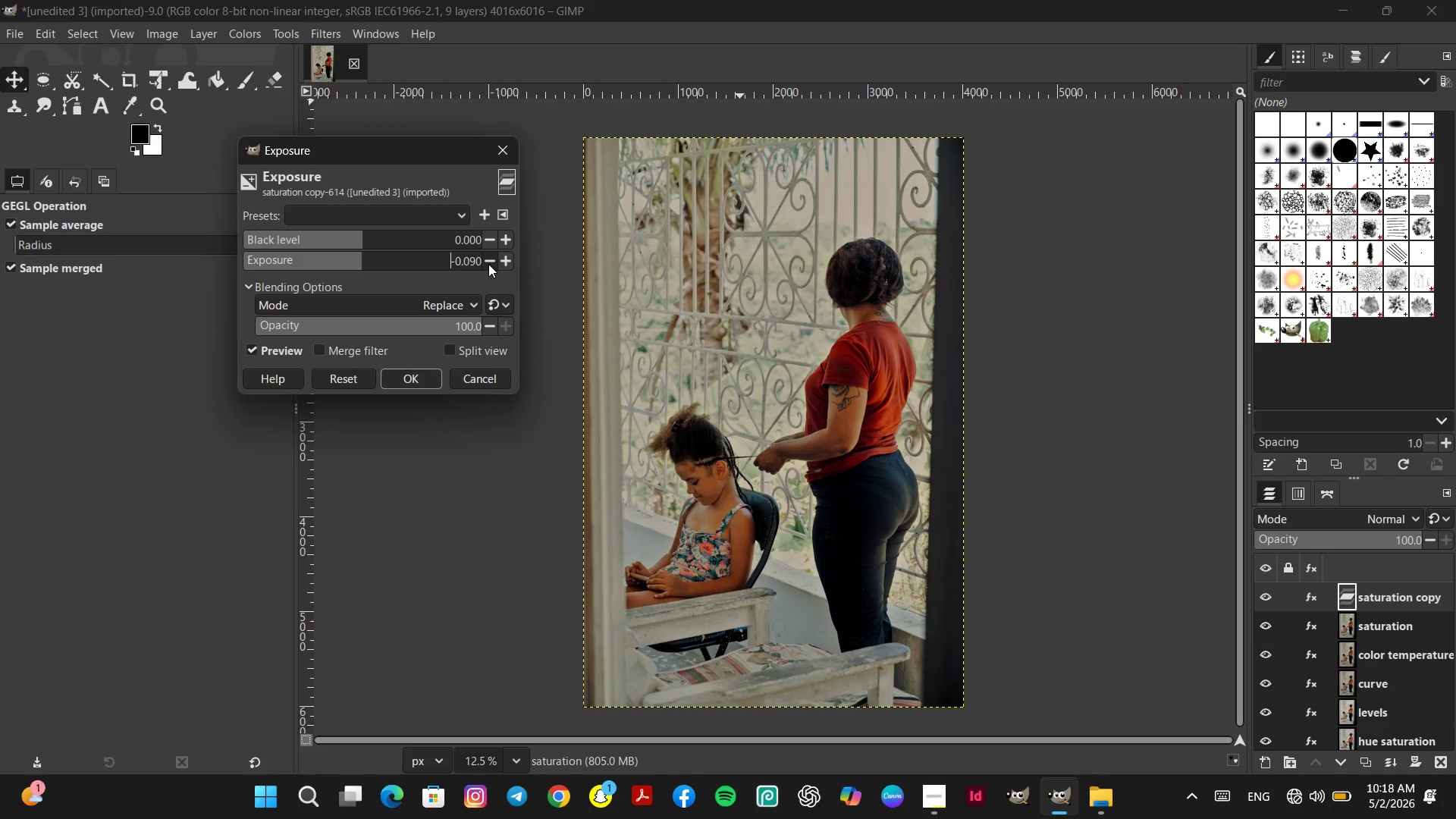 
triple_click([488, 264])
 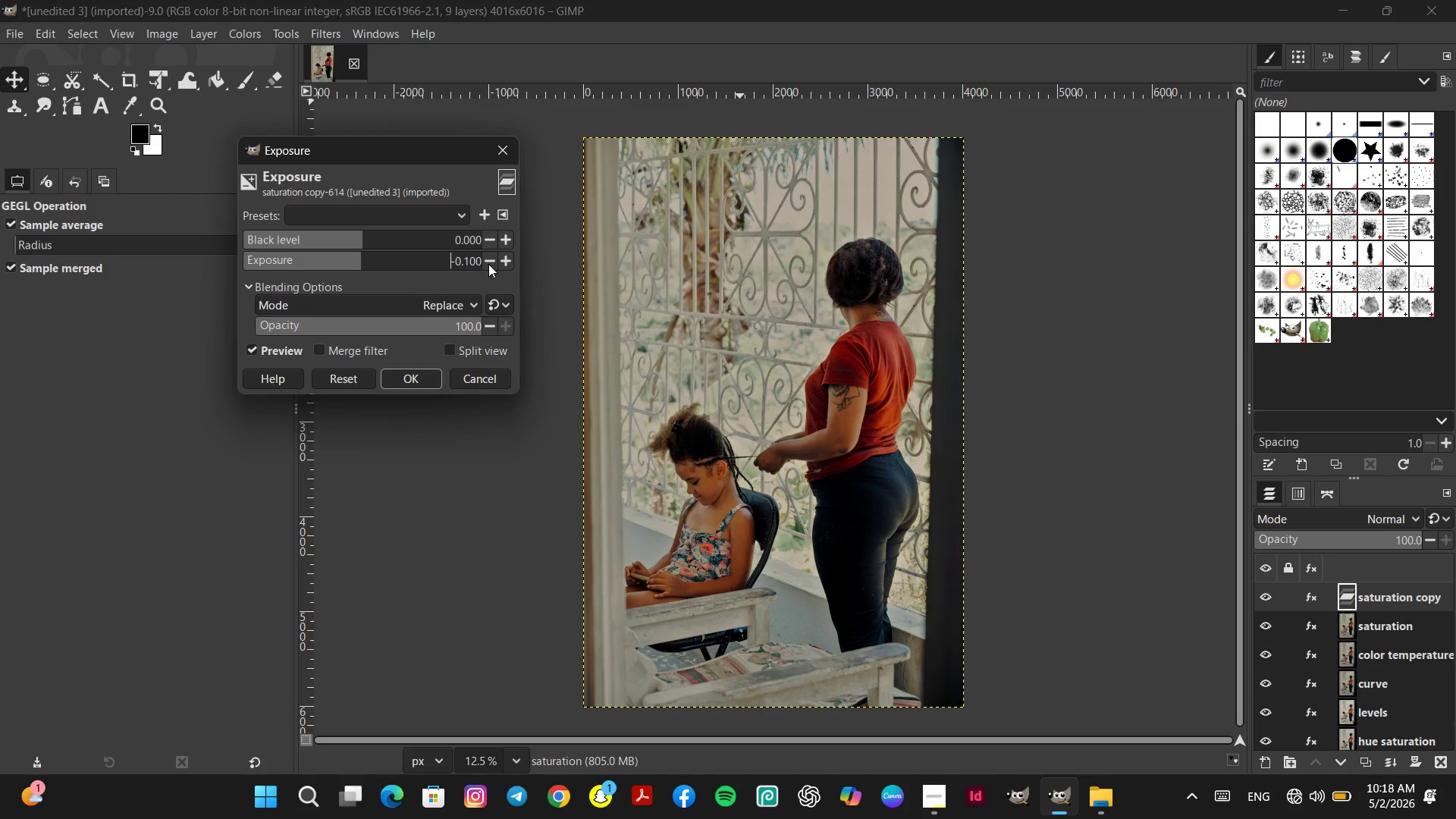 
triple_click([488, 264])
 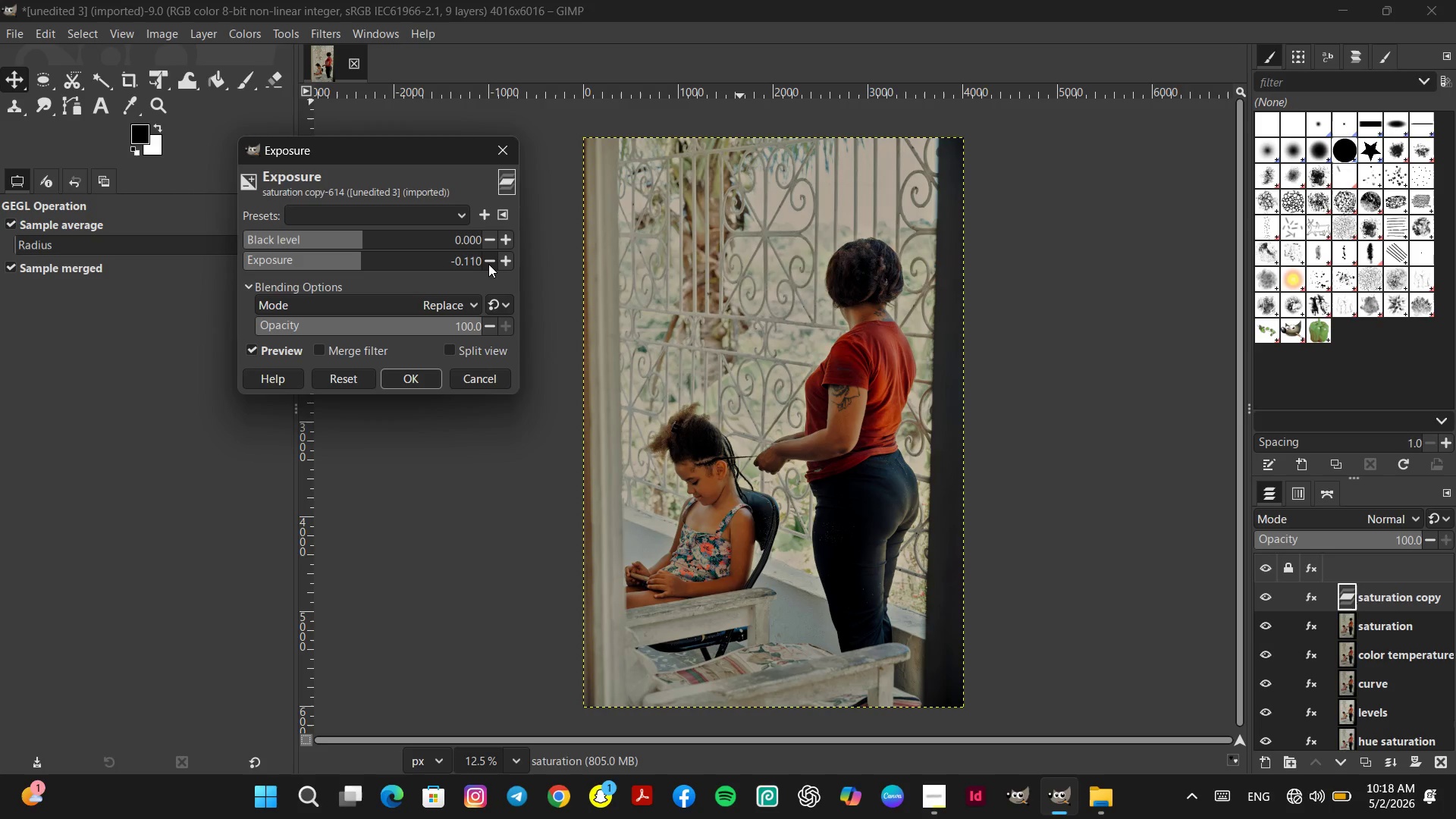 
triple_click([488, 264])
 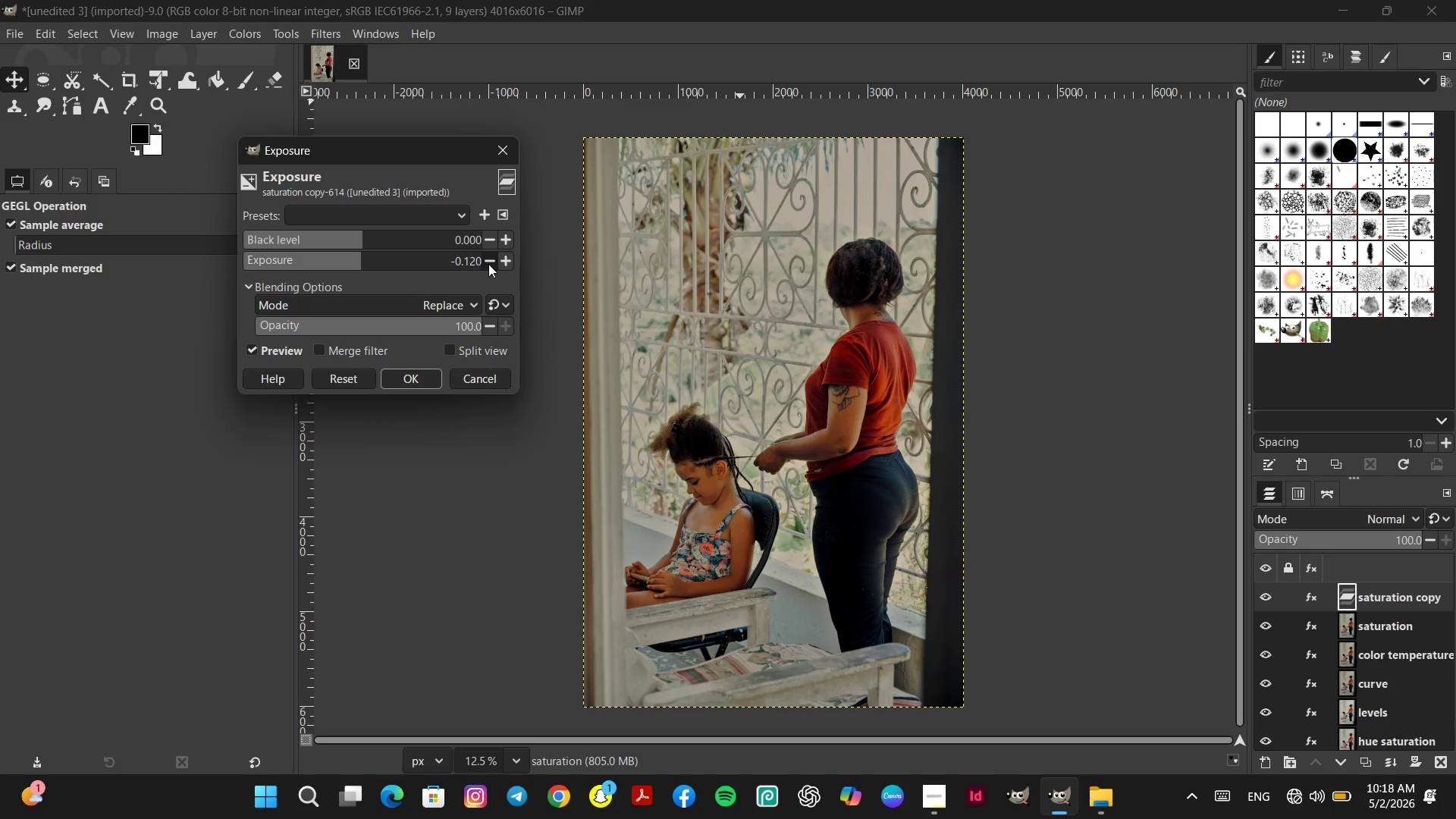 
triple_click([488, 264])
 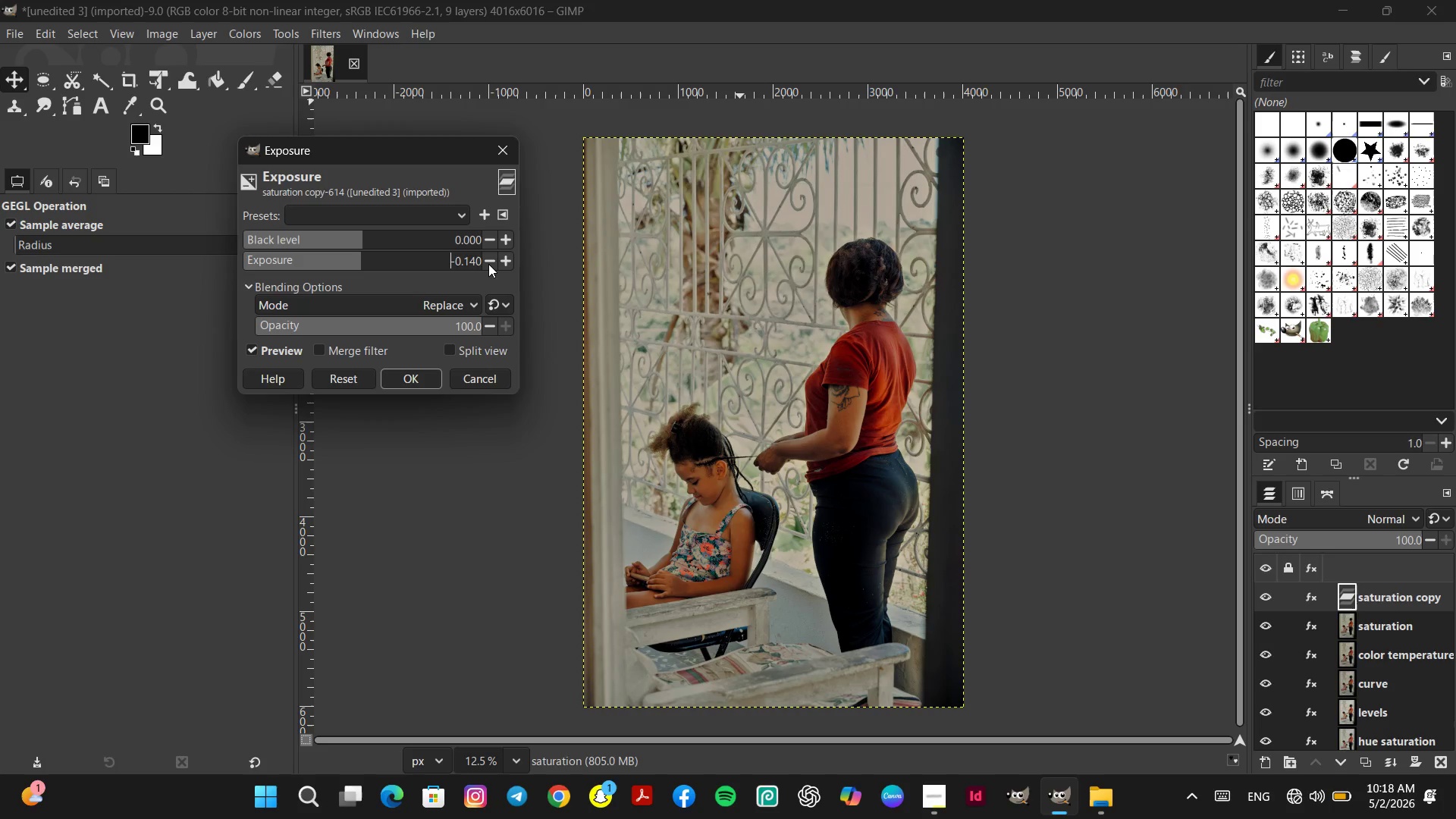 
triple_click([488, 264])
 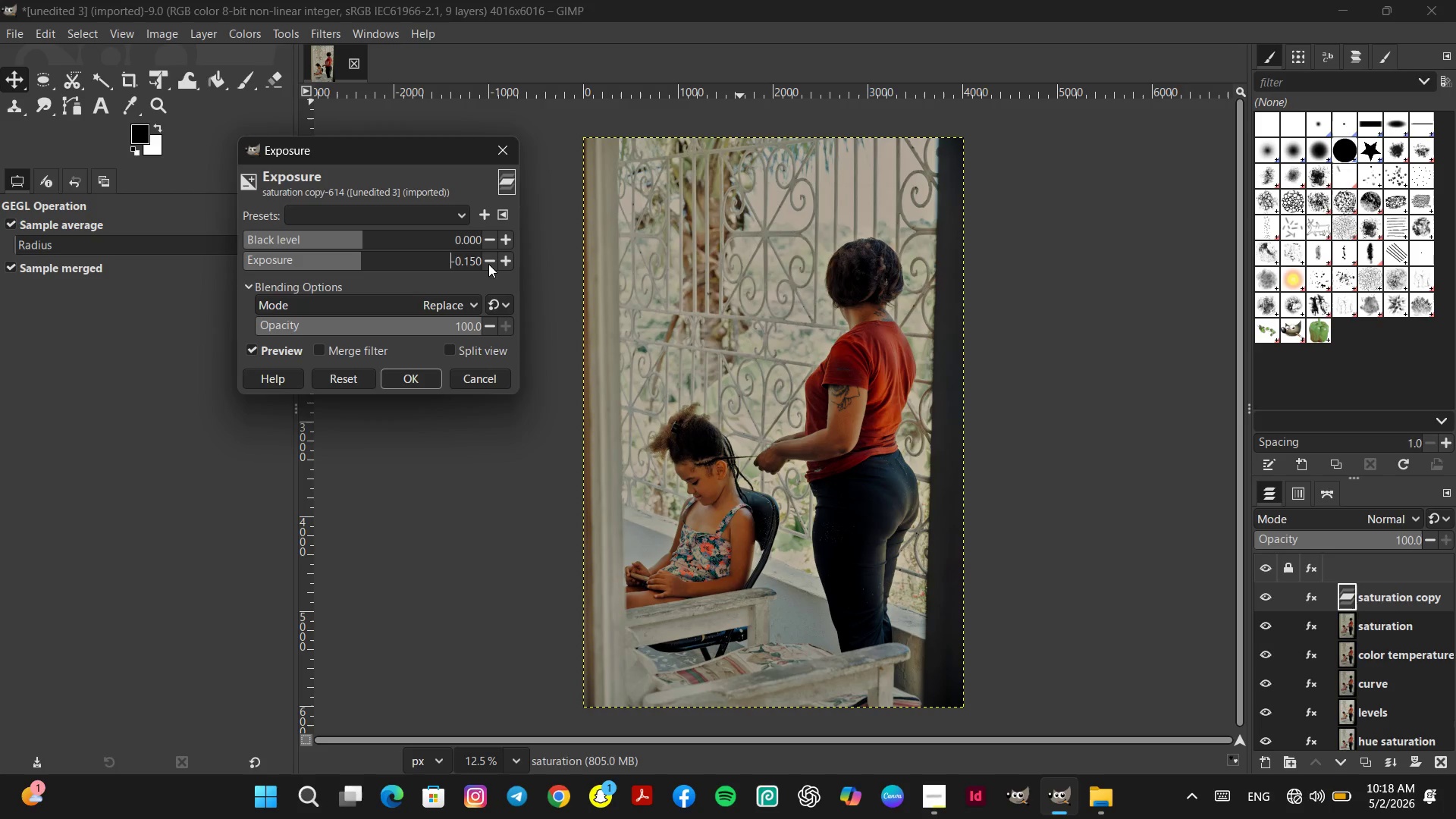 
triple_click([488, 264])
 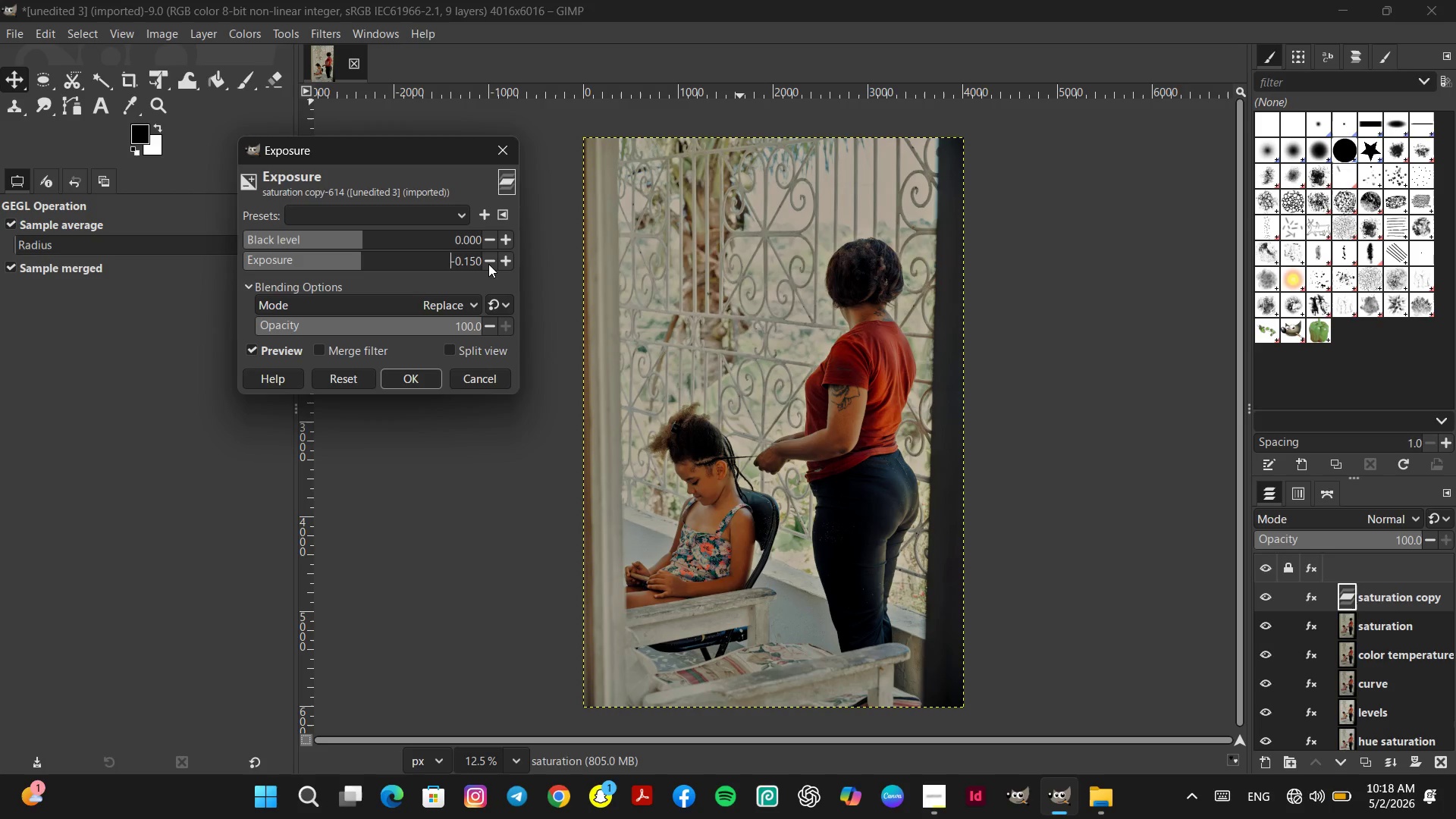 
triple_click([488, 264])
 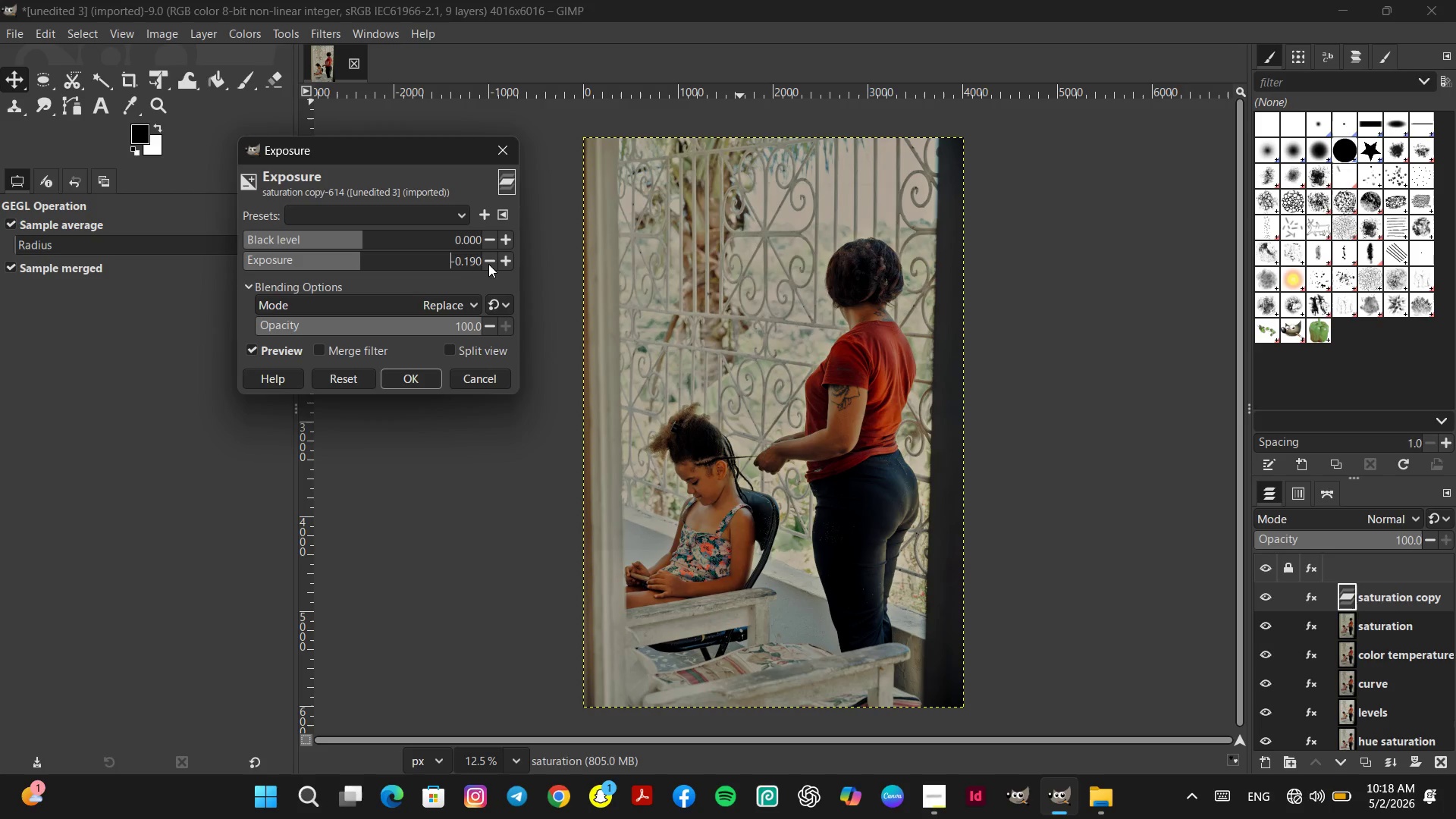 
triple_click([488, 264])
 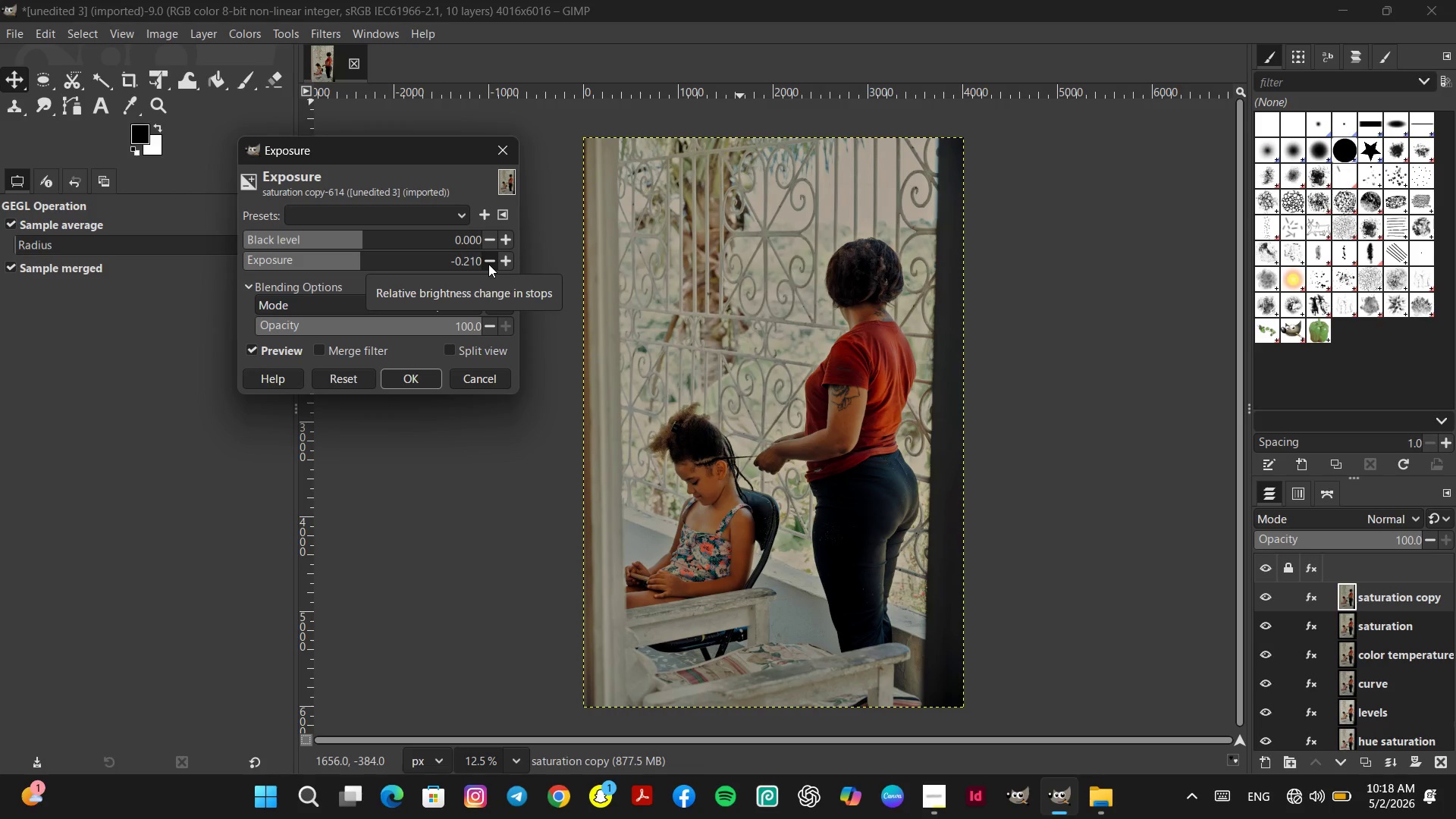 
wait(8.22)
 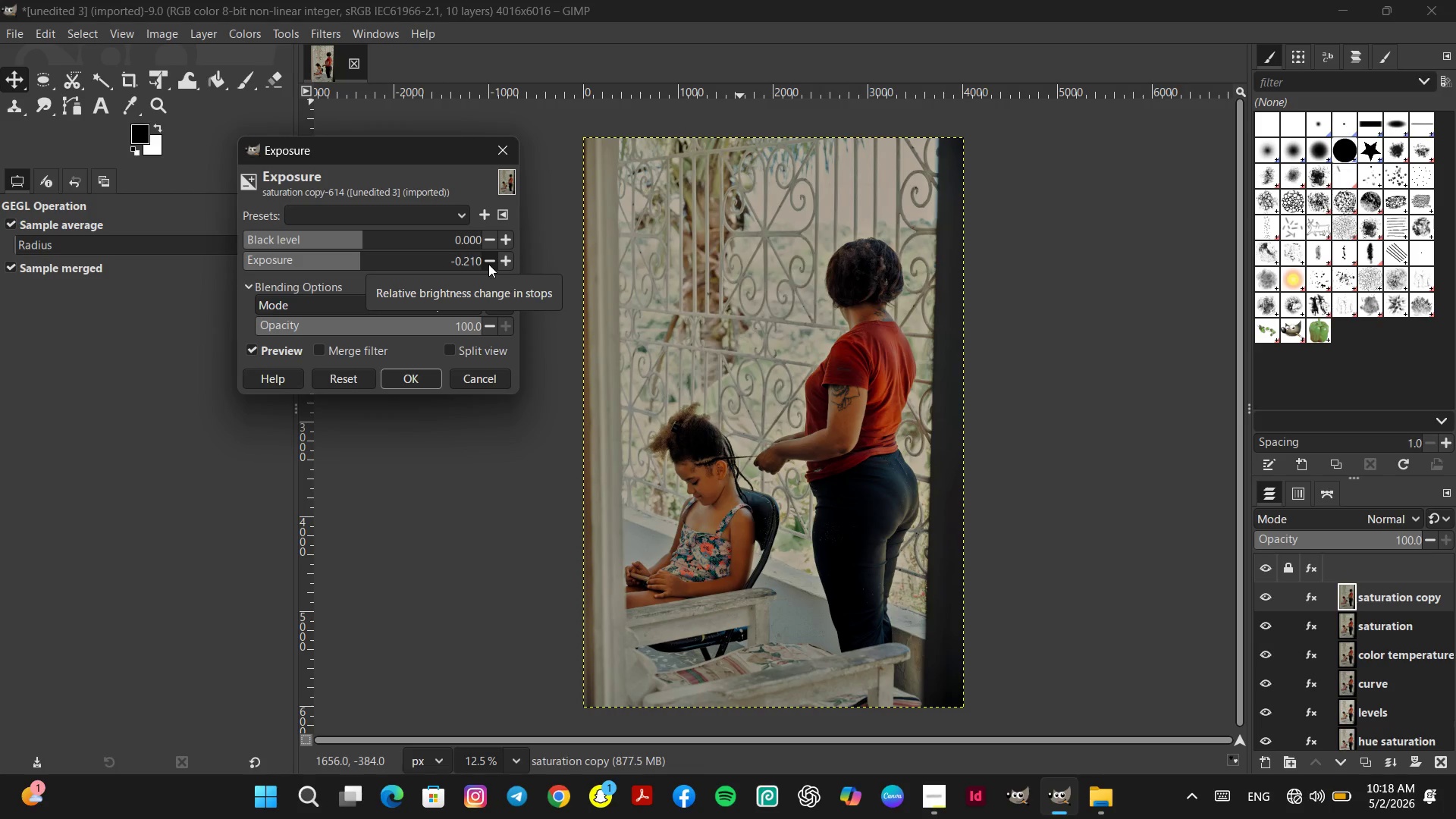 
left_click([374, 237])
 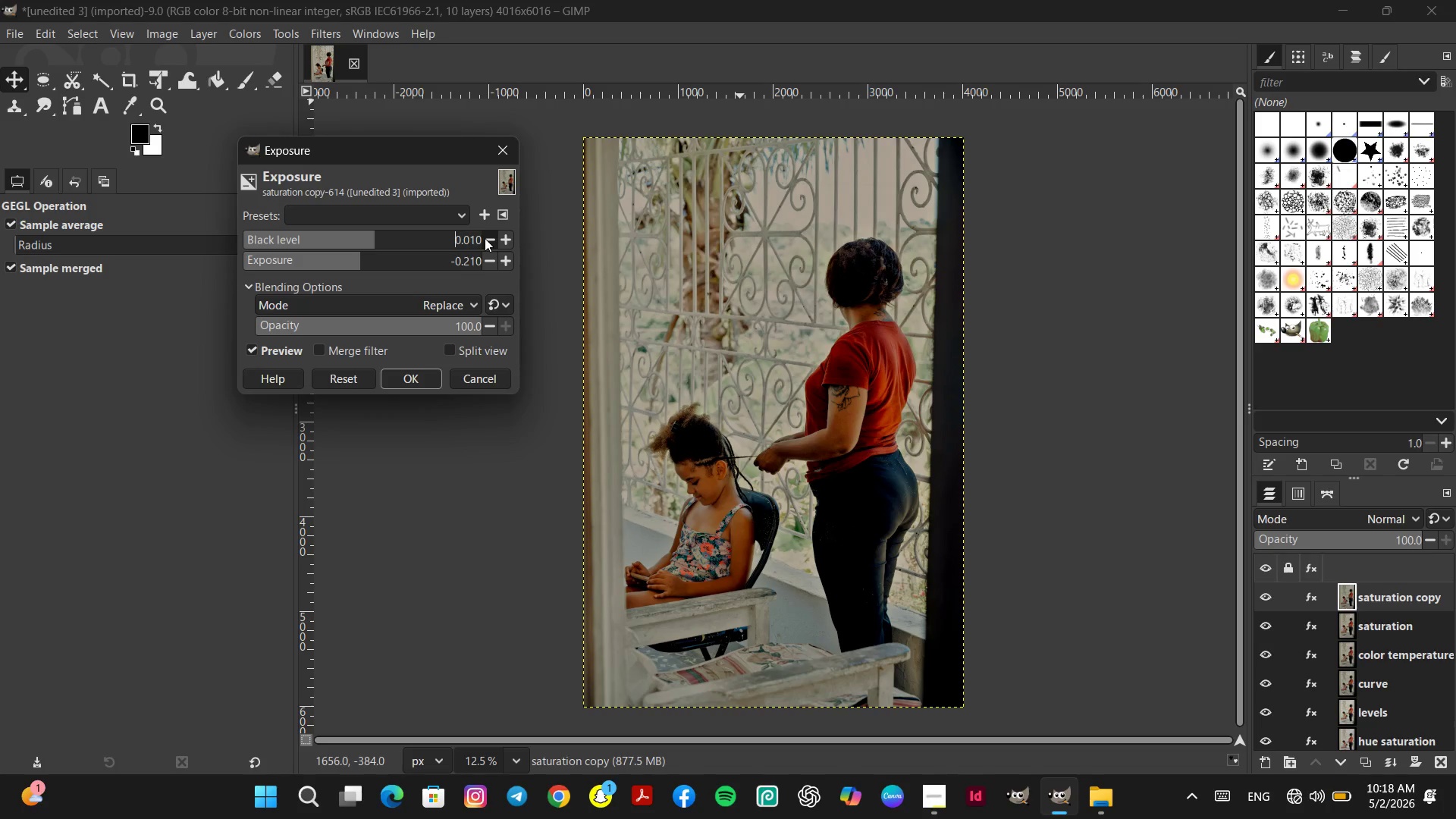 
double_click([485, 238])
 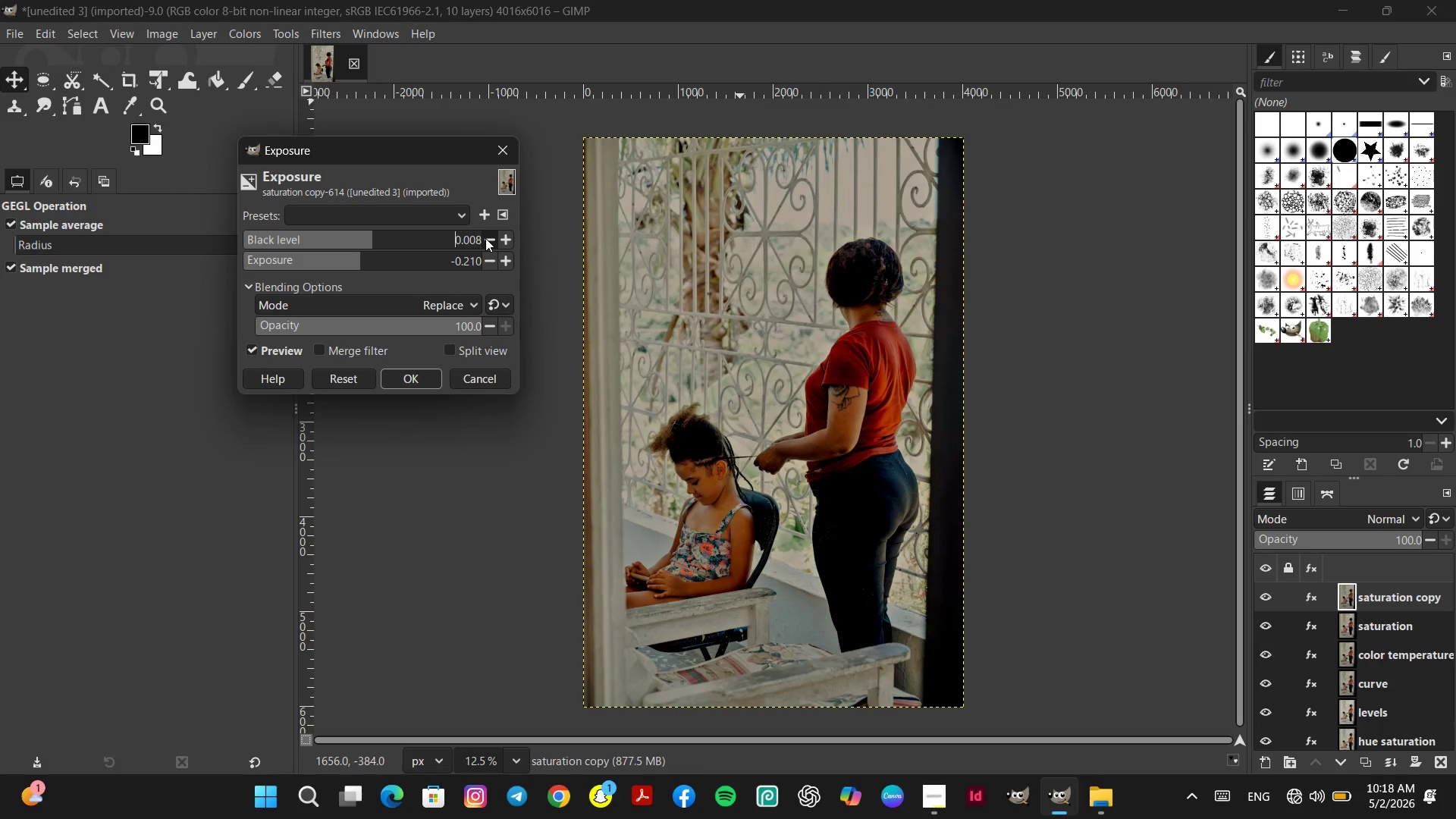 
triple_click([485, 238])
 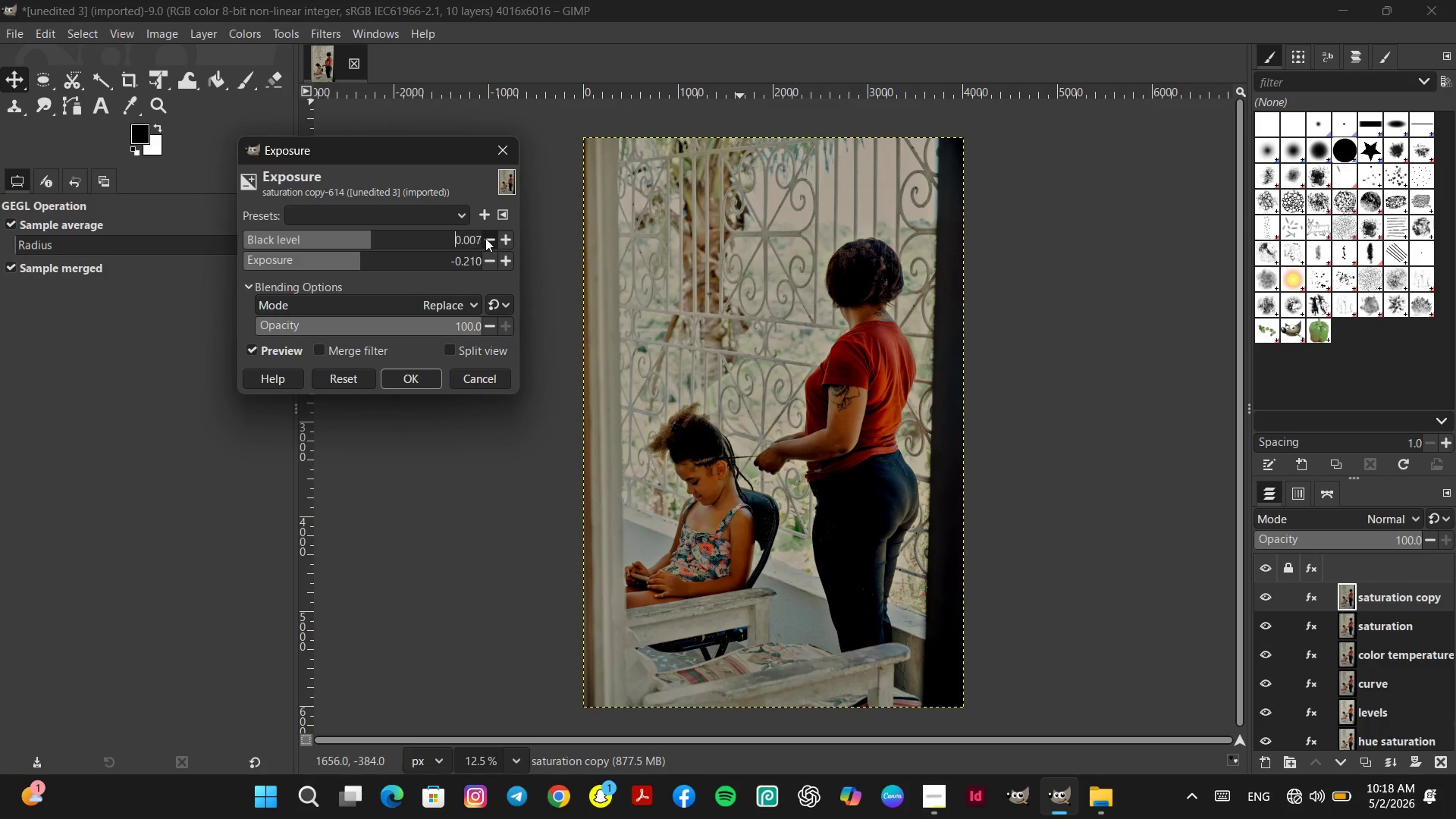 
triple_click([485, 238])
 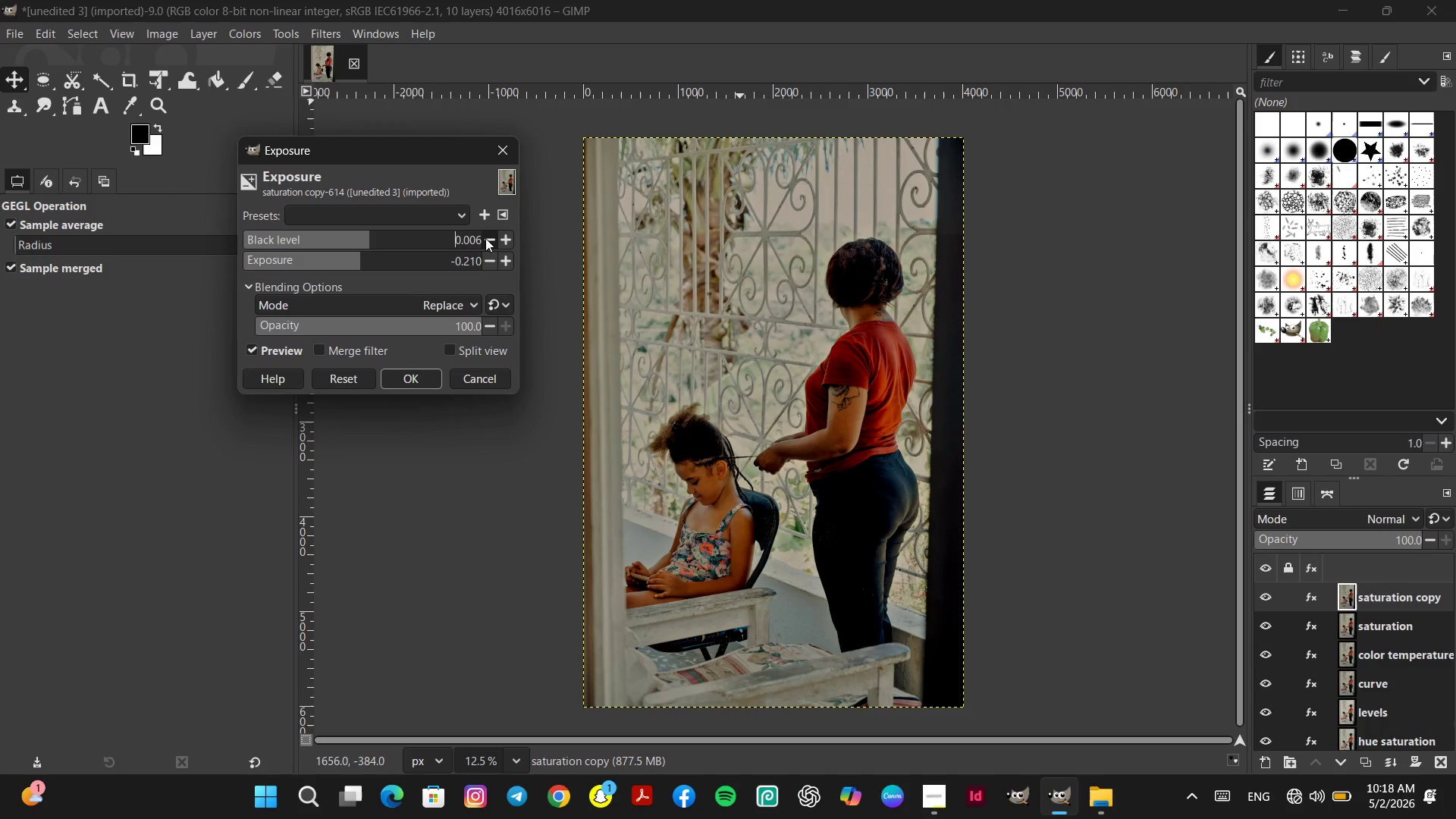 
triple_click([485, 238])
 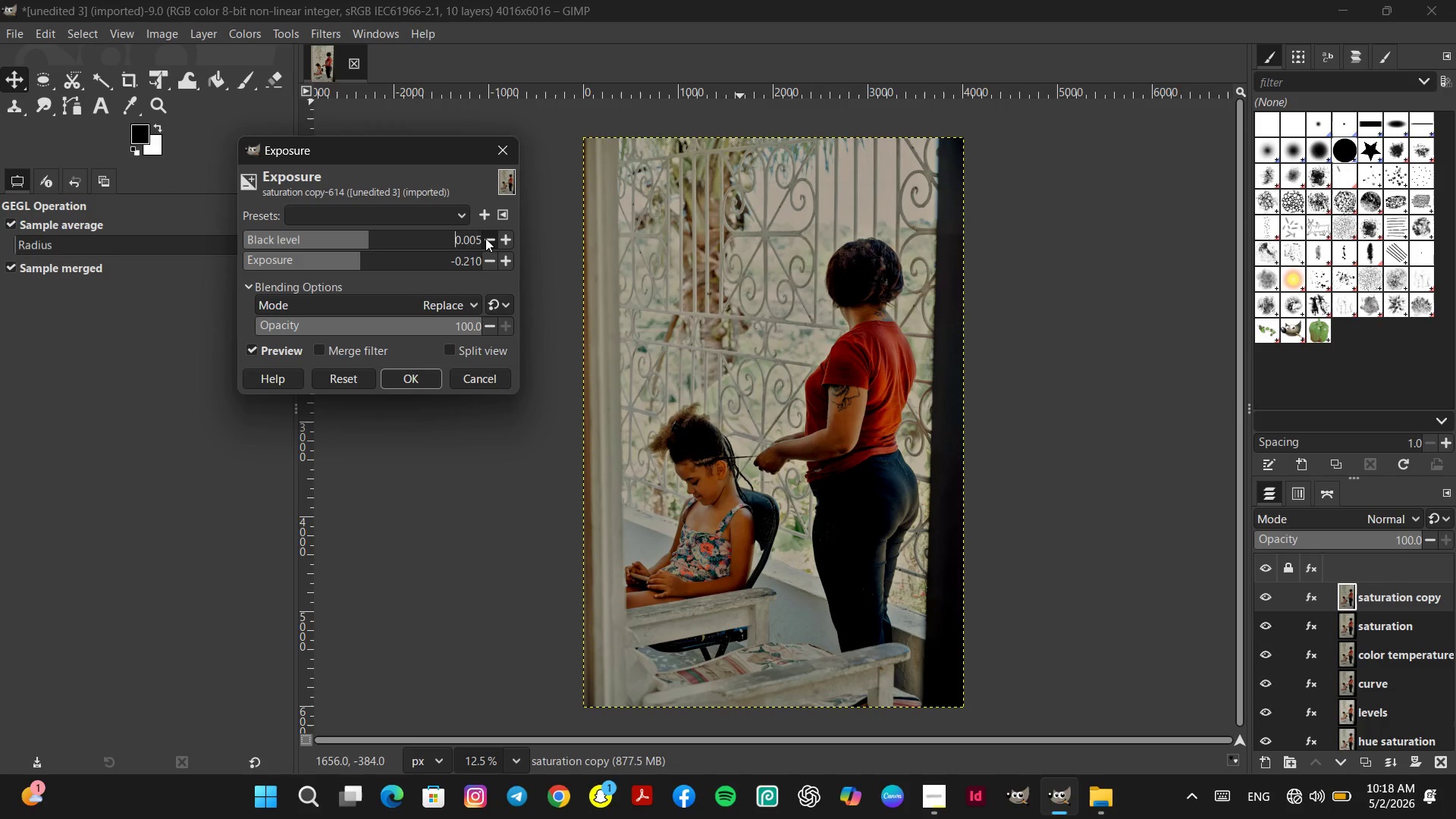 
triple_click([485, 238])
 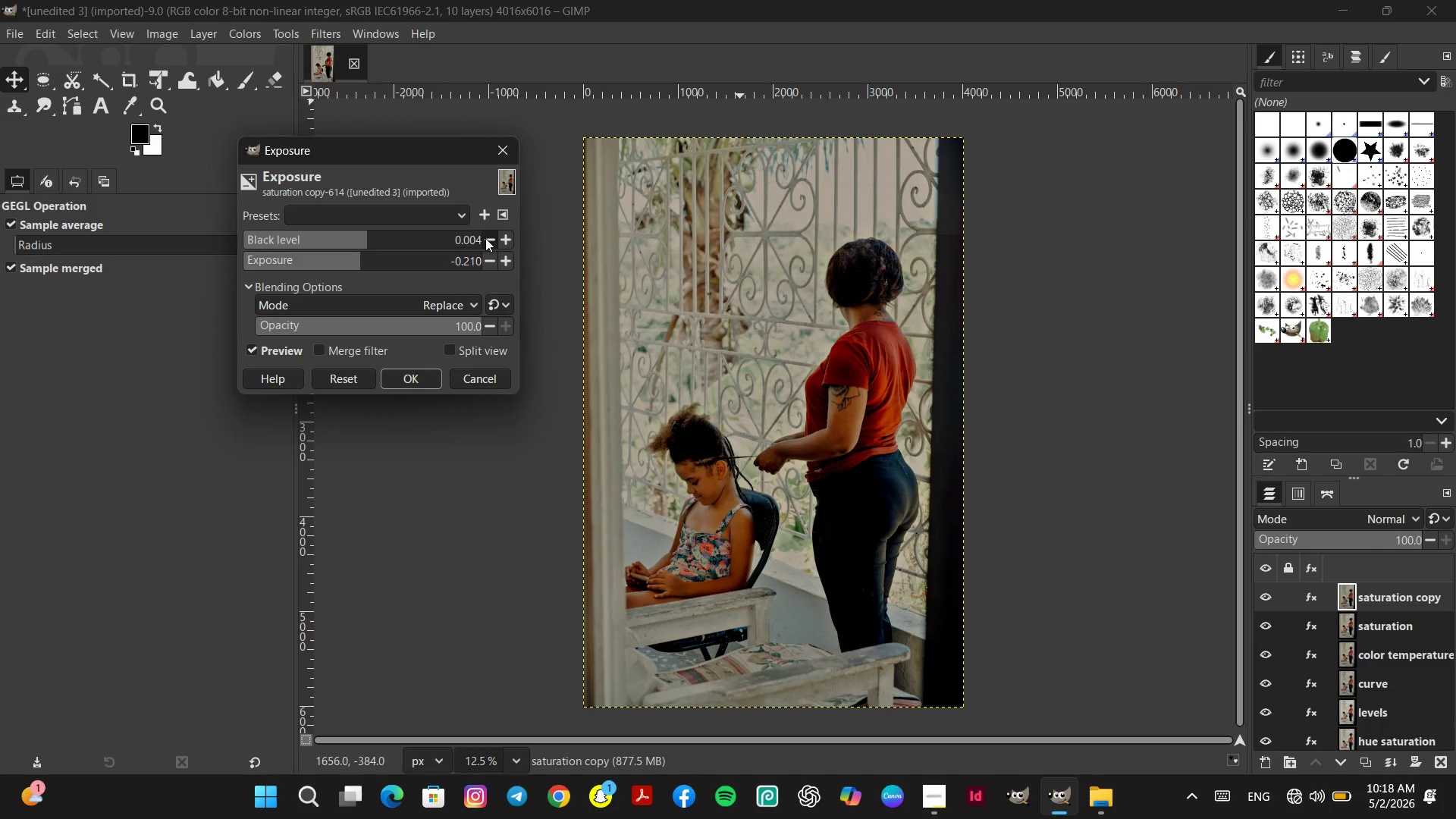 
triple_click([485, 238])
 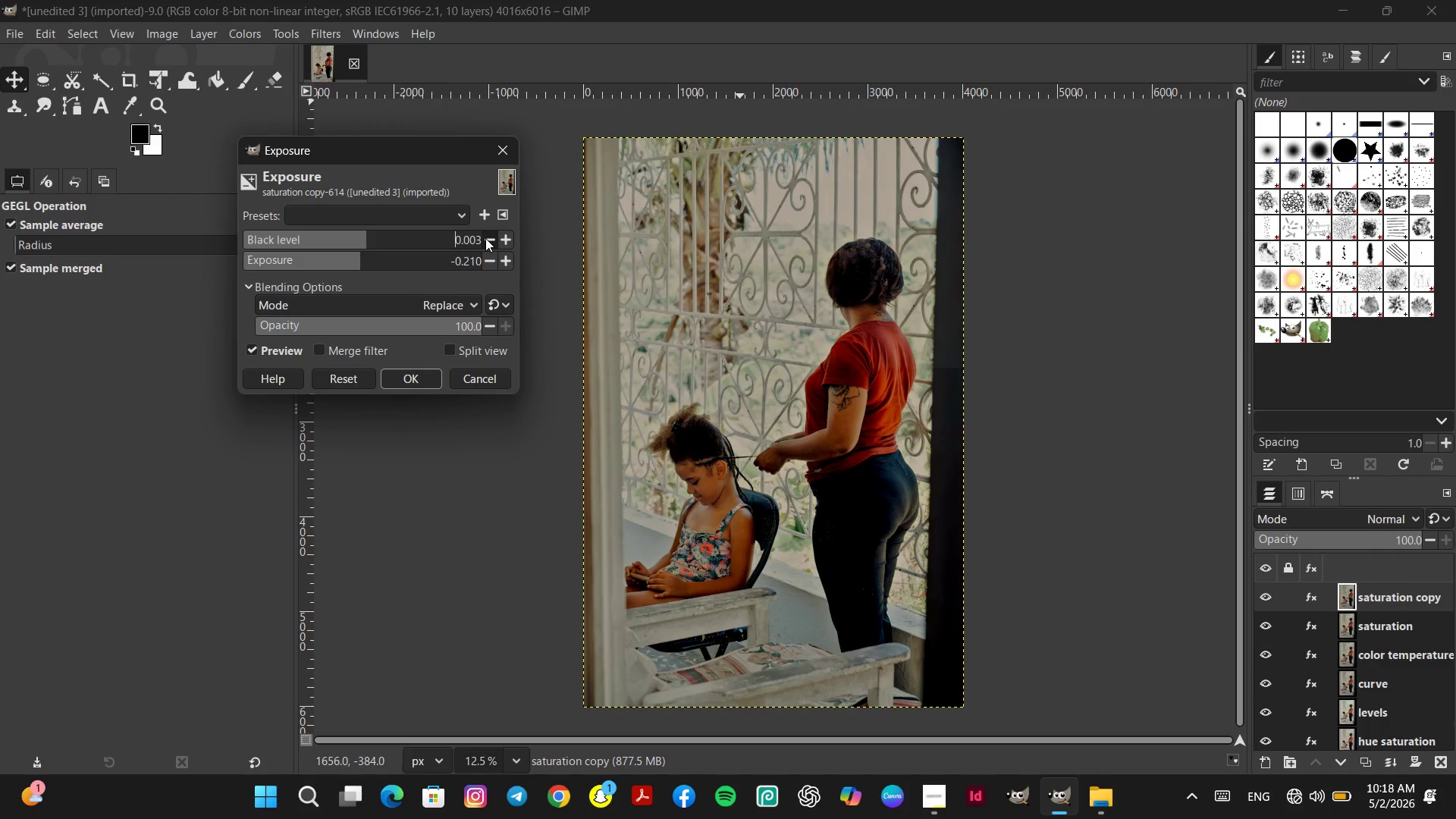 
triple_click([485, 238])
 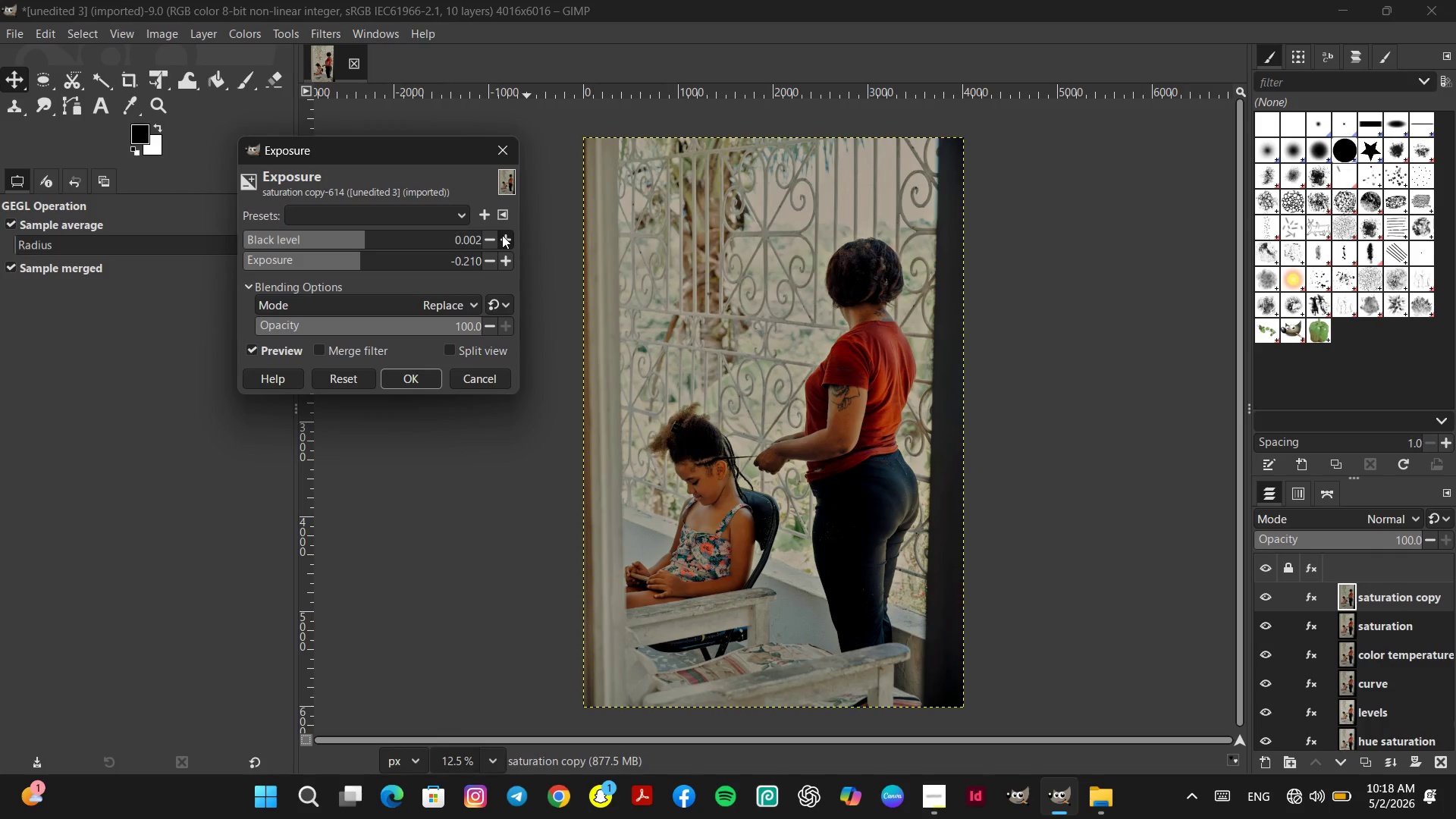 
double_click([502, 235])
 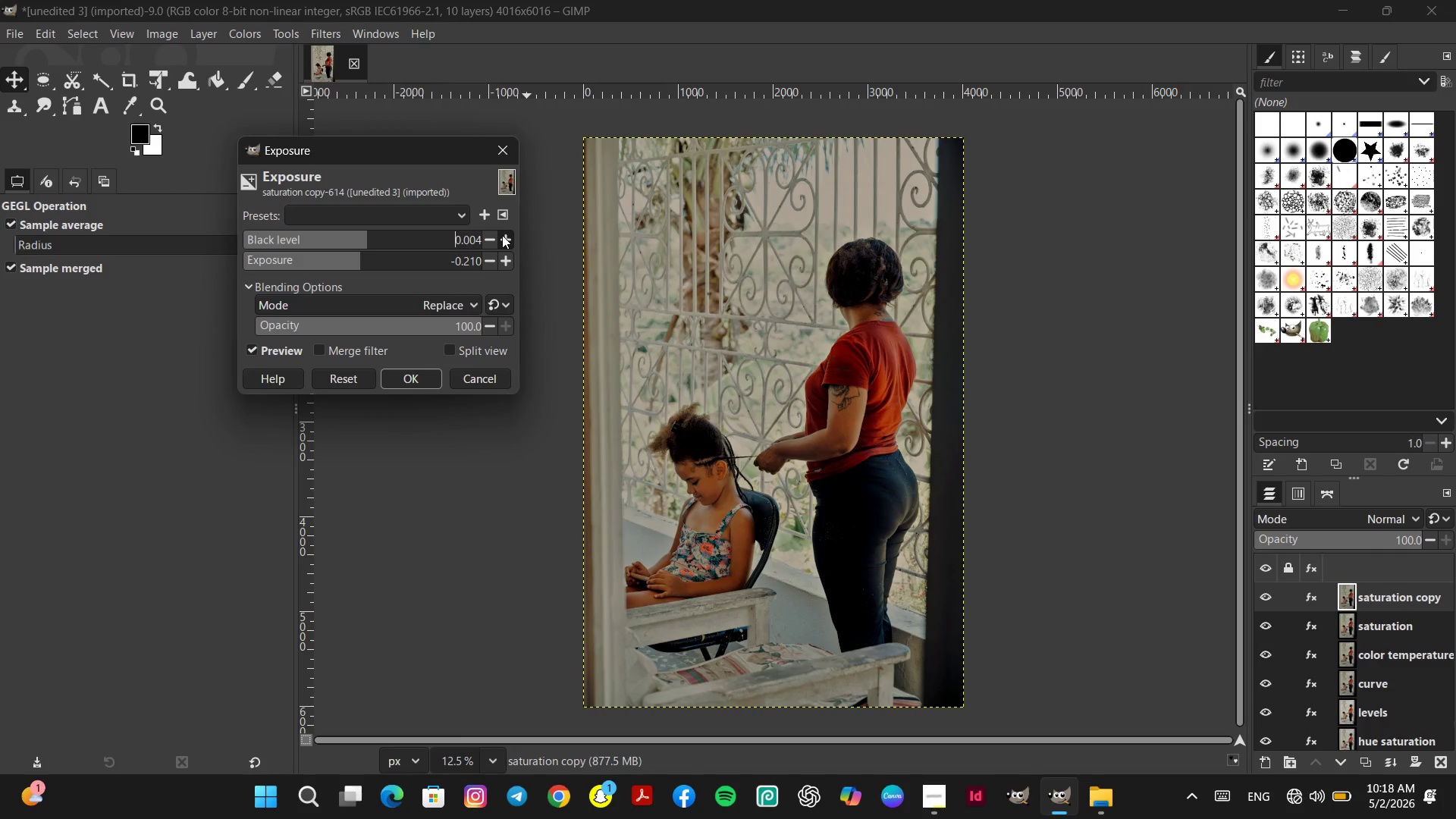 
triple_click([502, 235])
 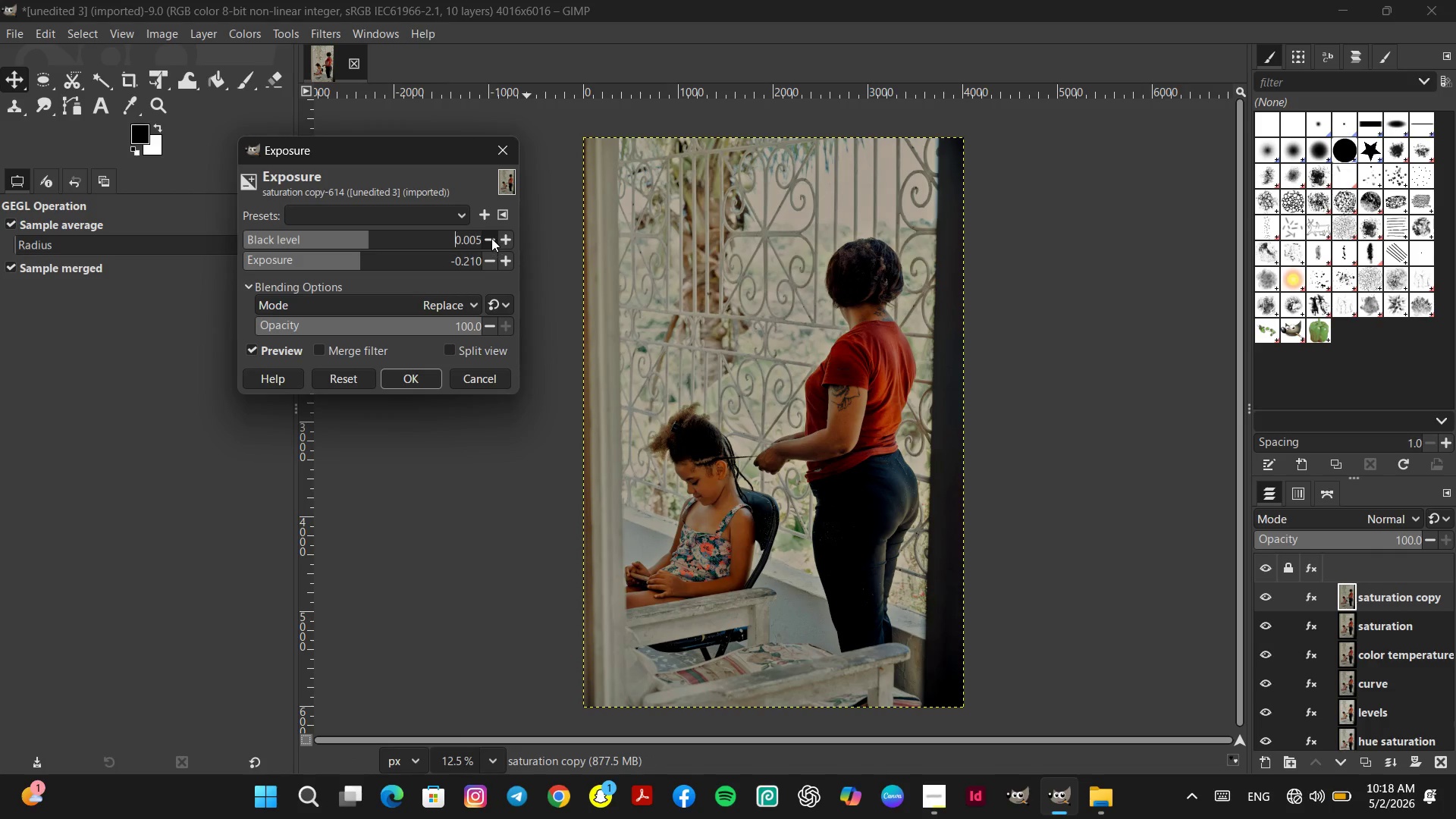 
double_click([491, 238])
 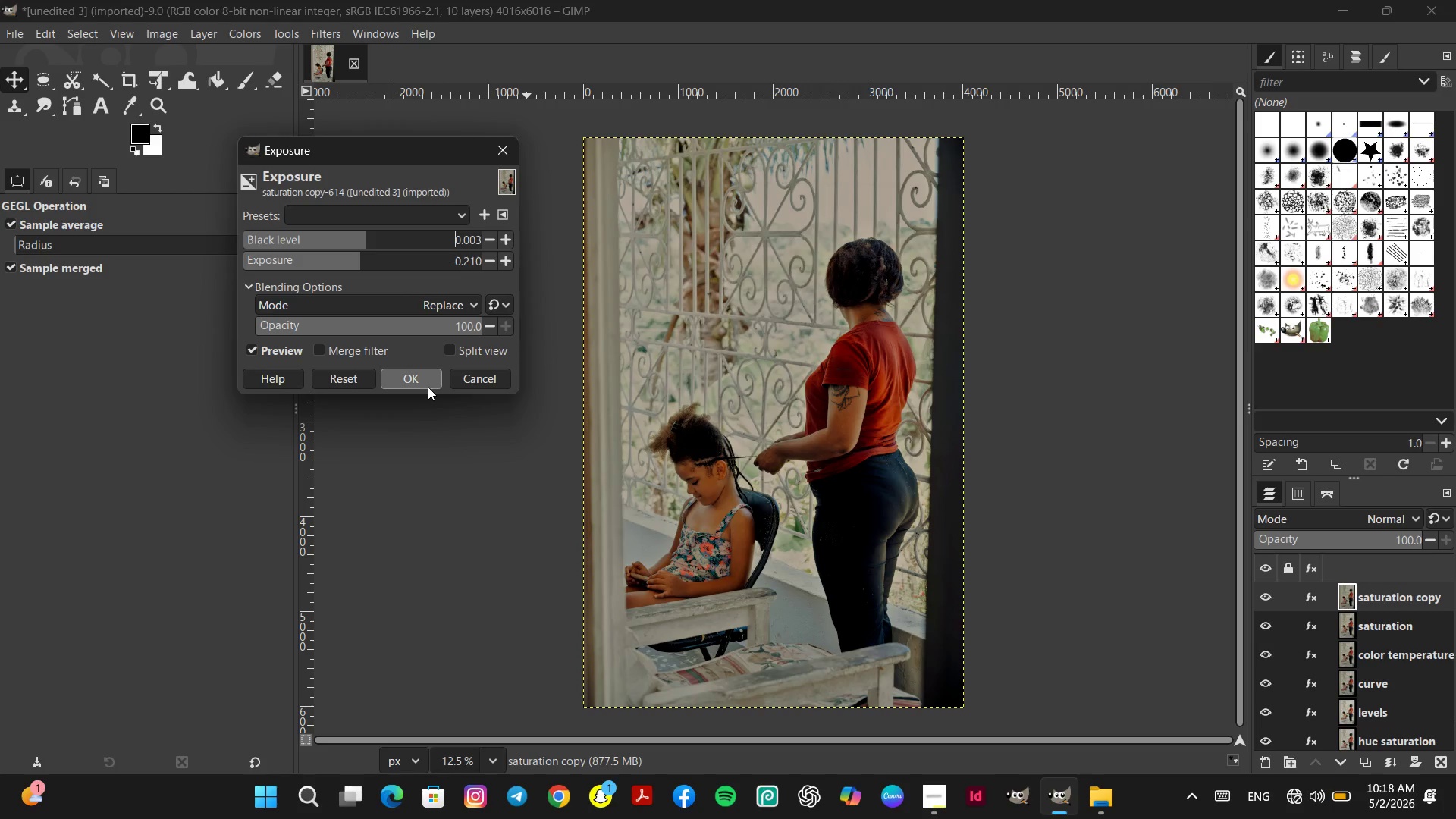 
wait(6.59)
 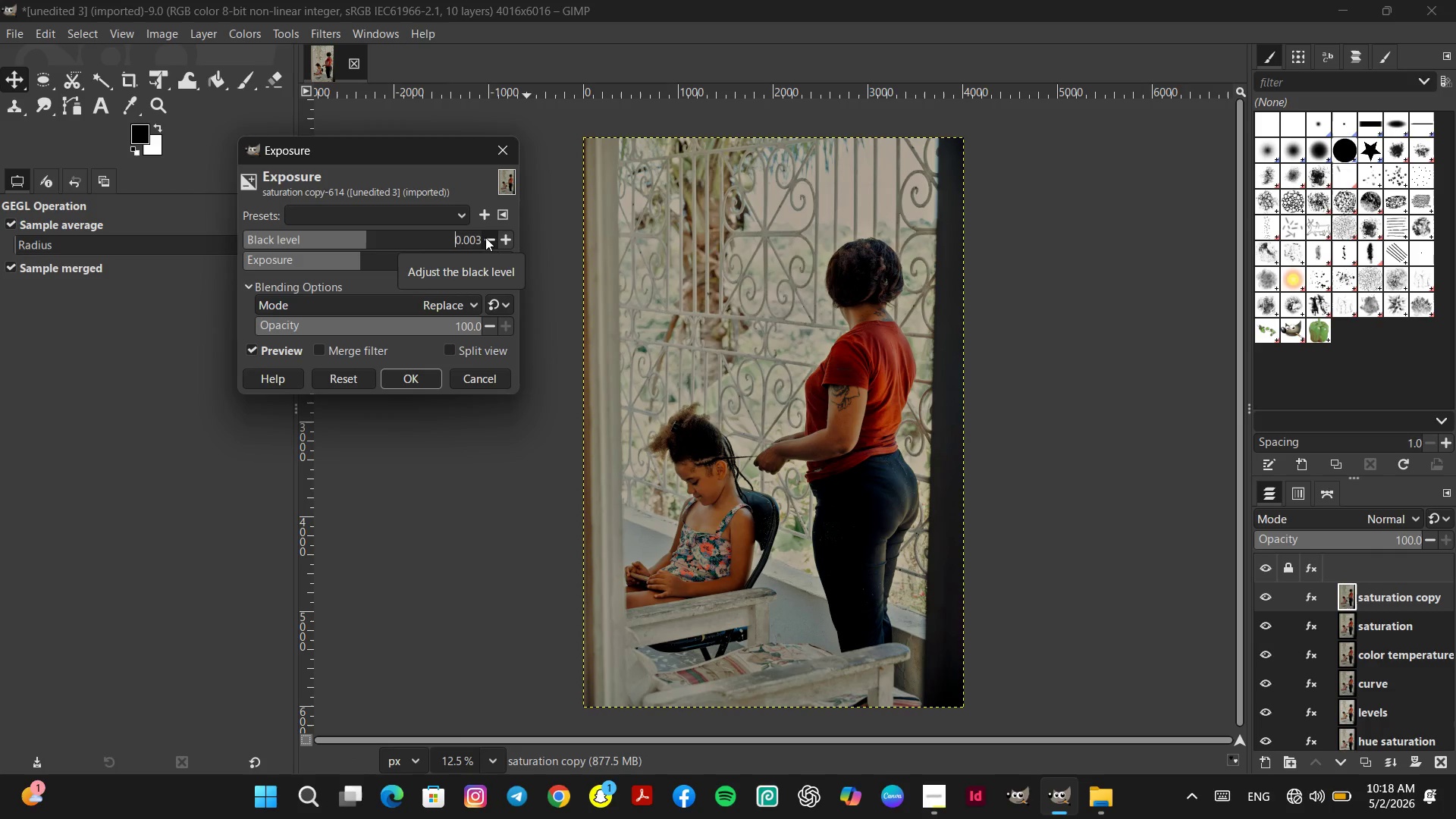 
left_click([427, 387])
 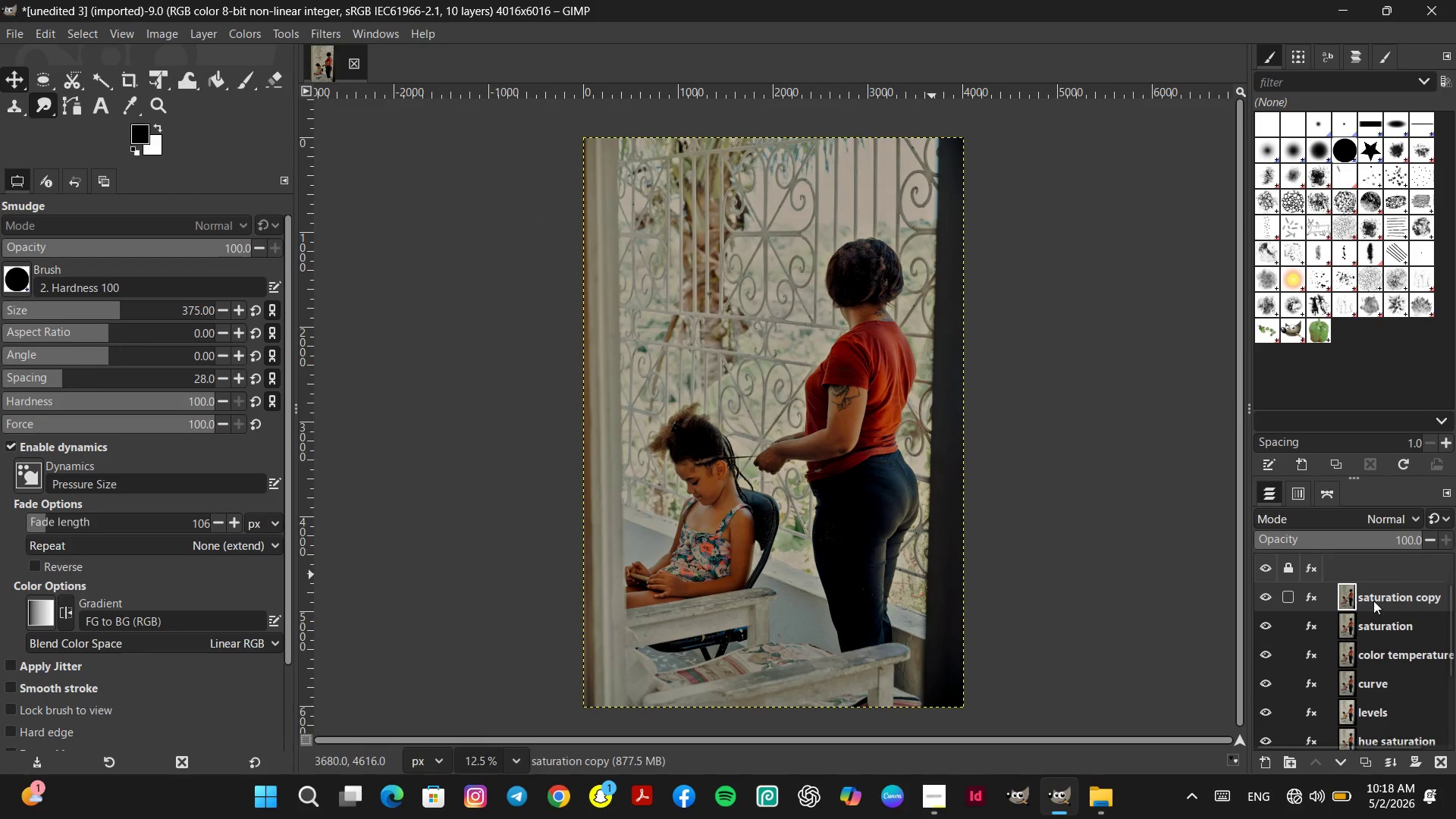 
right_click([1373, 600])
 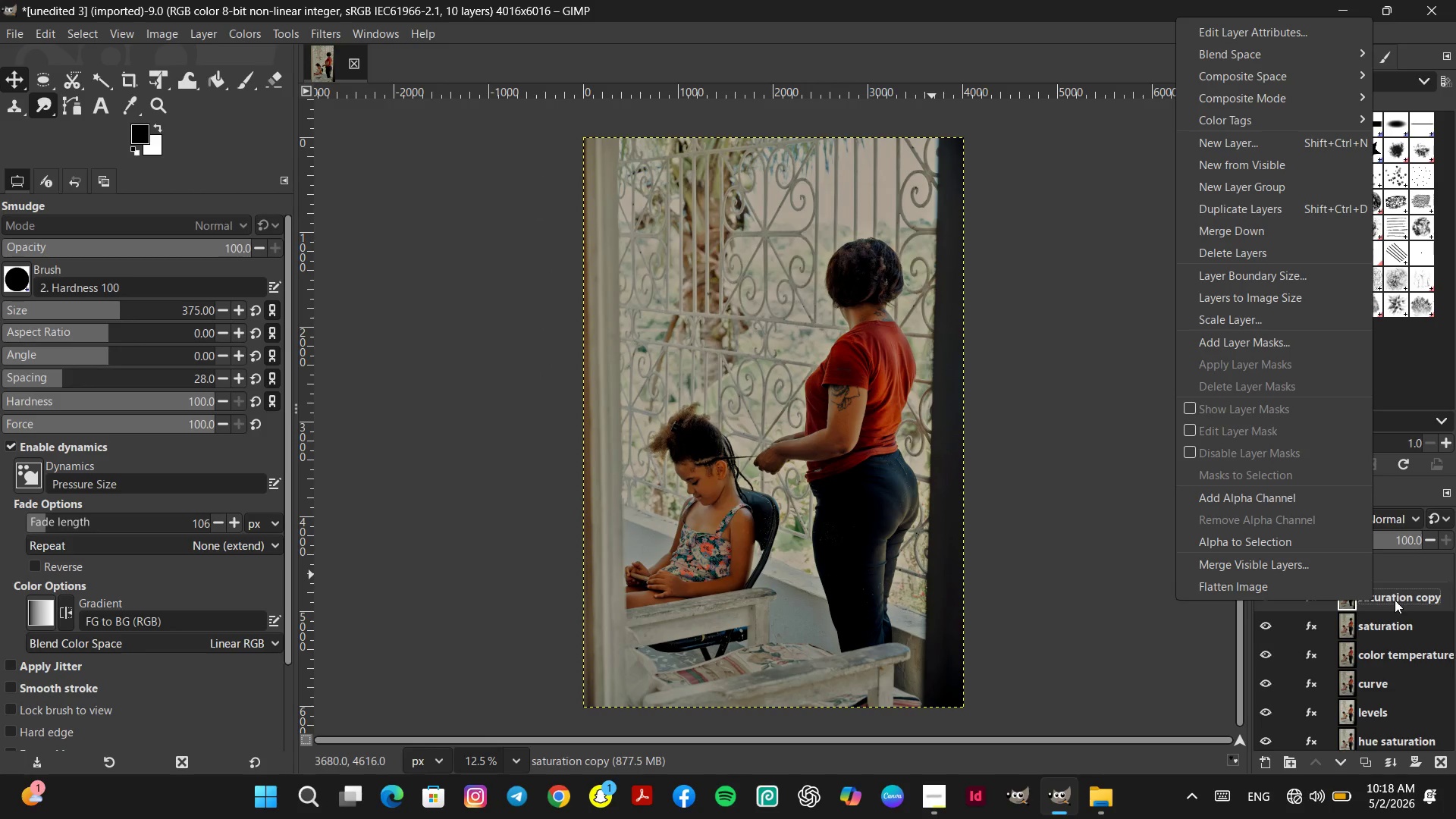 
double_click([1393, 590])
 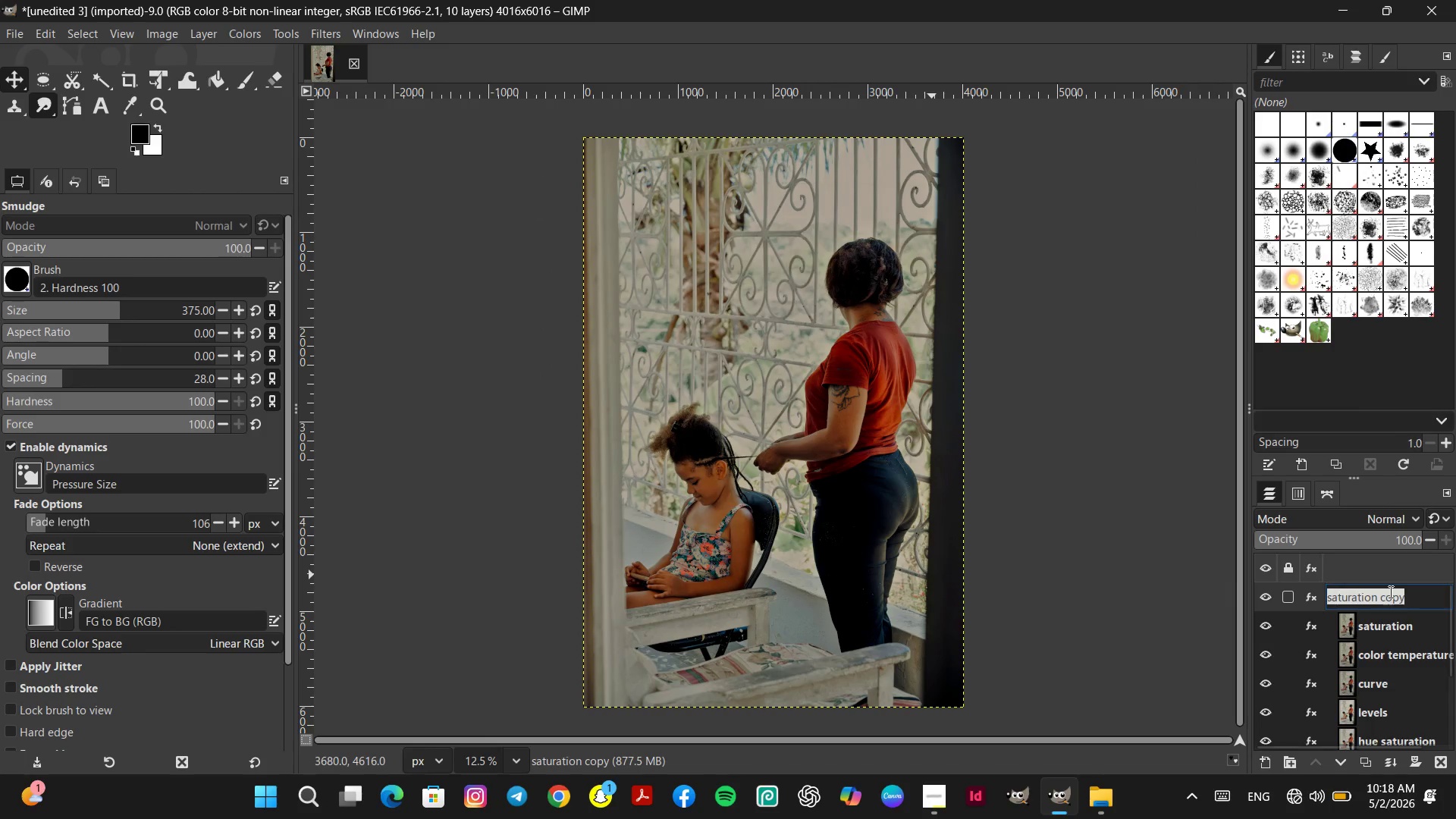 
type(ep)
key(Backspace)
type(xposure)
 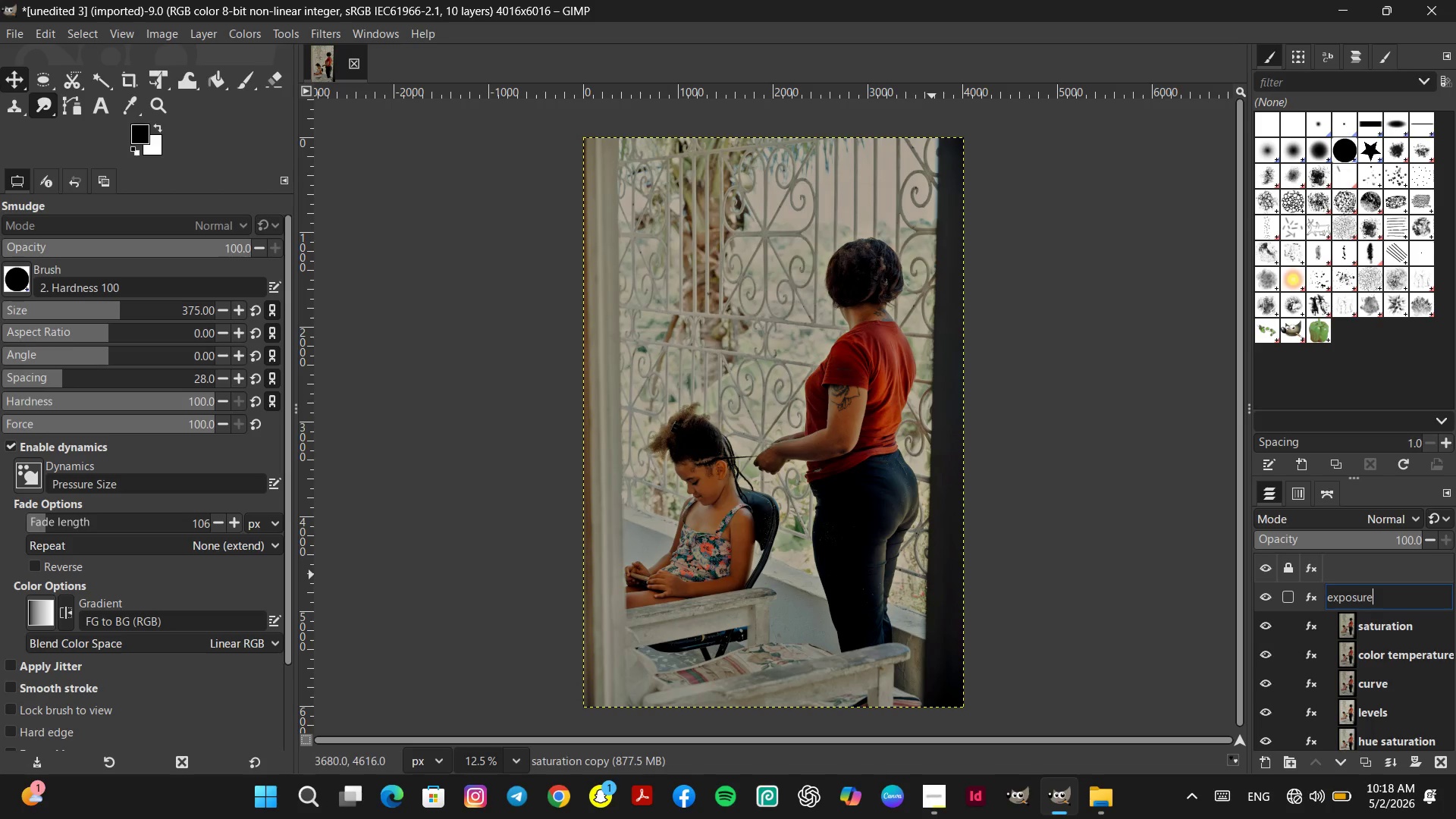 
key(Enter)
 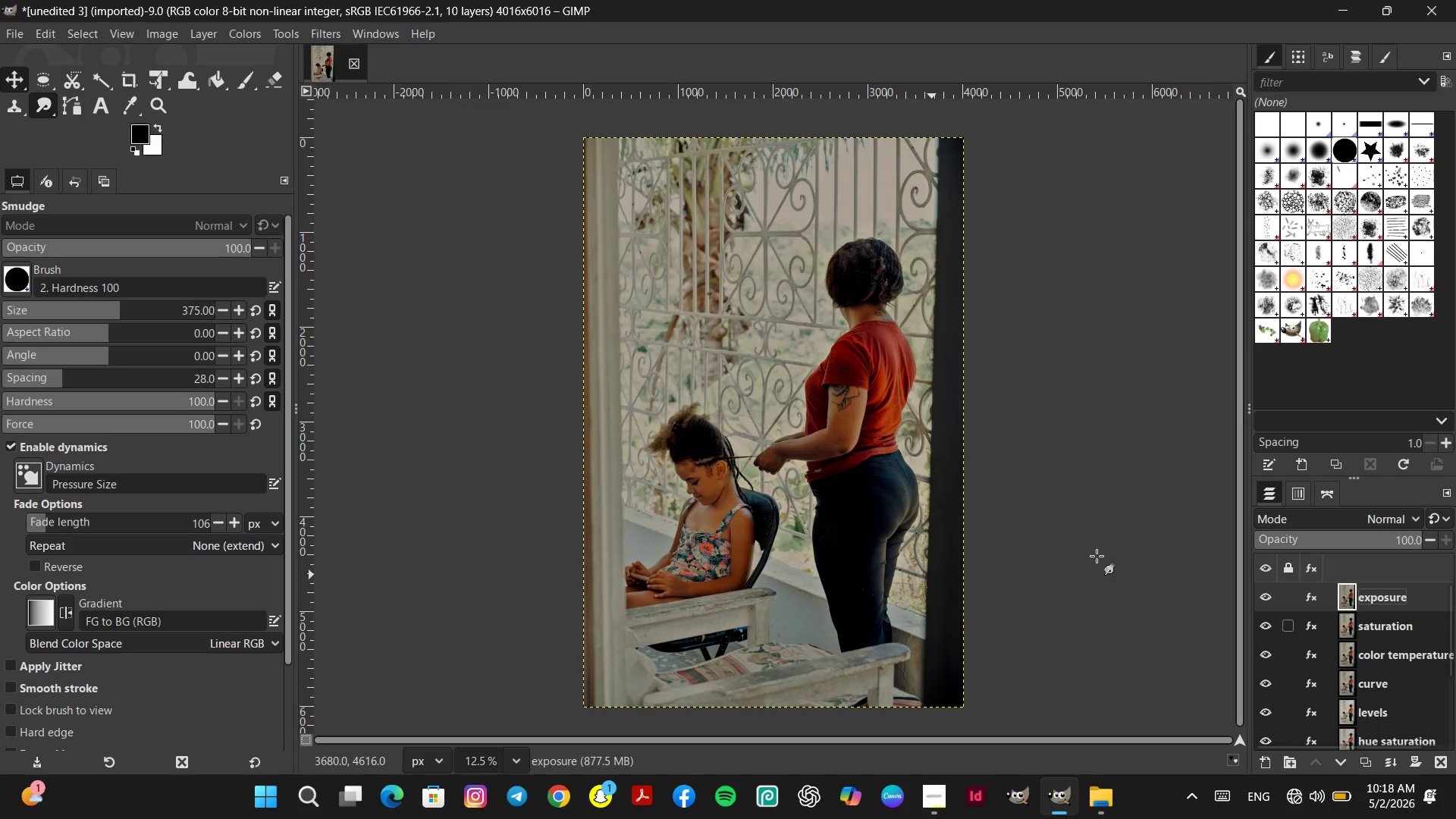 
right_click([747, 394])
 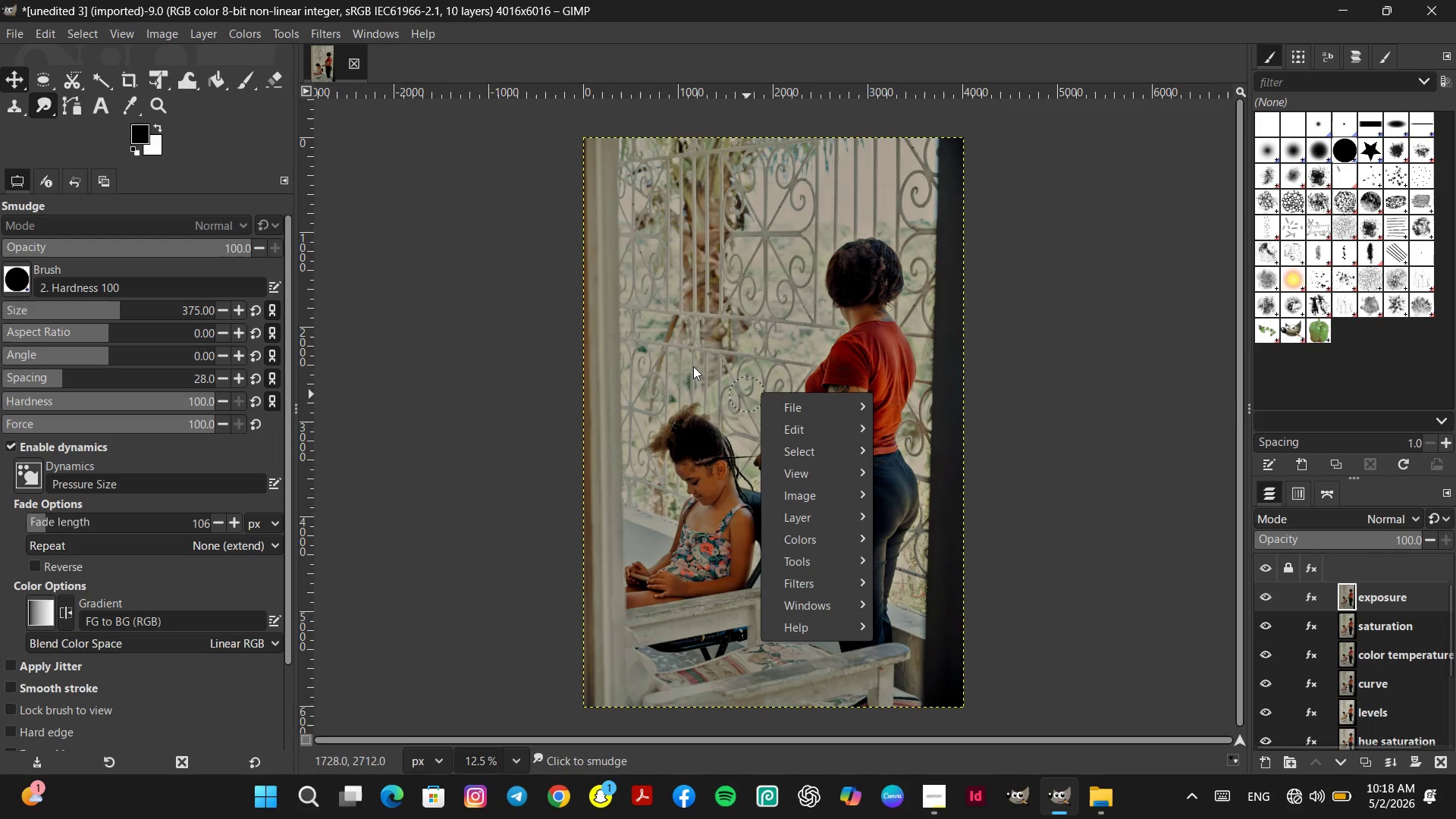 
left_click([694, 363])
 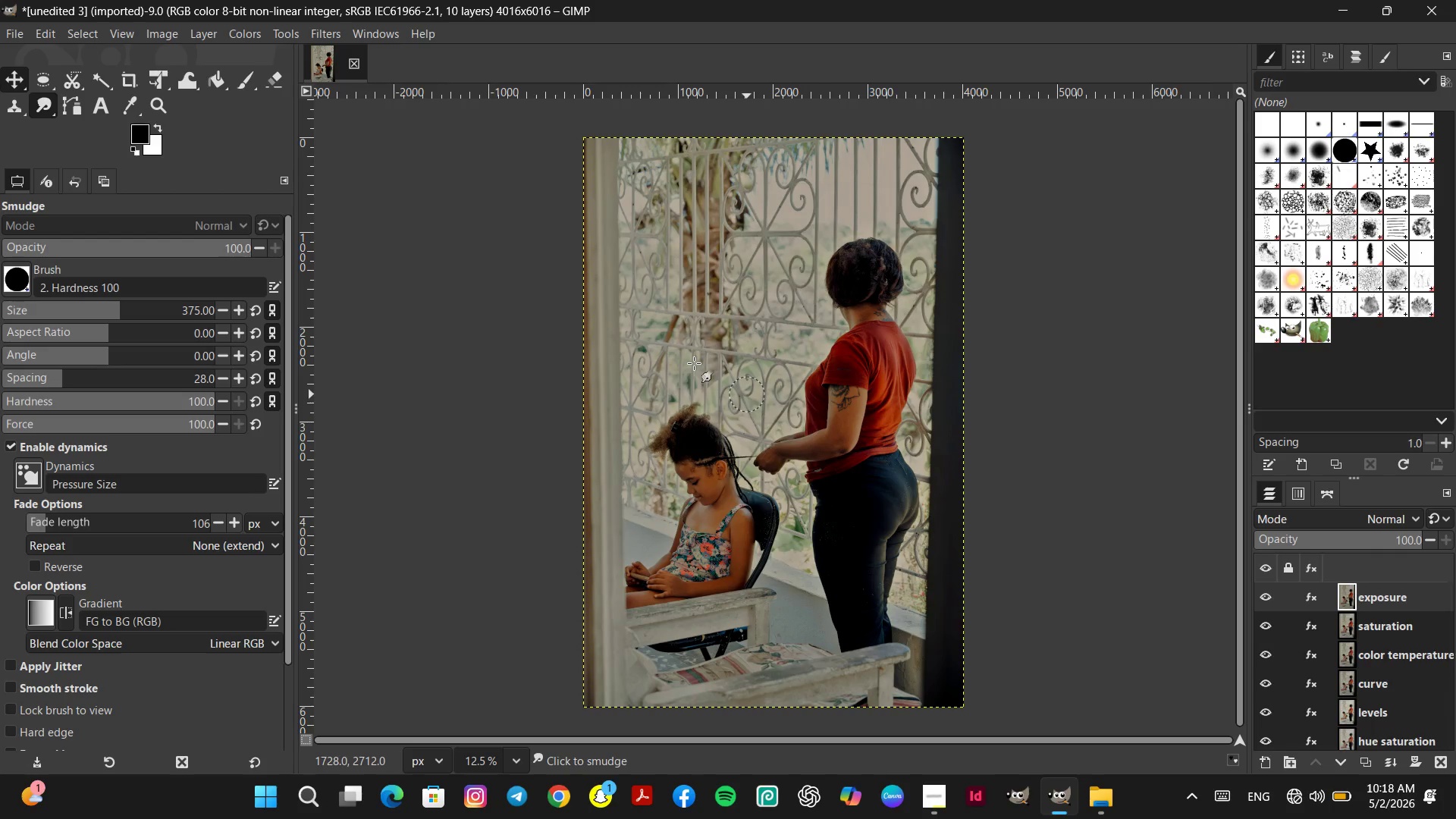 
right_click([694, 363])
 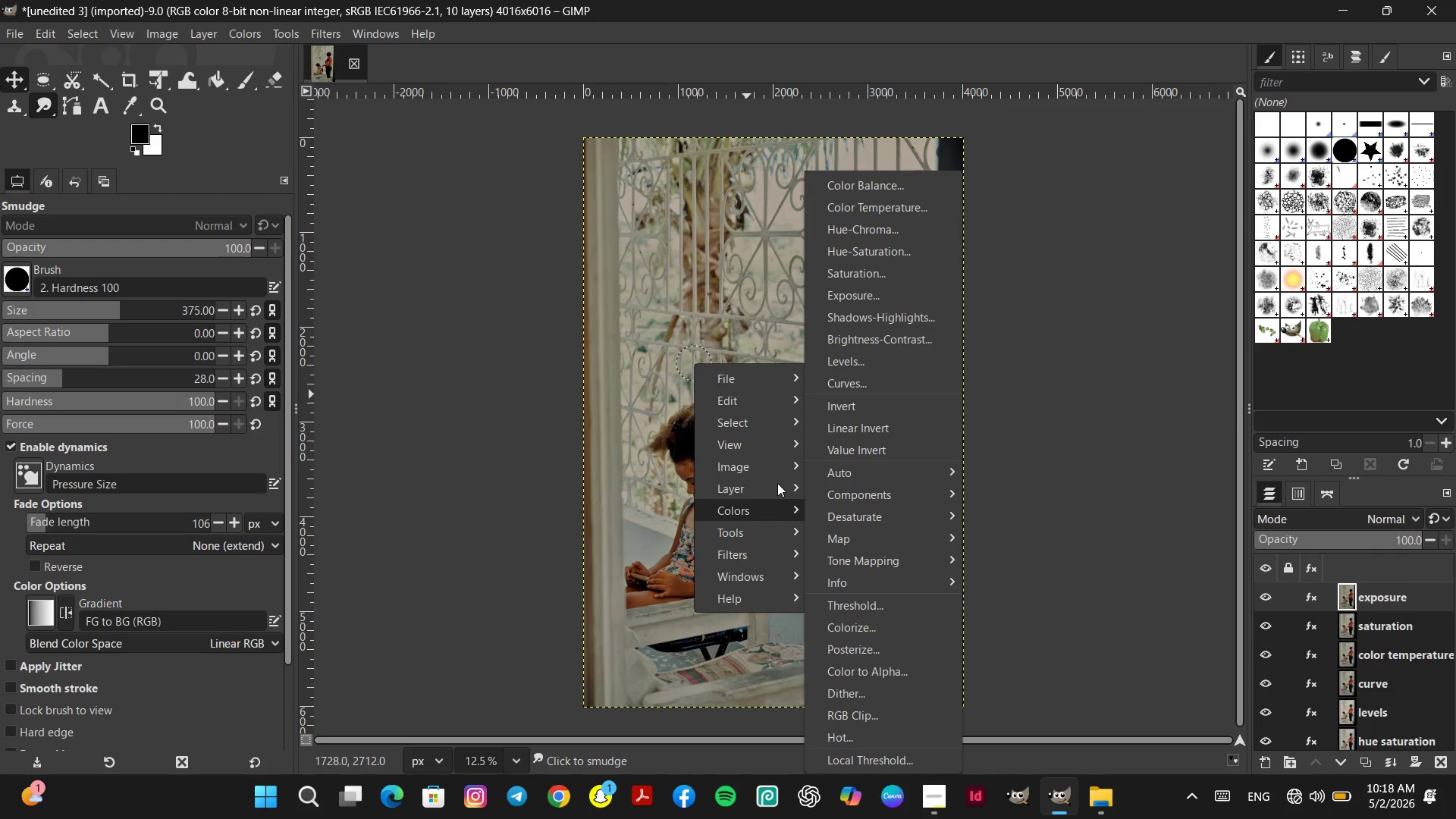 
left_click([777, 483])
 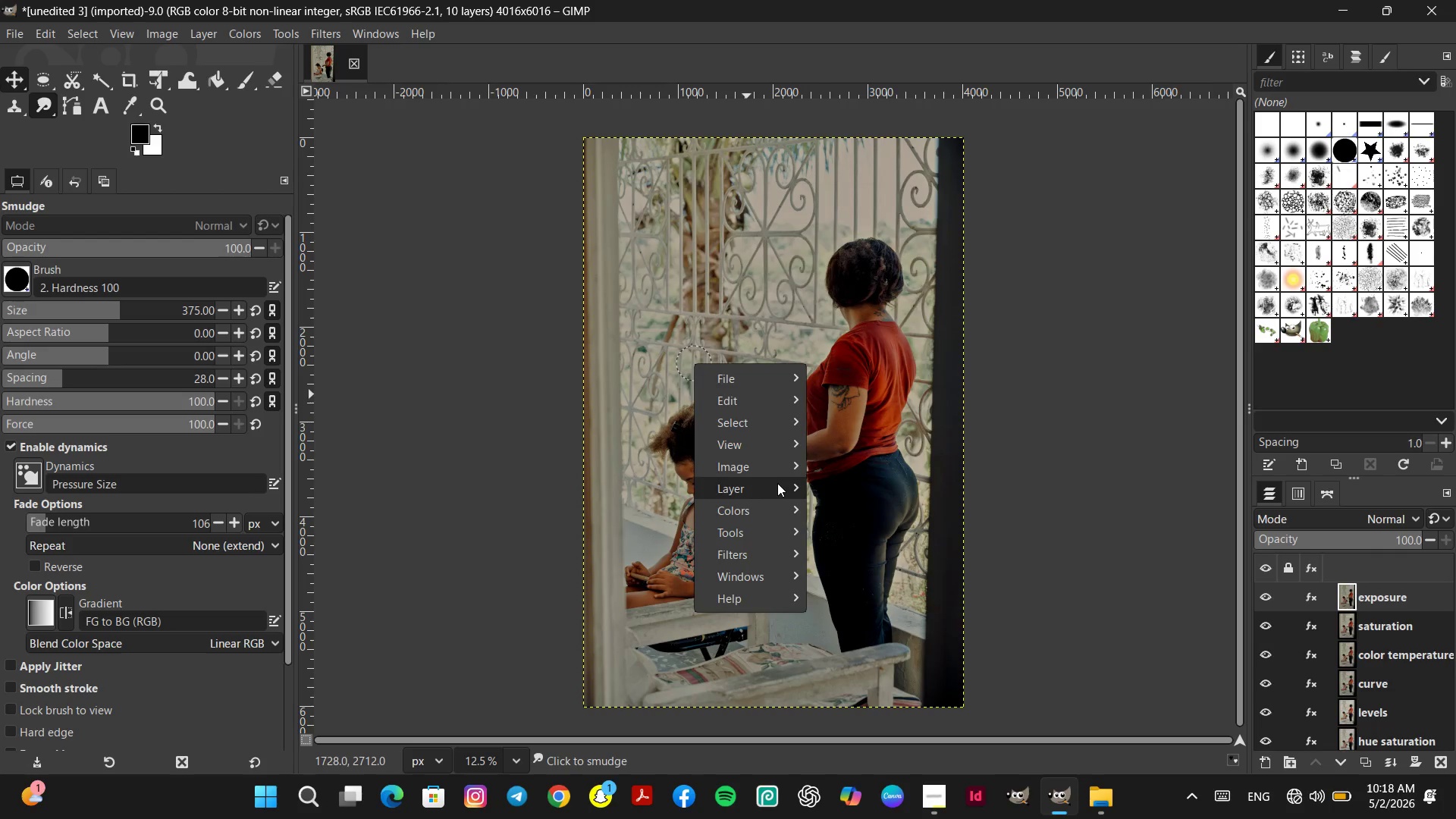 
left_click([777, 483])
 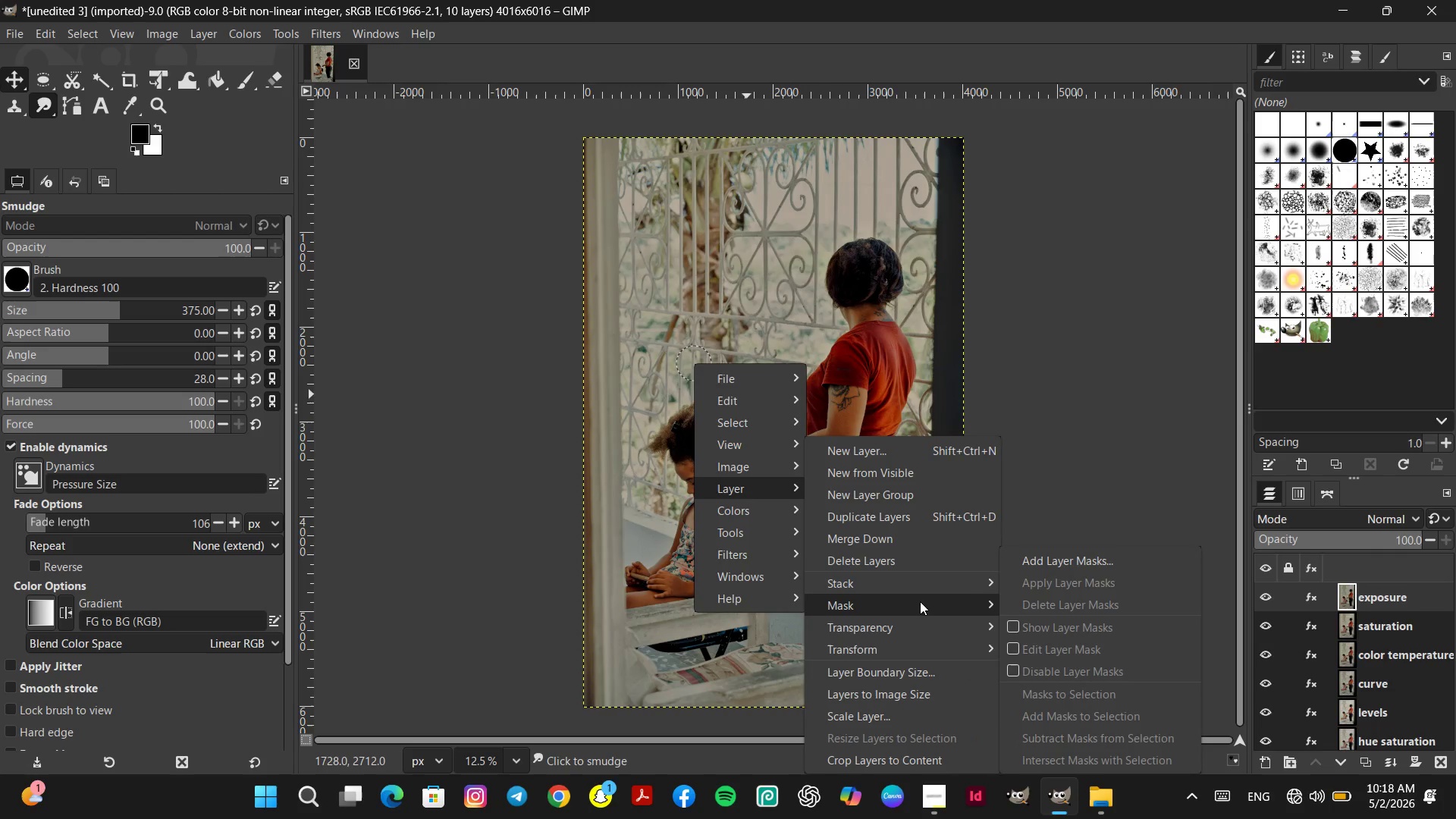 
left_click([1025, 554])
 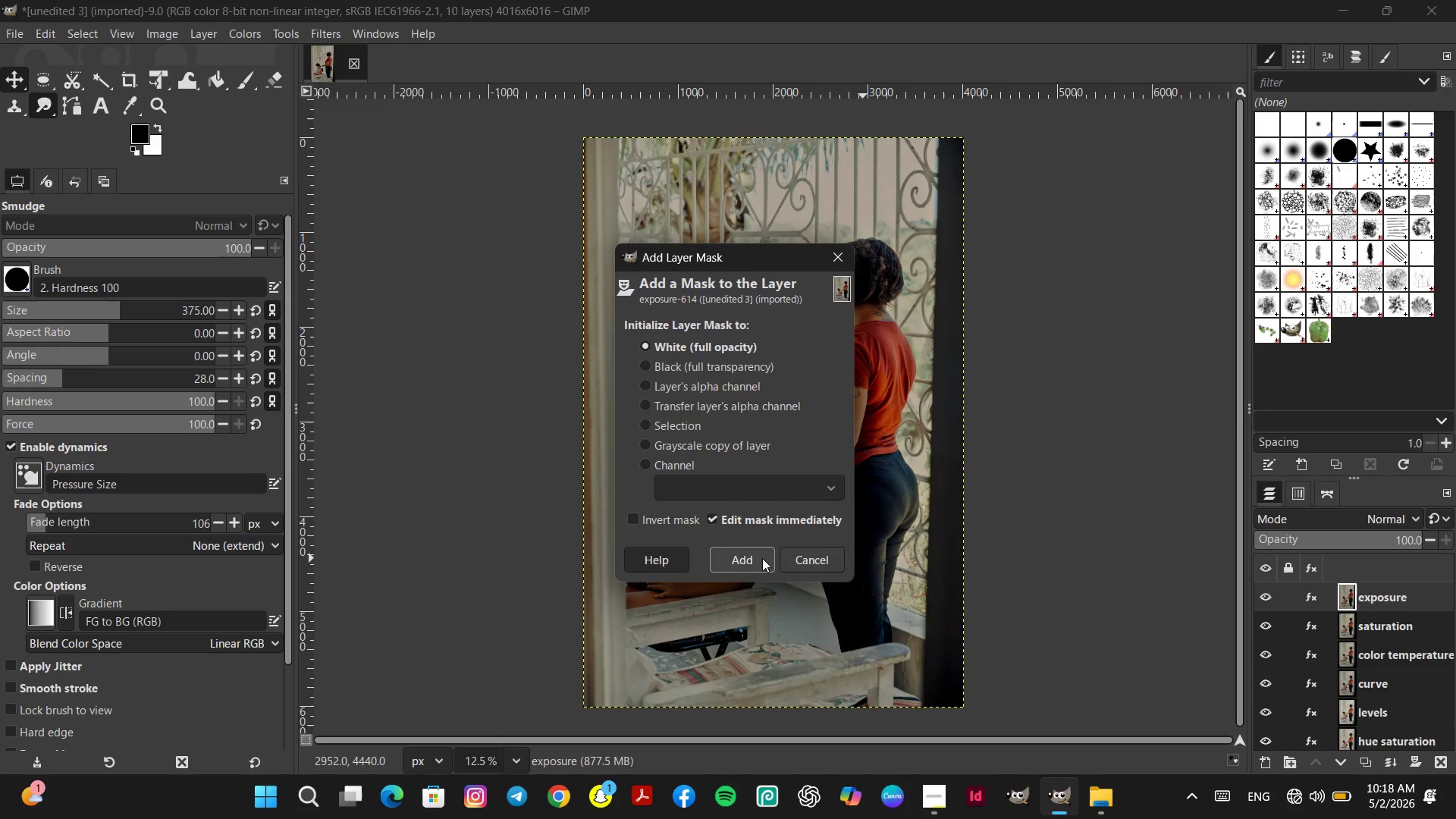 
left_click([734, 557])
 